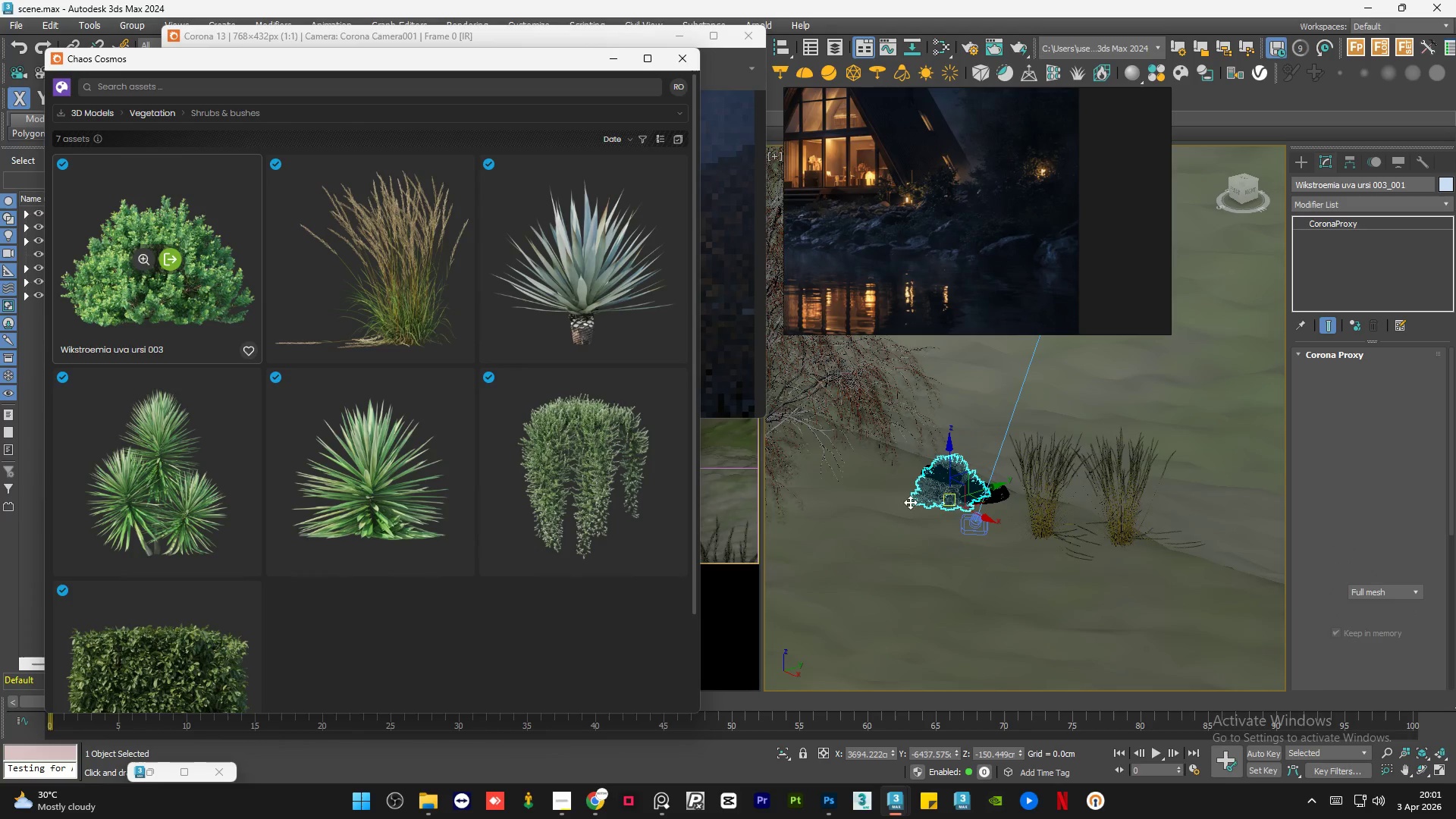 
left_click([618, 64])
 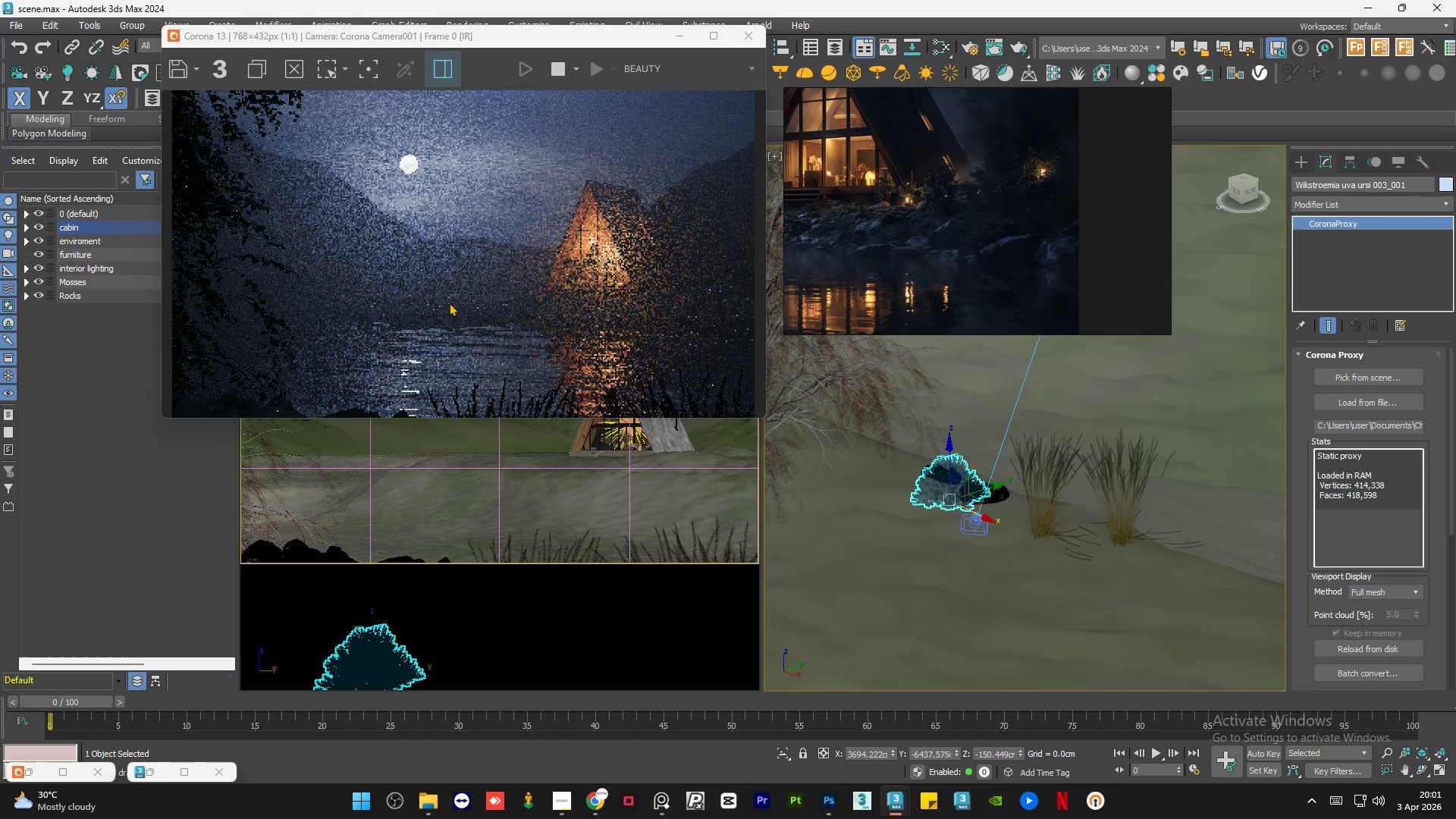 
hold_key(key=AltLeft, duration=1.3)
 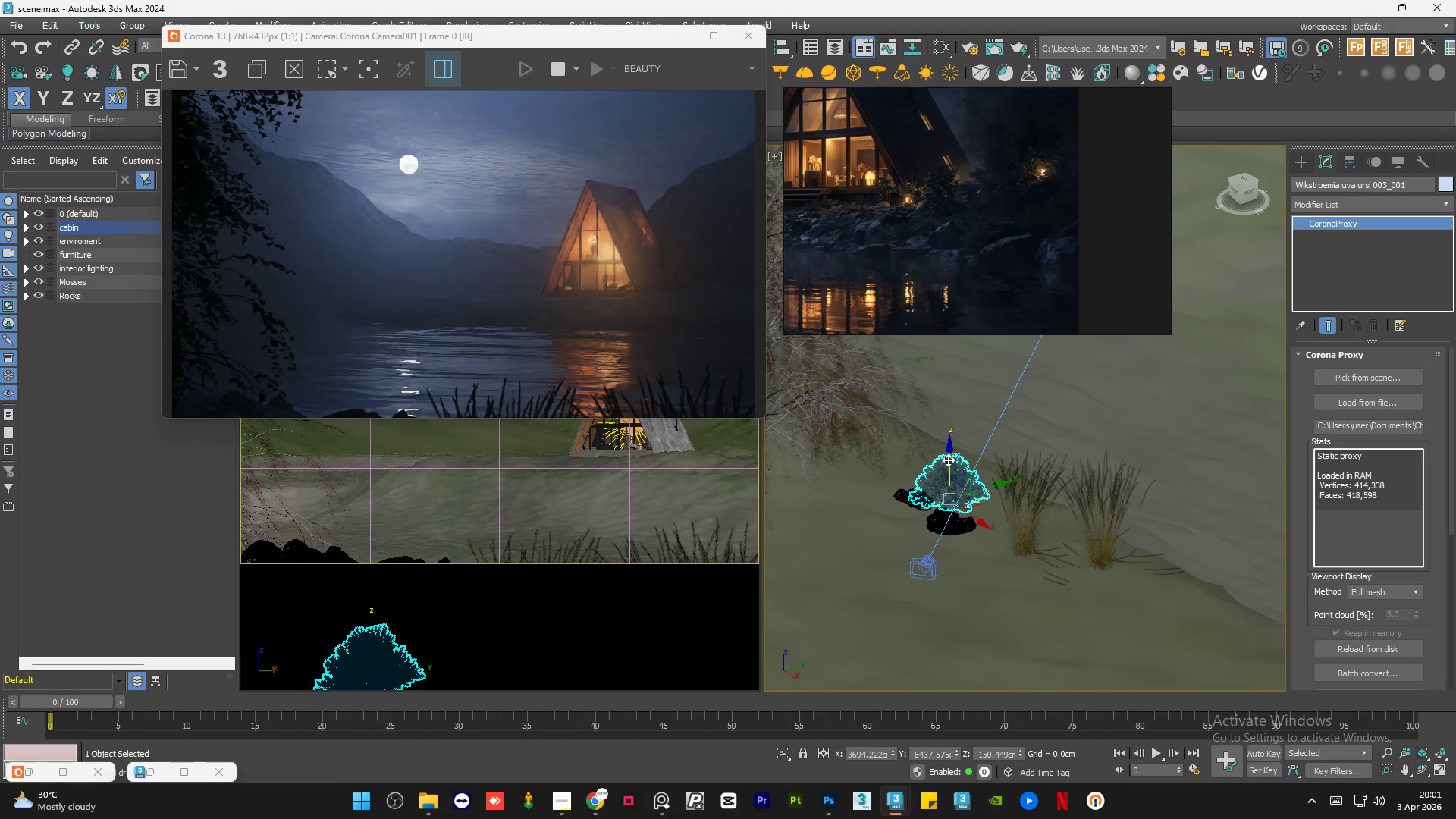 
left_click_drag(start_coordinate=[948, 460], to_coordinate=[971, 396])
 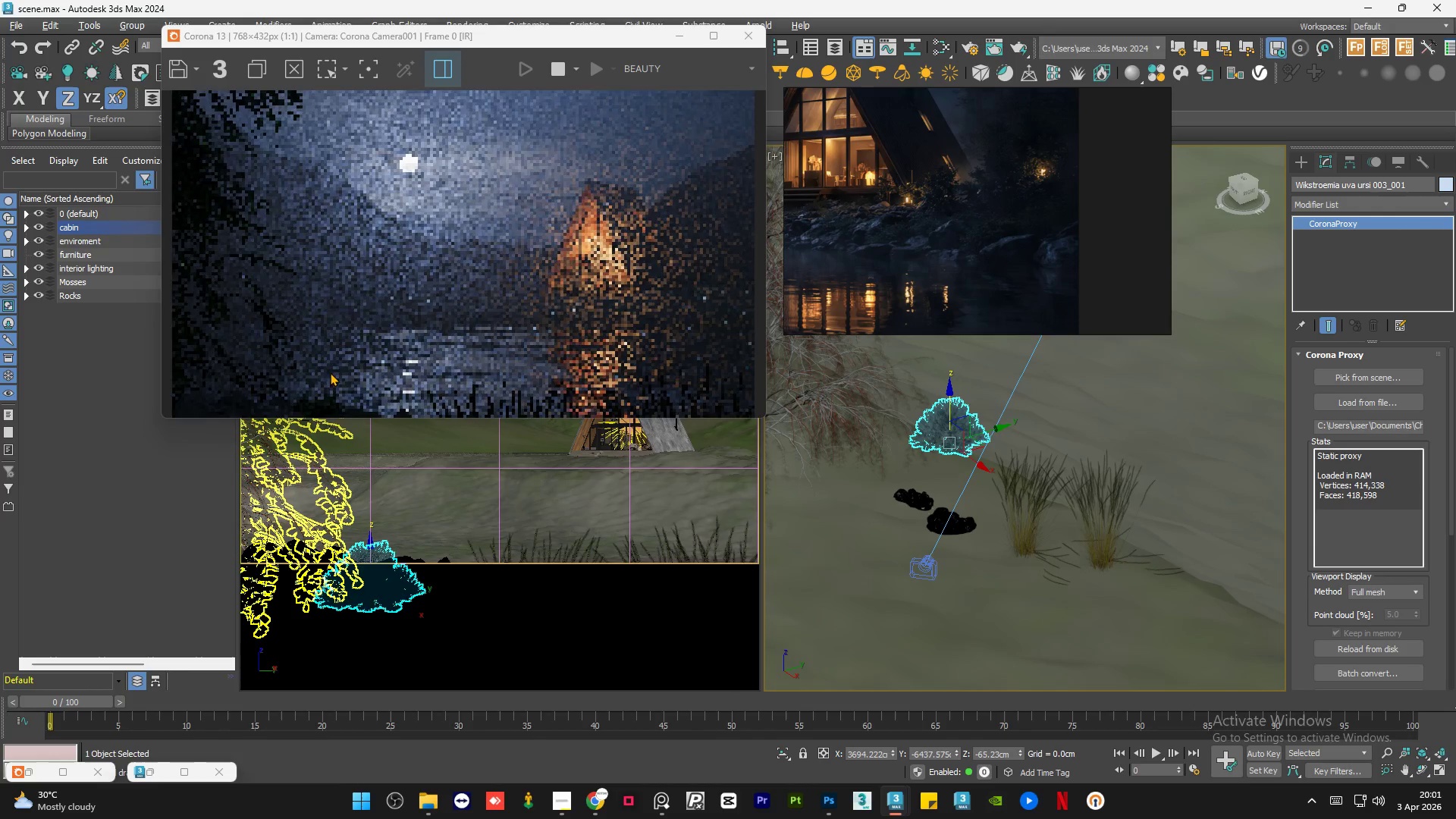 
scroll: coordinate [320, 391], scroll_direction: up, amount: 2.0
 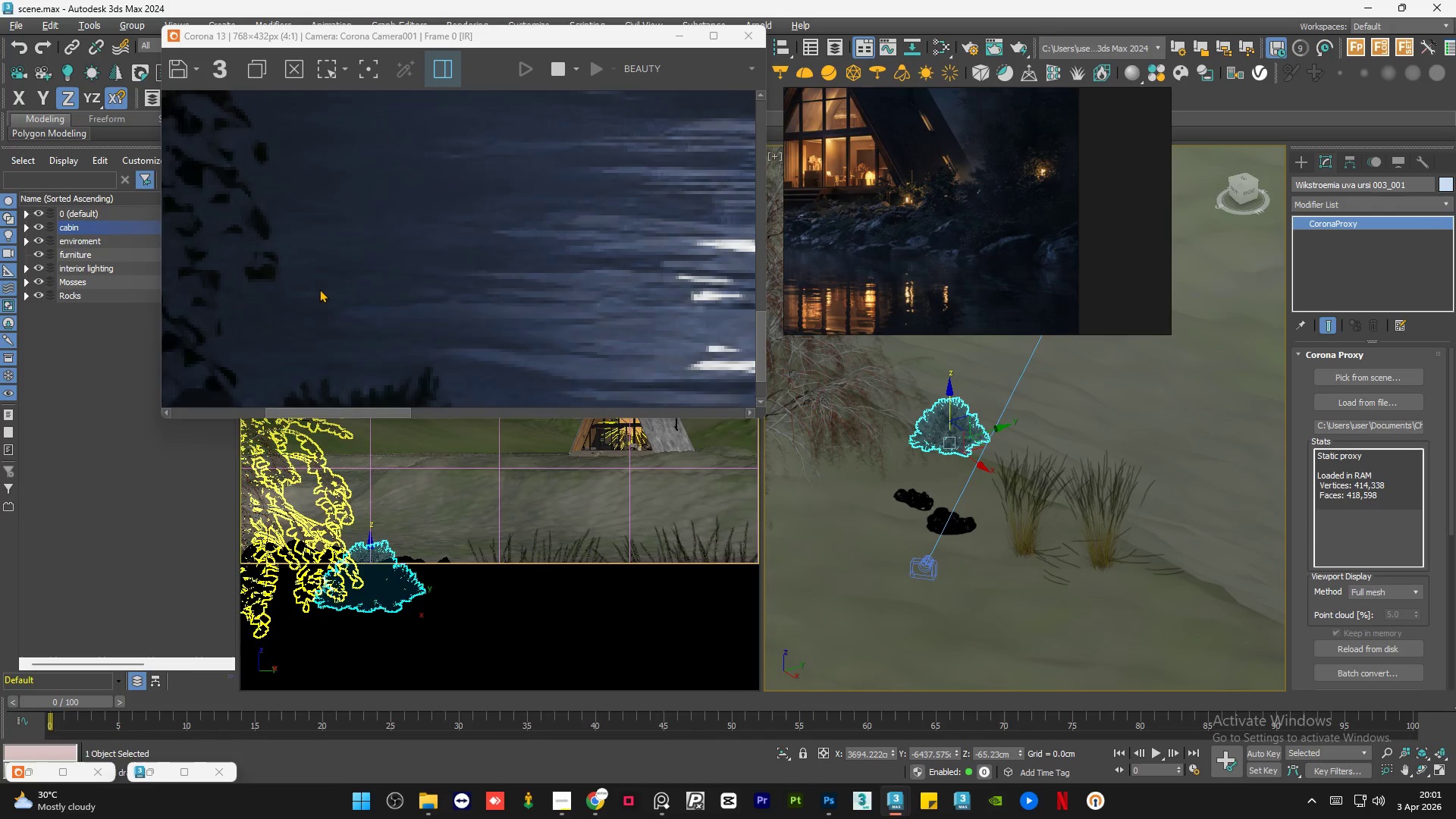 
scroll: coordinate [377, 253], scroll_direction: down, amount: 2.0
 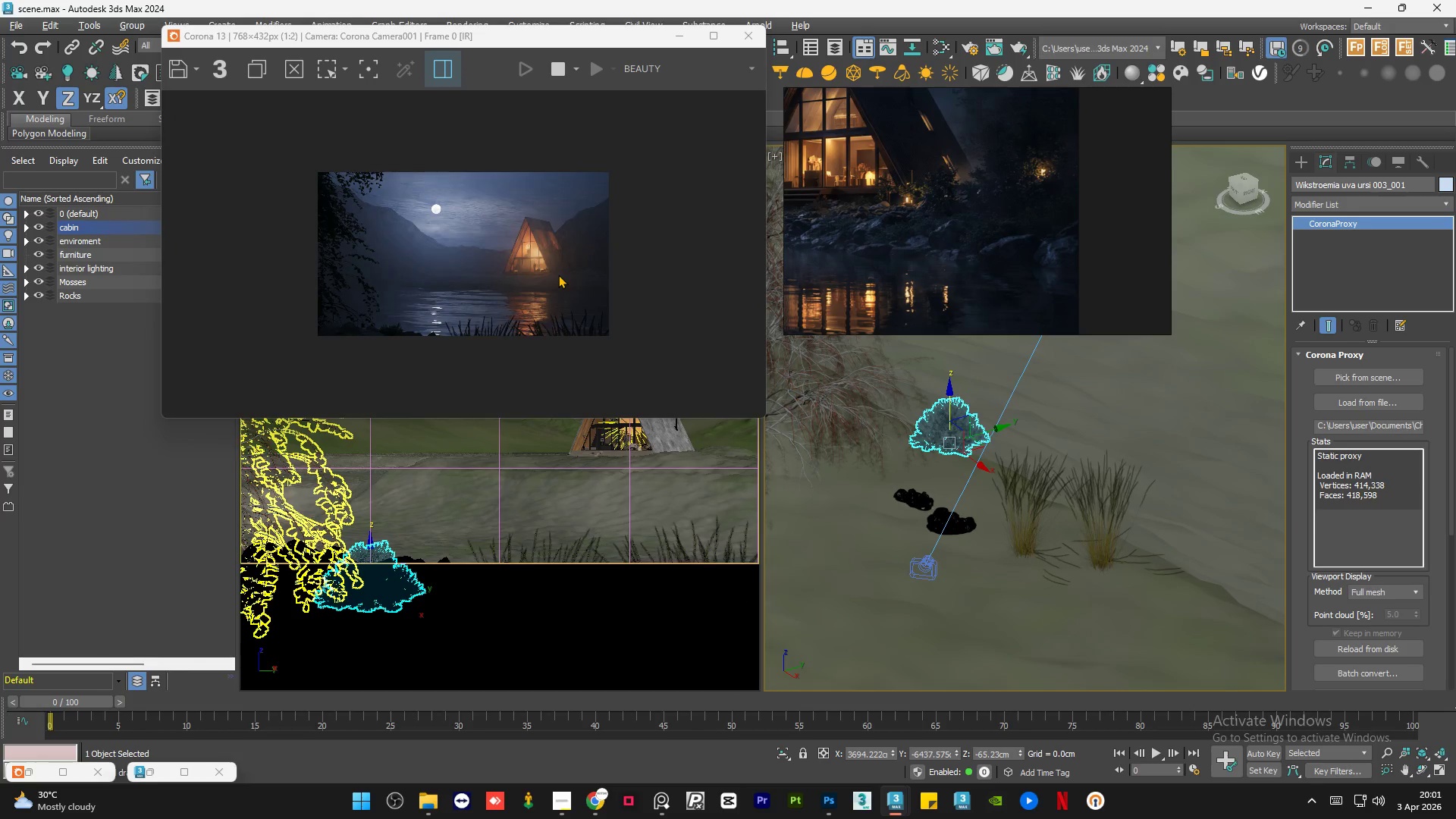 
scroll: coordinate [526, 325], scroll_direction: up, amount: 1.0
 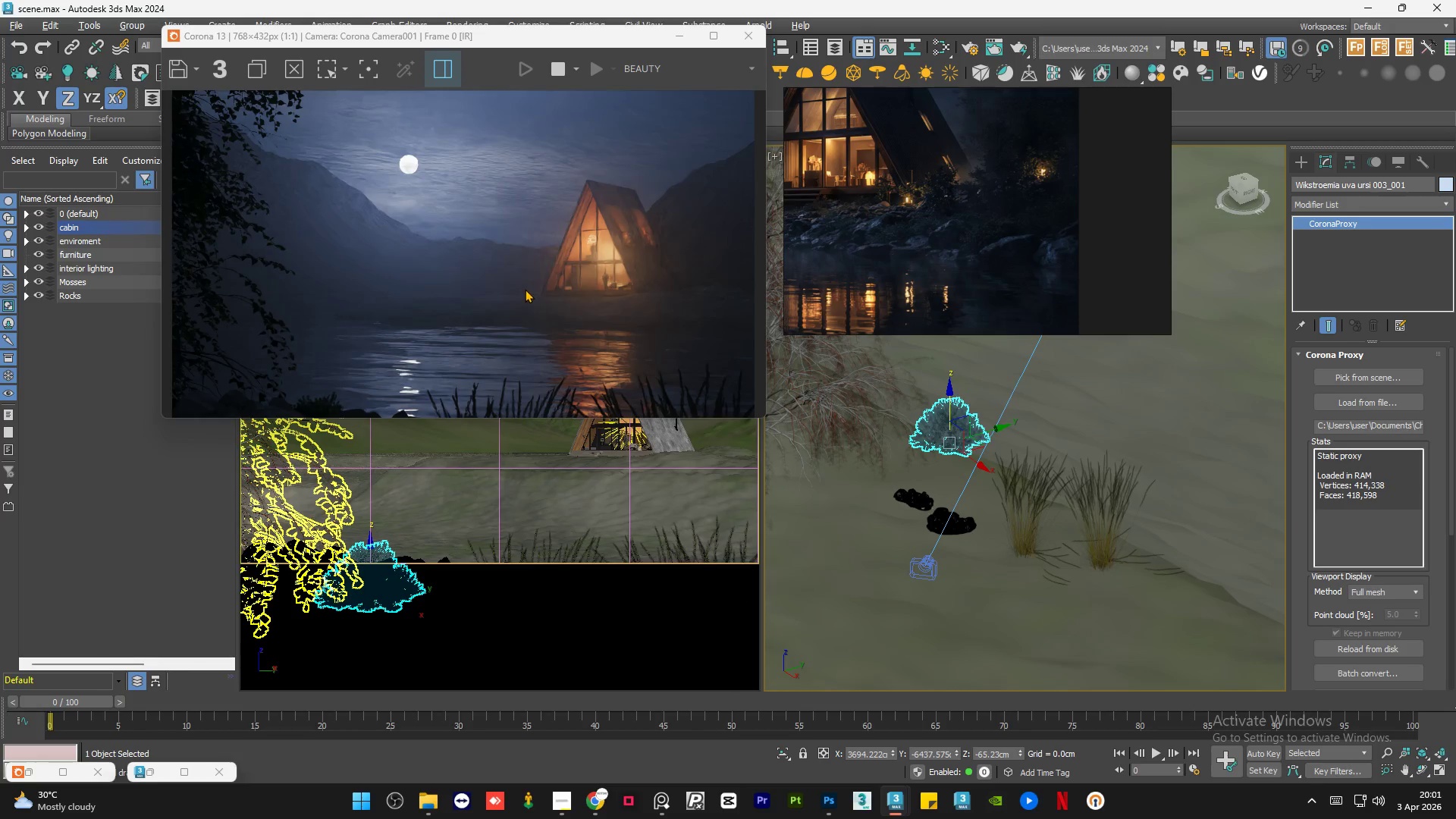 
scroll: coordinate [525, 289], scroll_direction: down, amount: 1.0
 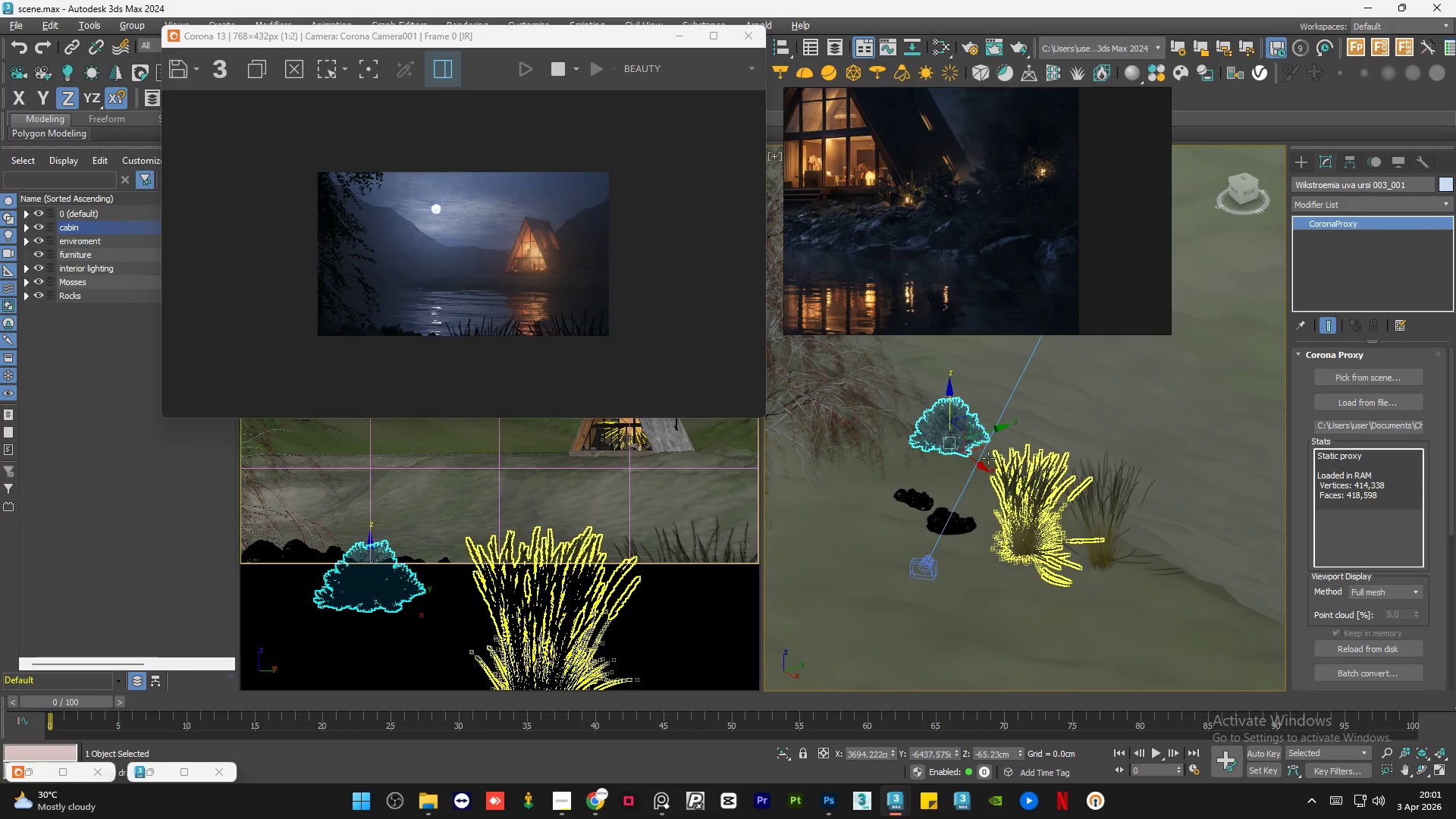 
hold_key(key=AltLeft, duration=1.33)
 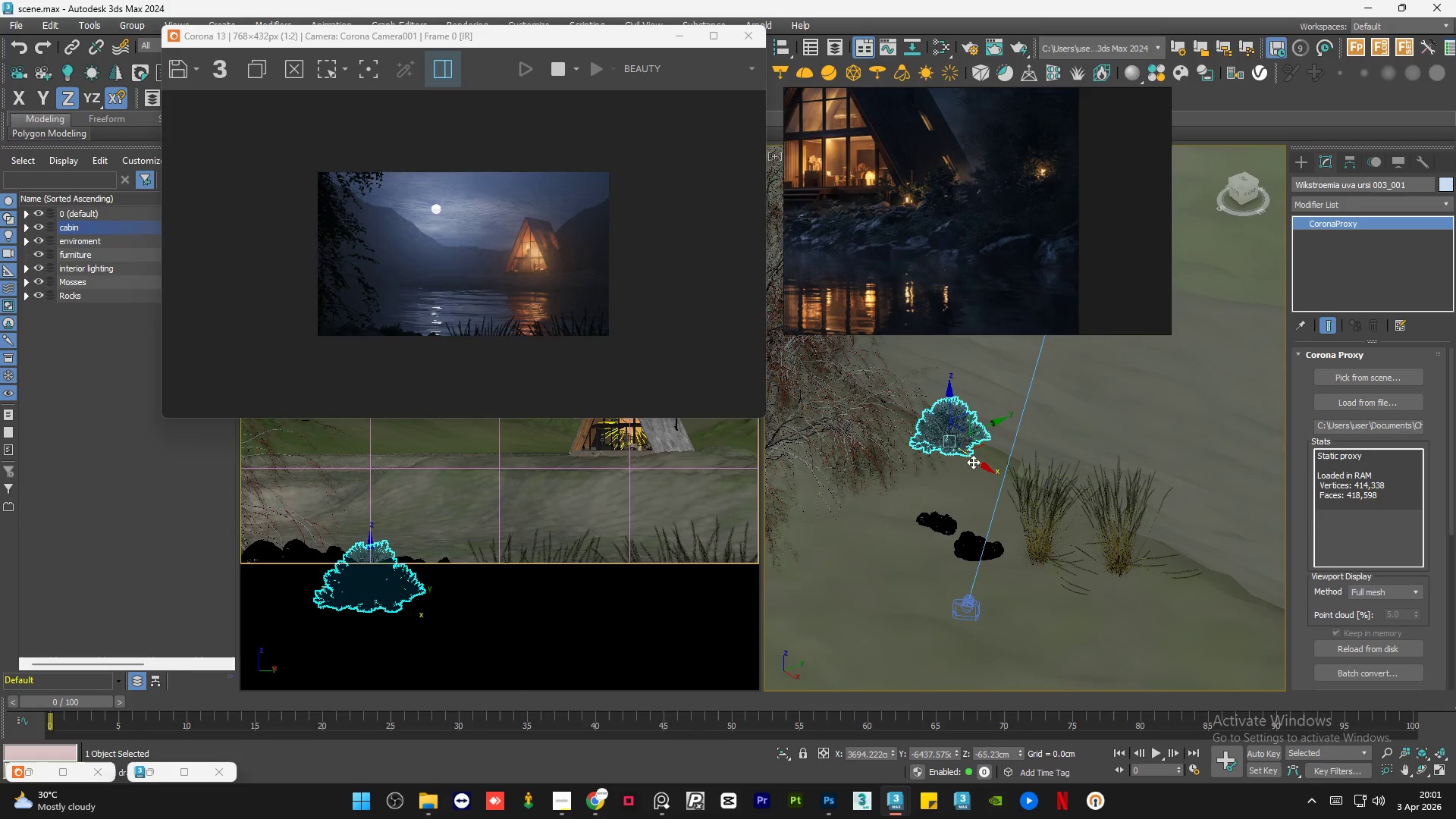 
hold_key(key=ShiftLeft, duration=1.5)
left_click_drag(start_coordinate=[973, 461], to_coordinate=[1194, 511])
 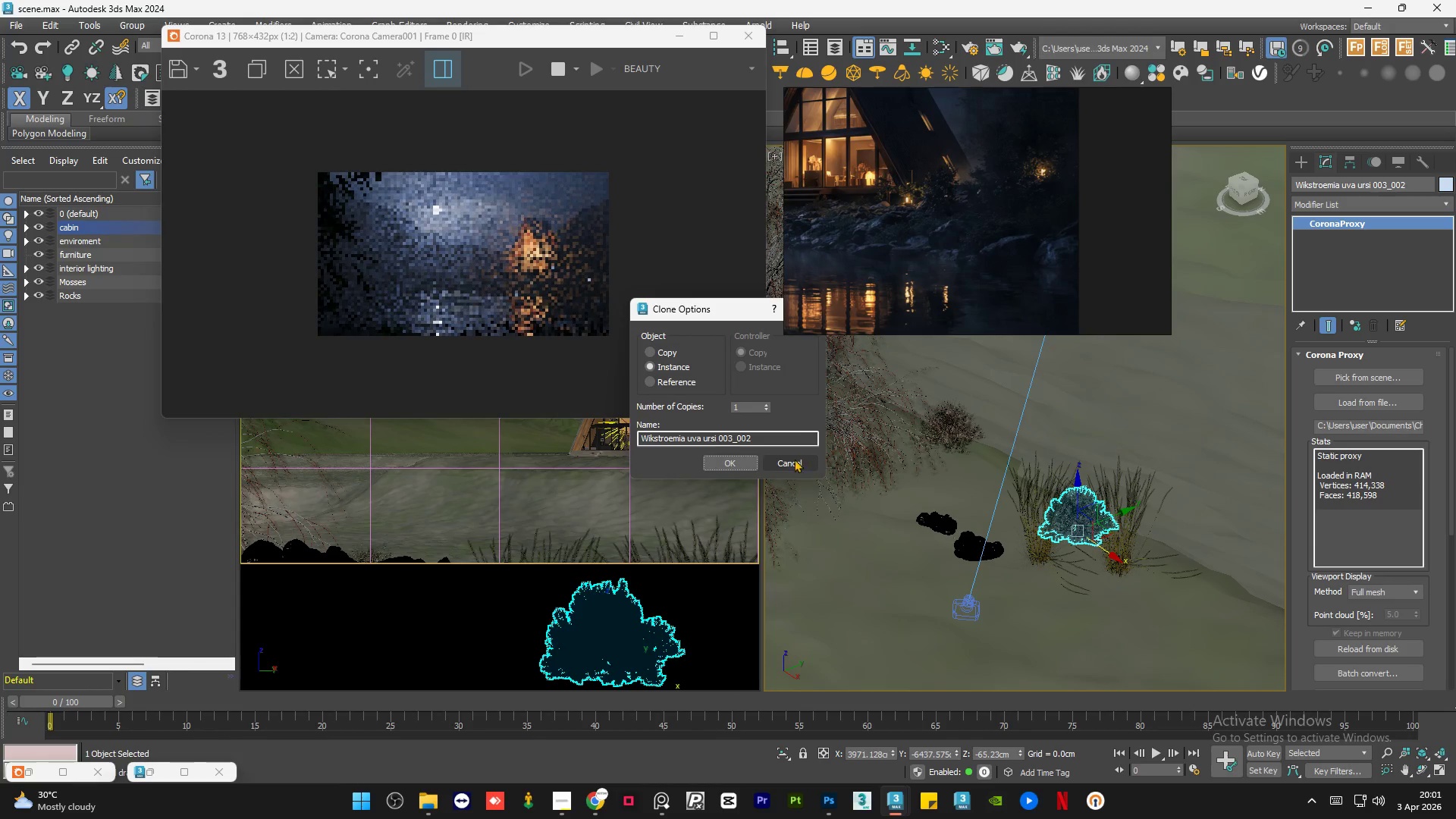 
hold_key(key=ShiftLeft, duration=0.59)
 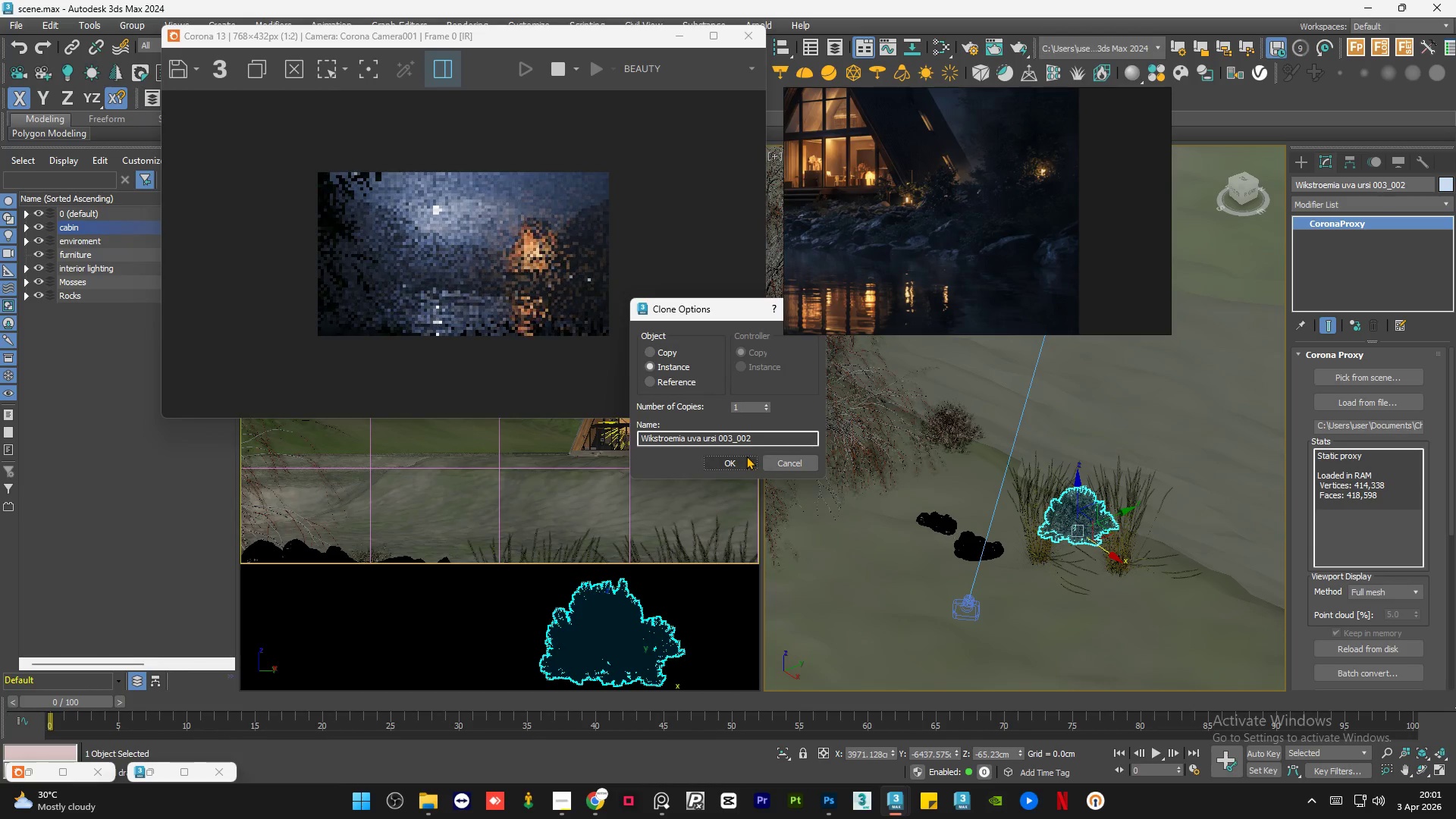 
left_click([735, 453])
 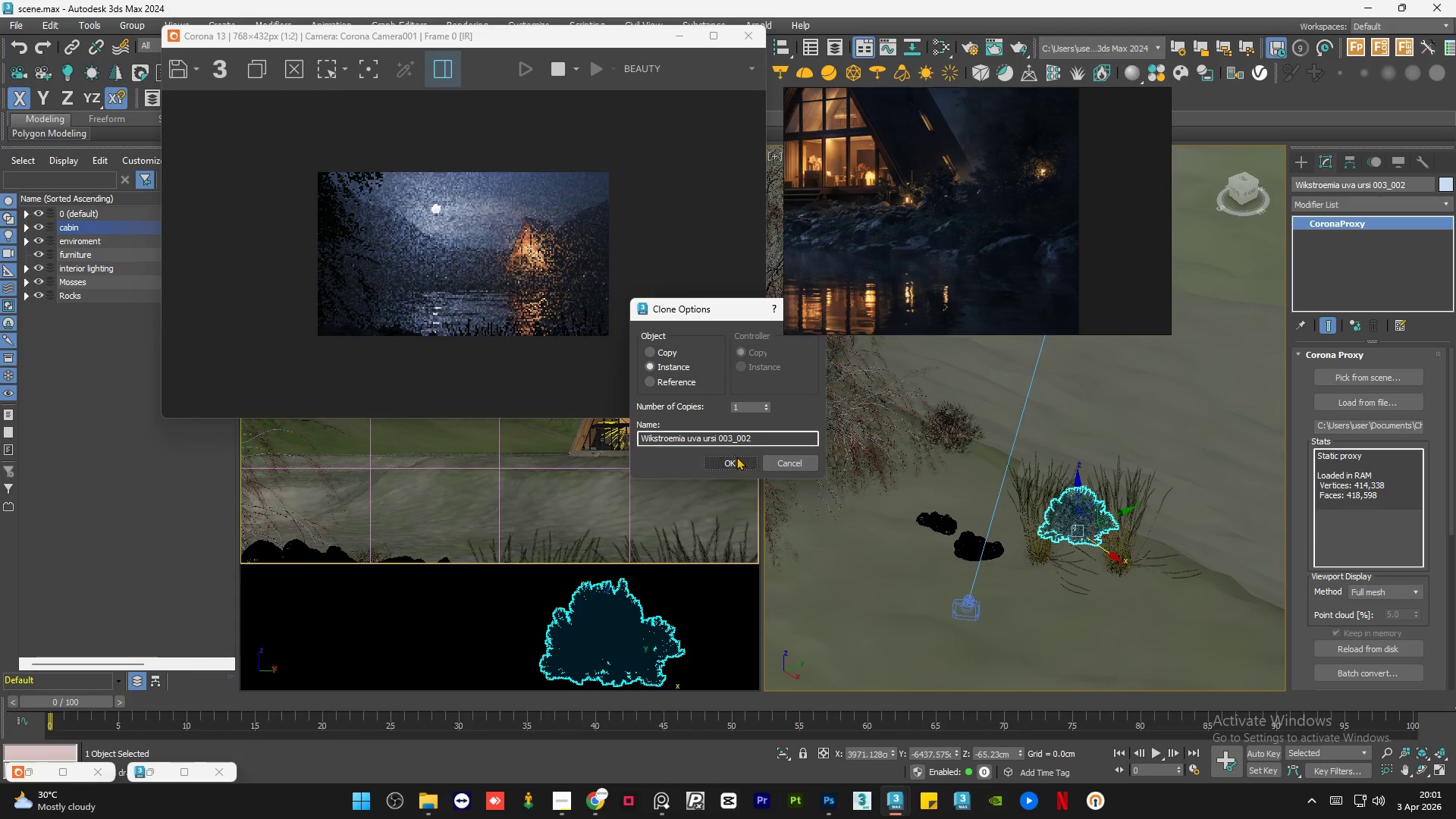 
left_click([738, 460])
 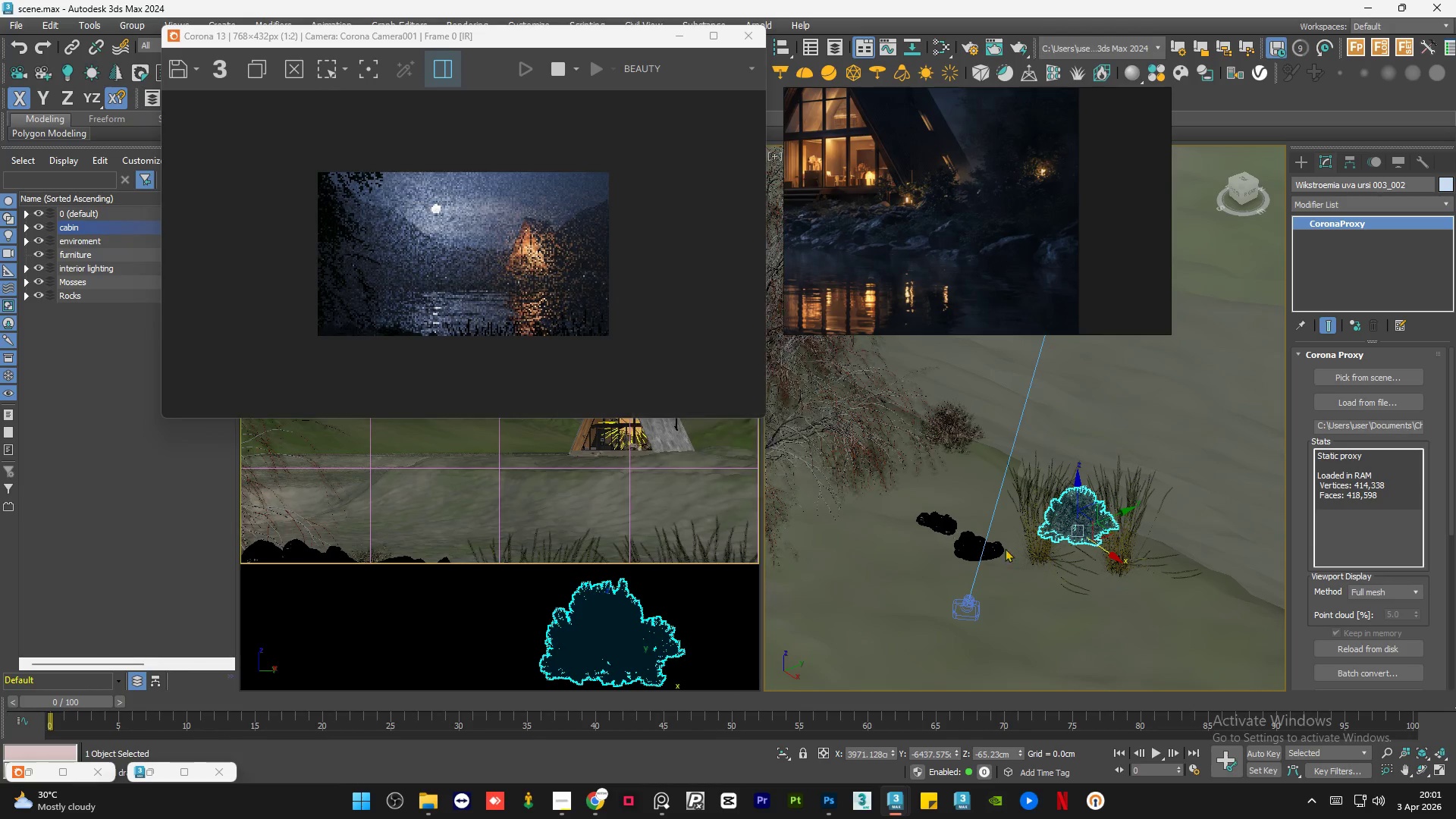 
hold_key(key=AltLeft, duration=0.72)
 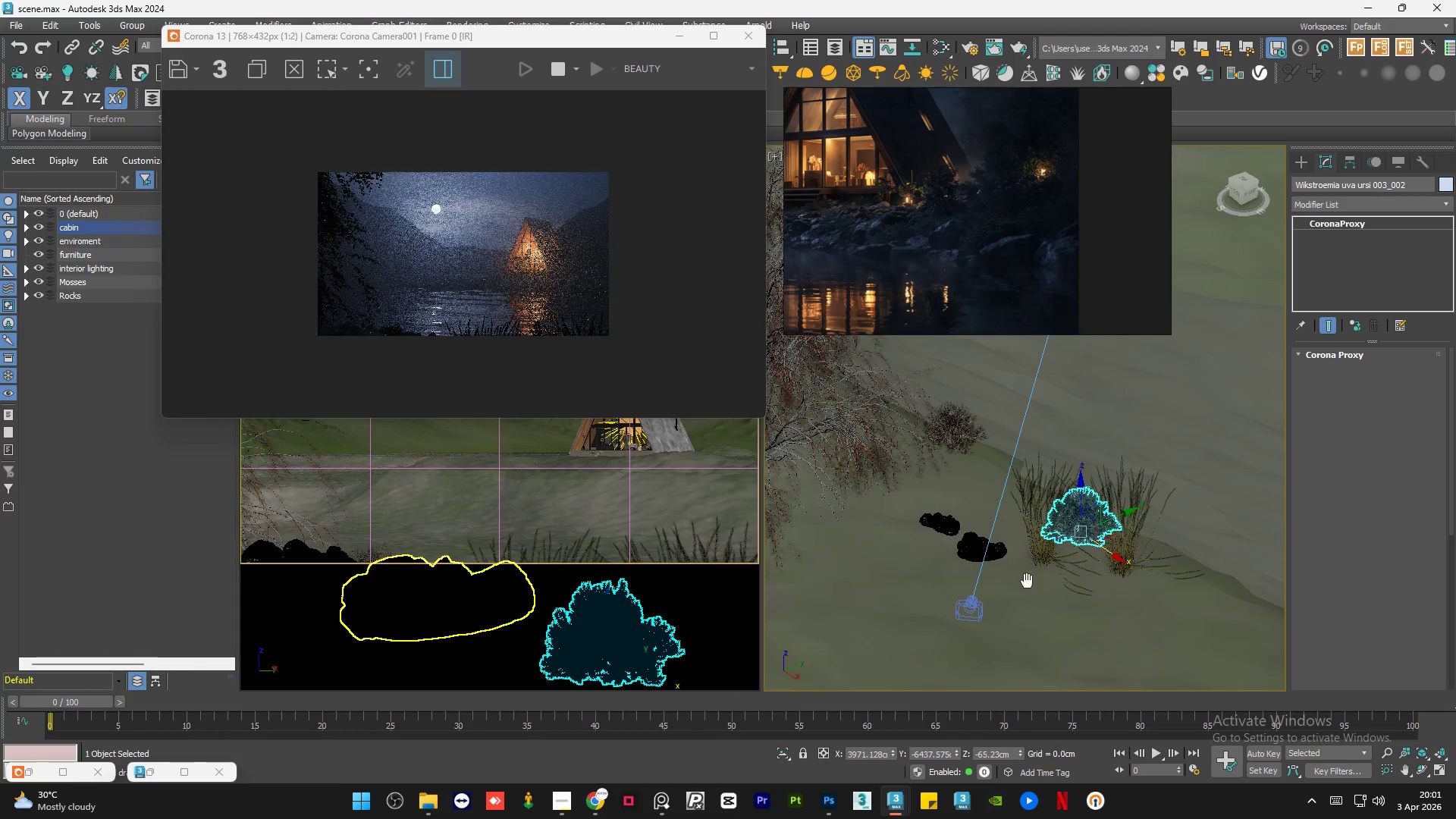 
hold_key(key=AltLeft, duration=1.5)
 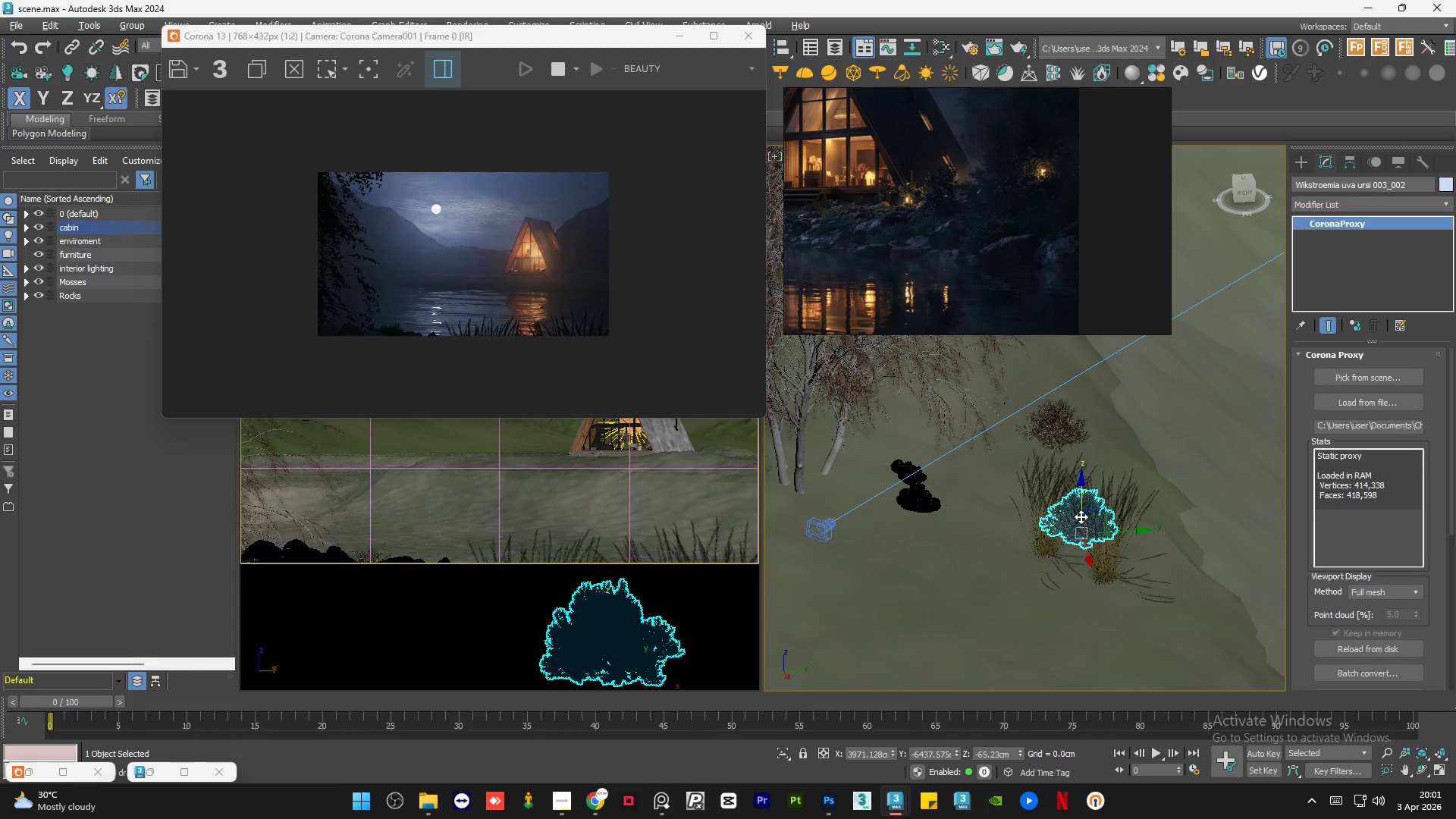 
key(Alt+AltLeft)
 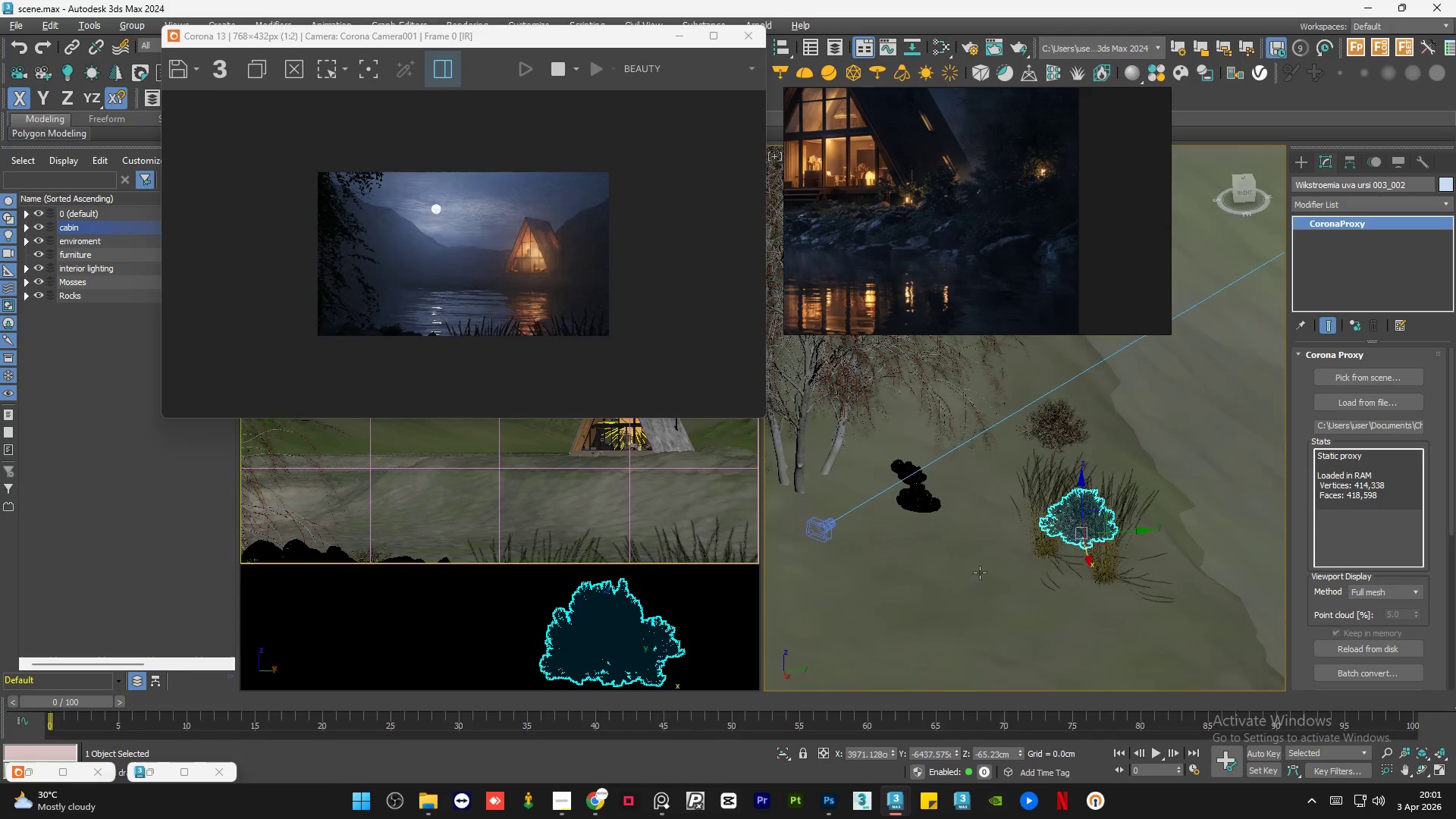 
key(Alt+AltLeft)
 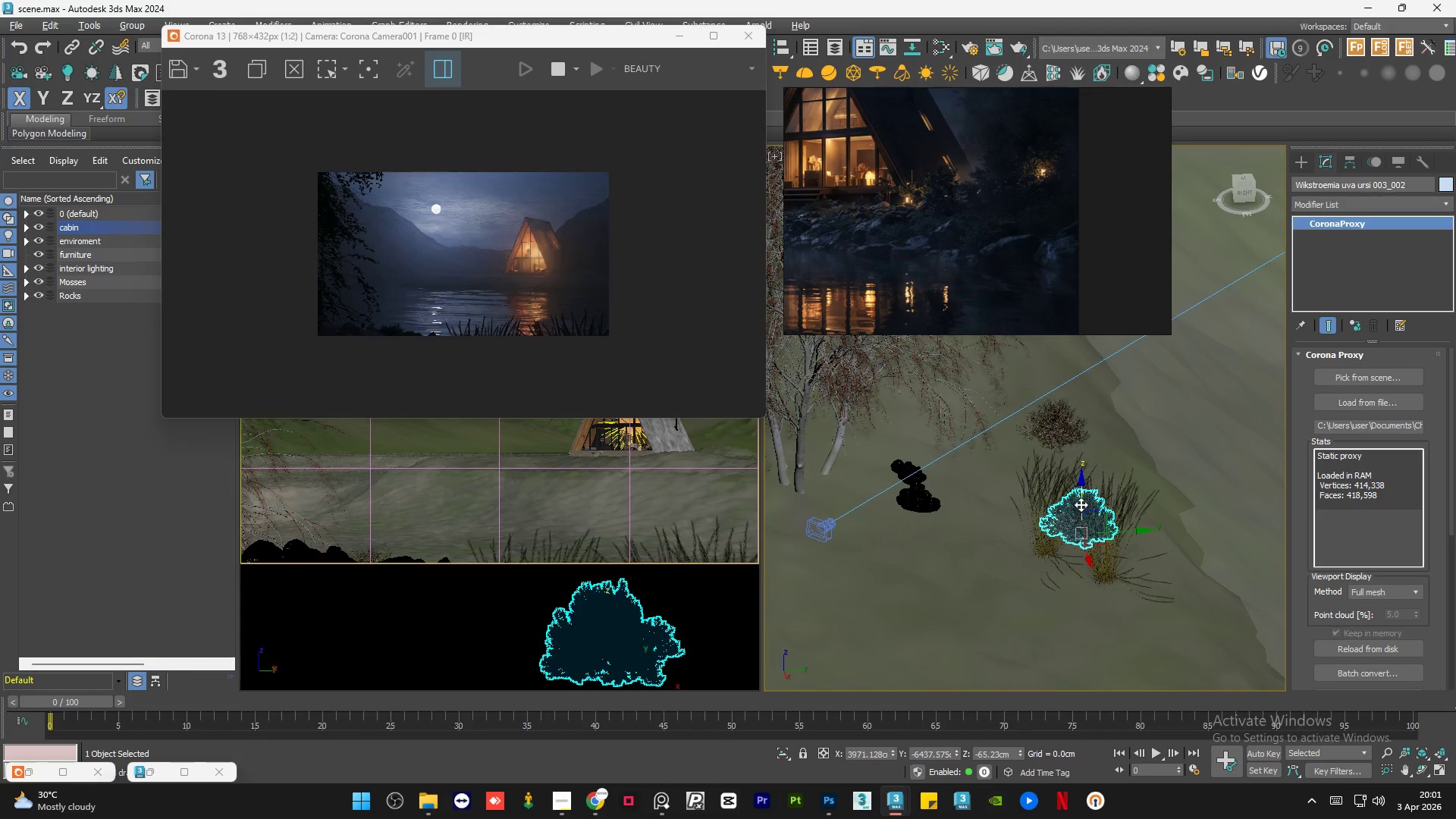 
left_click_drag(start_coordinate=[1081, 500], to_coordinate=[1095, 481])
 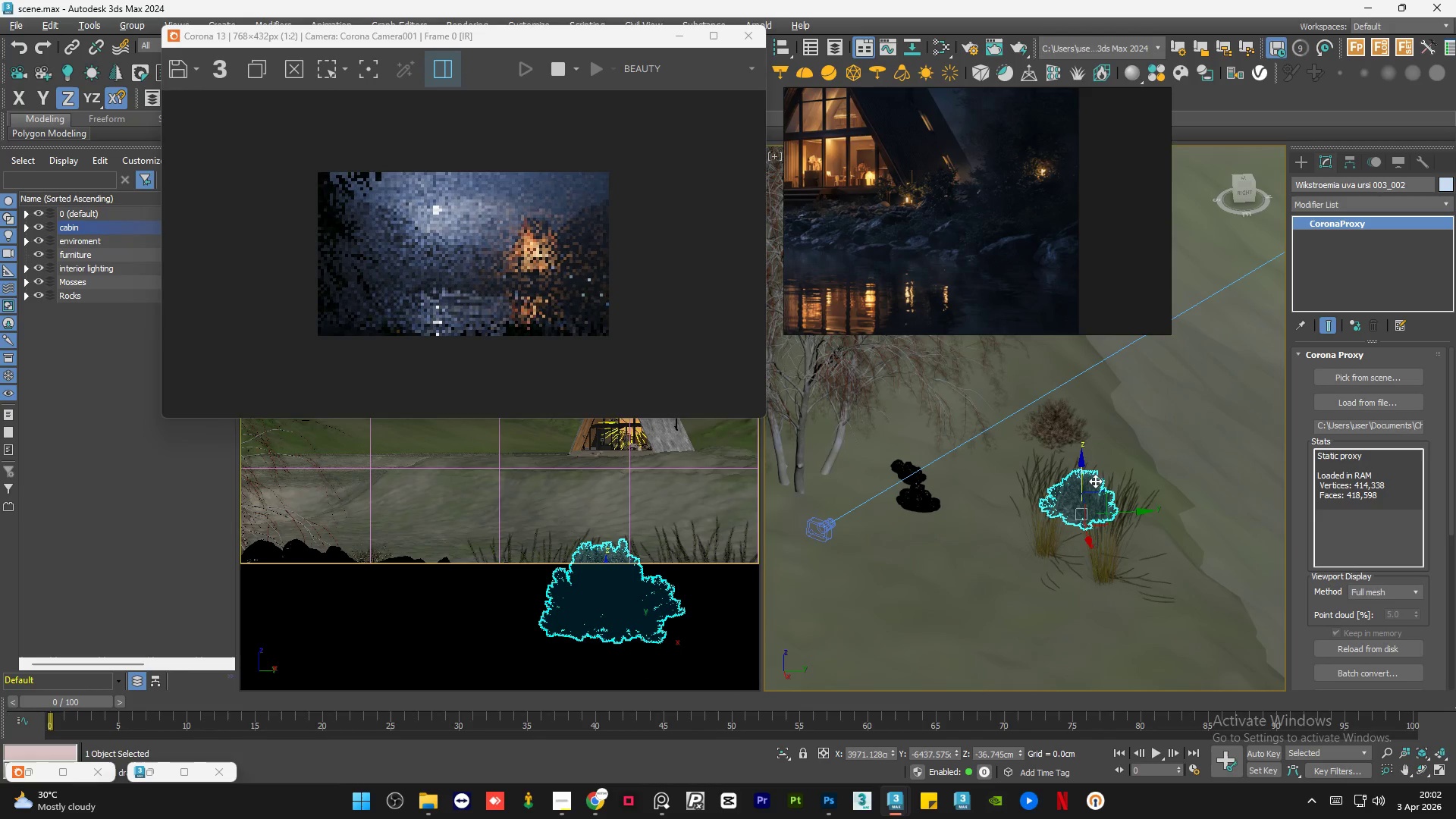 
key(E)
 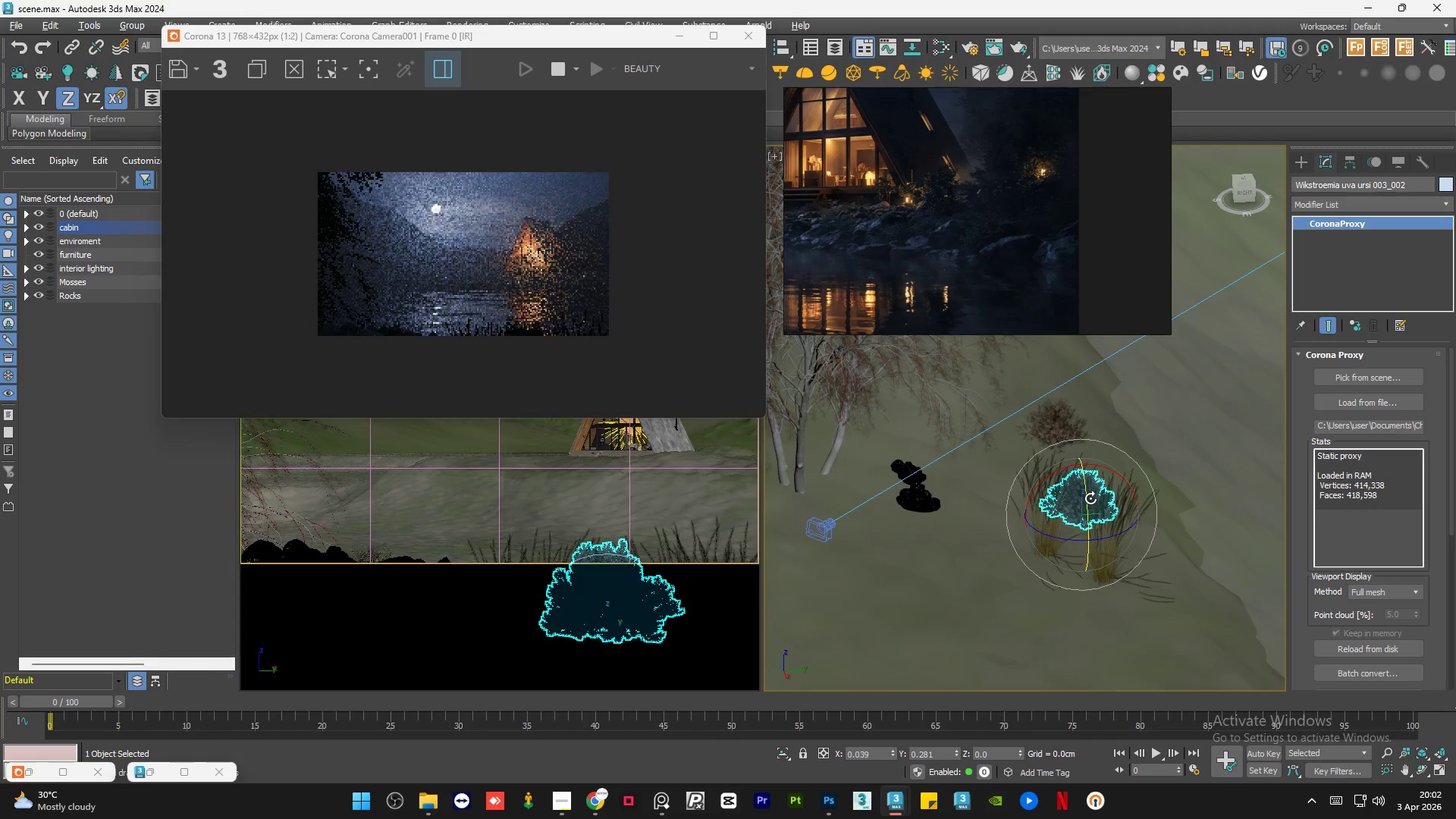 
left_click_drag(start_coordinate=[1087, 497], to_coordinate=[1075, 472])
 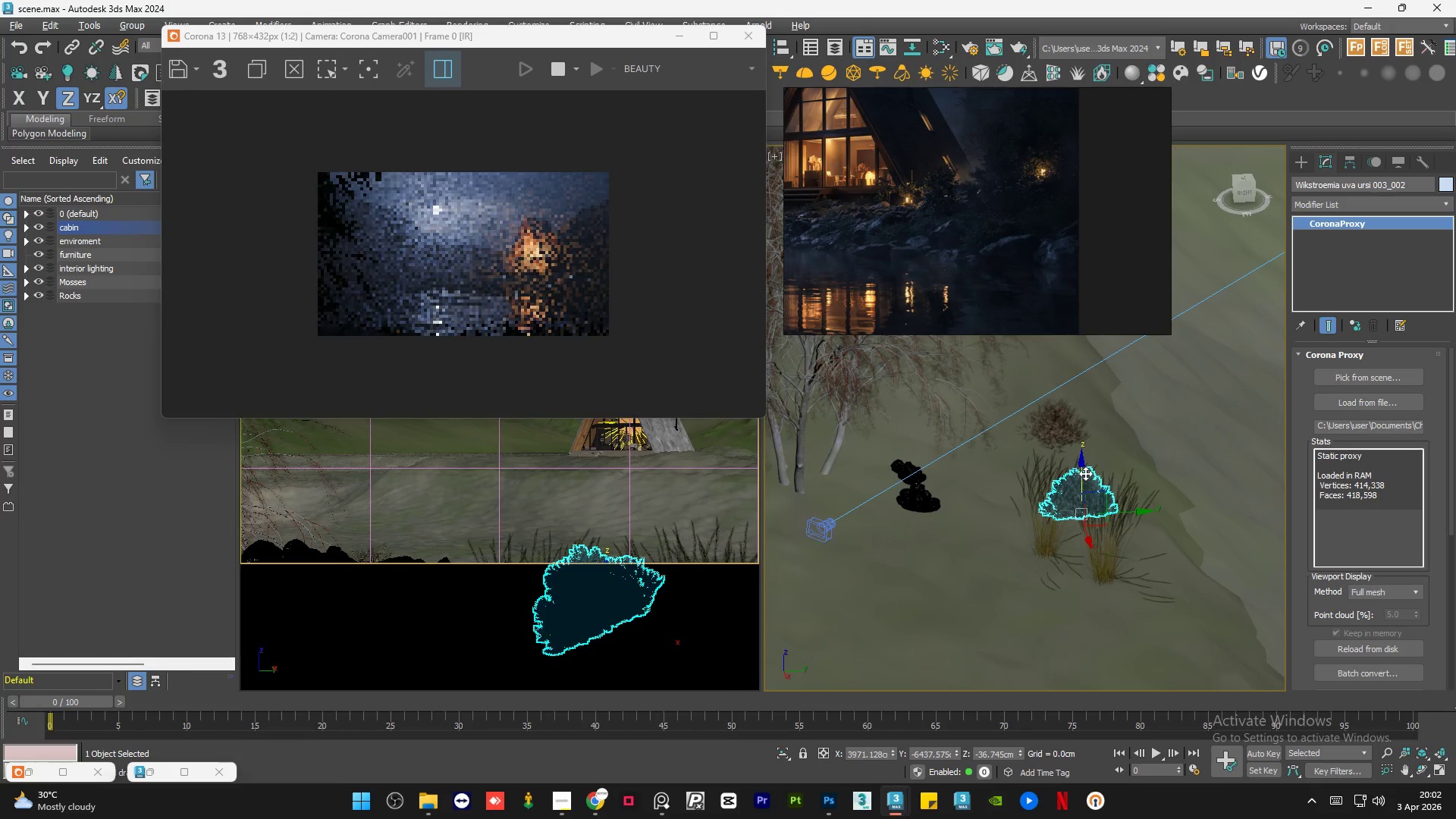 
key(W)
 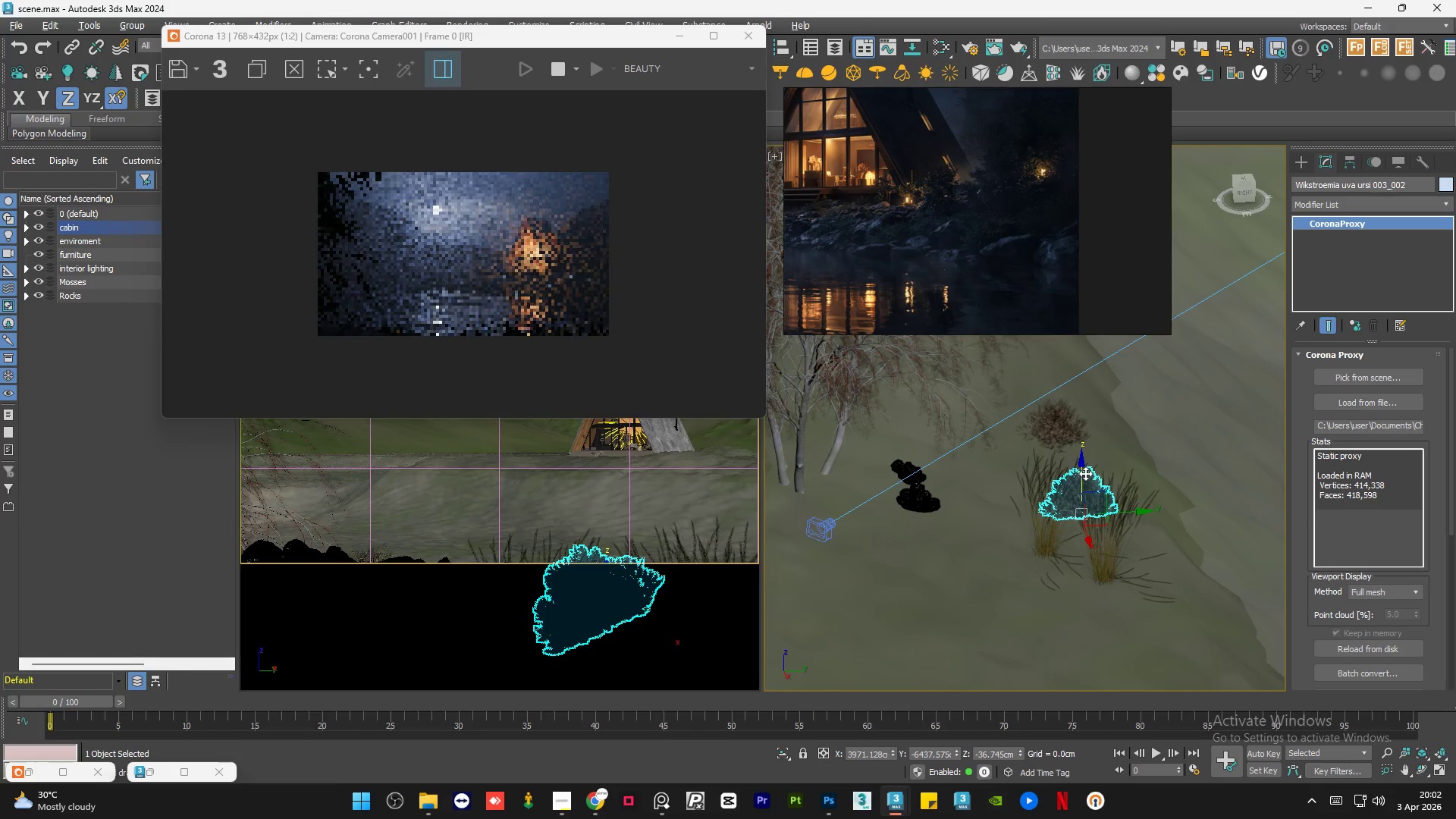 
left_click_drag(start_coordinate=[1085, 473], to_coordinate=[1091, 469])
 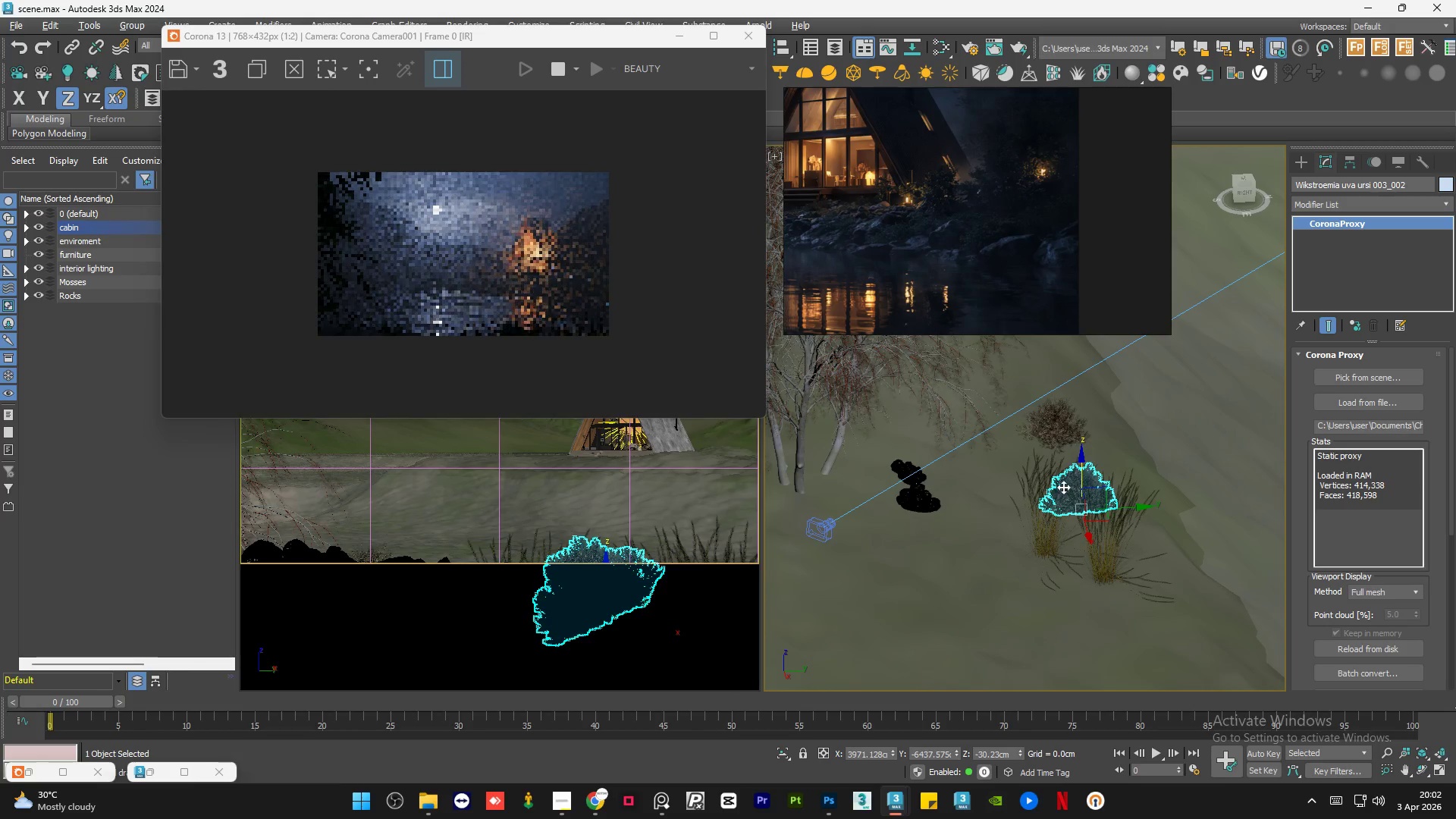 
hold_key(key=AltLeft, duration=0.7)
 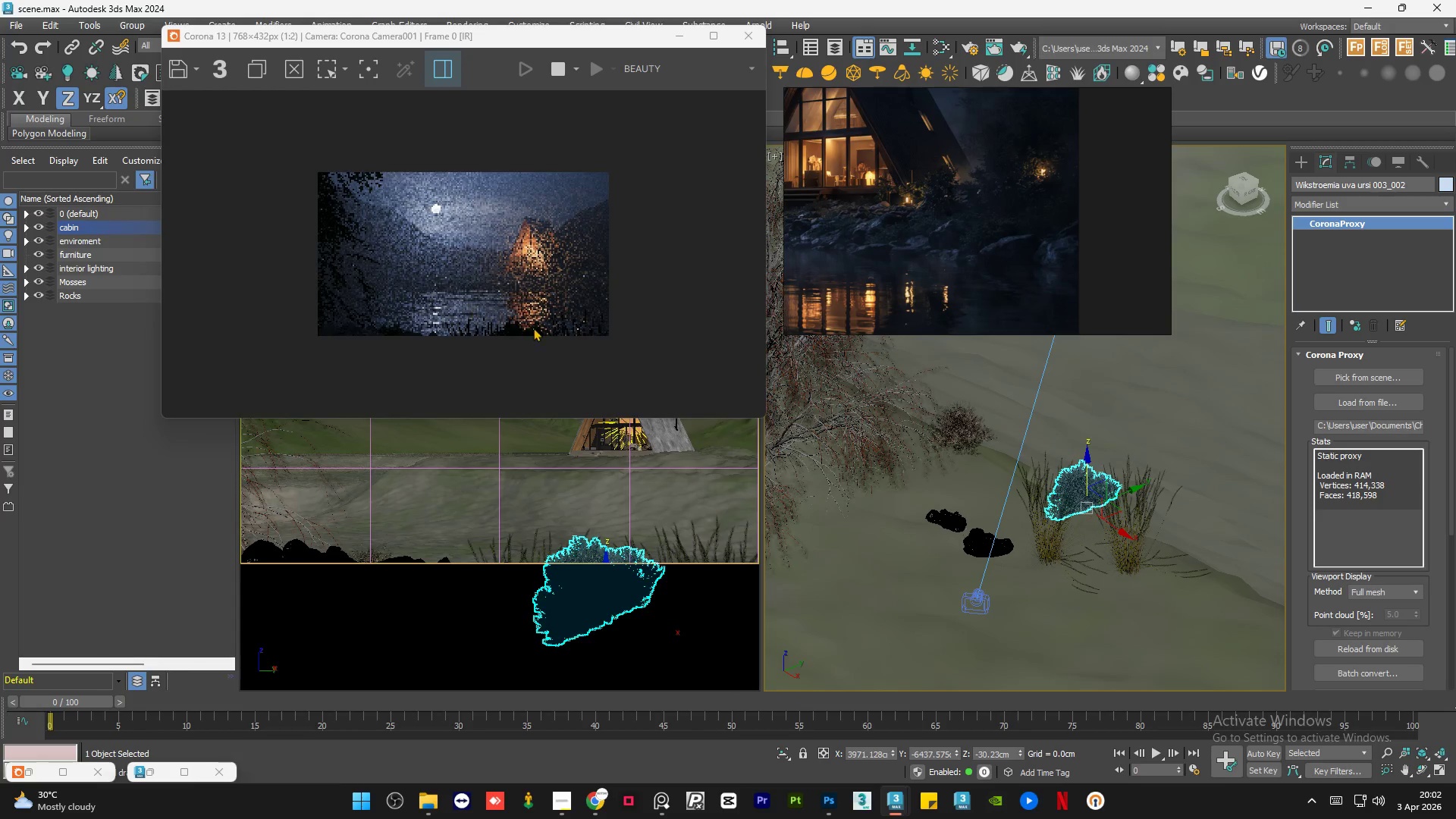 
scroll: coordinate [534, 331], scroll_direction: up, amount: 1.0
 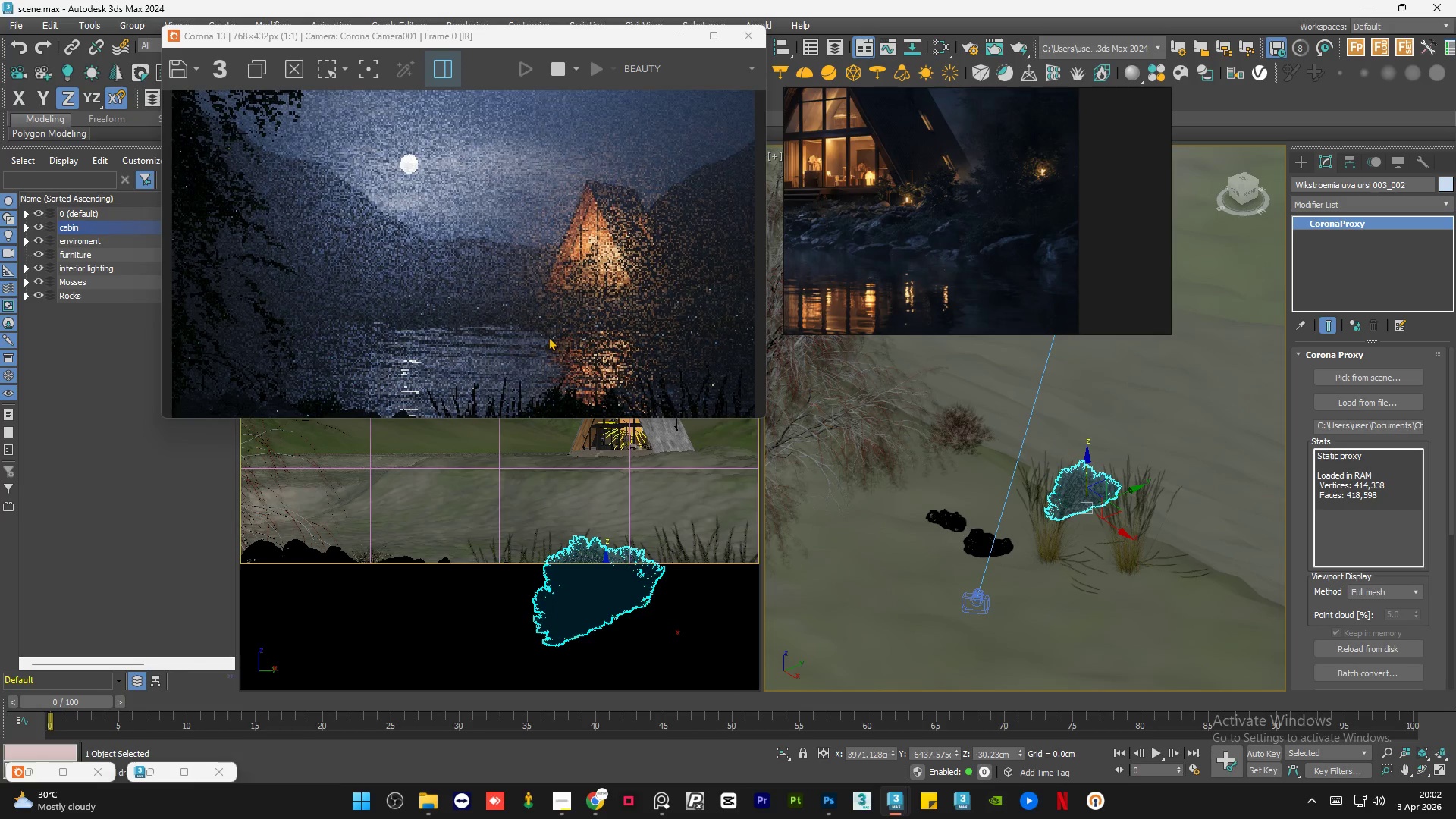 
scroll: coordinate [563, 362], scroll_direction: none, amount: 0.0
 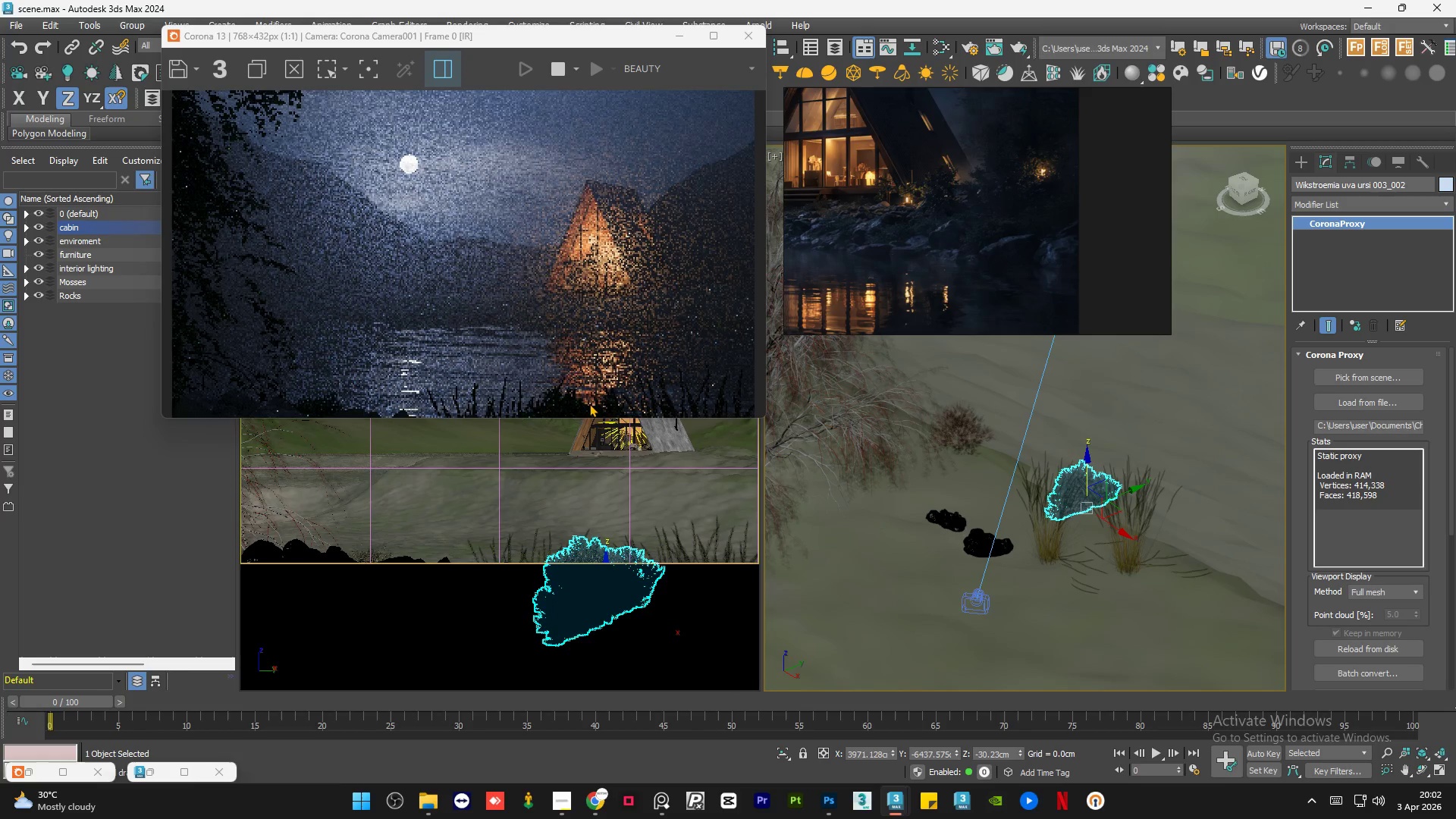 
scroll: coordinate [585, 411], scroll_direction: up, amount: 2.0
 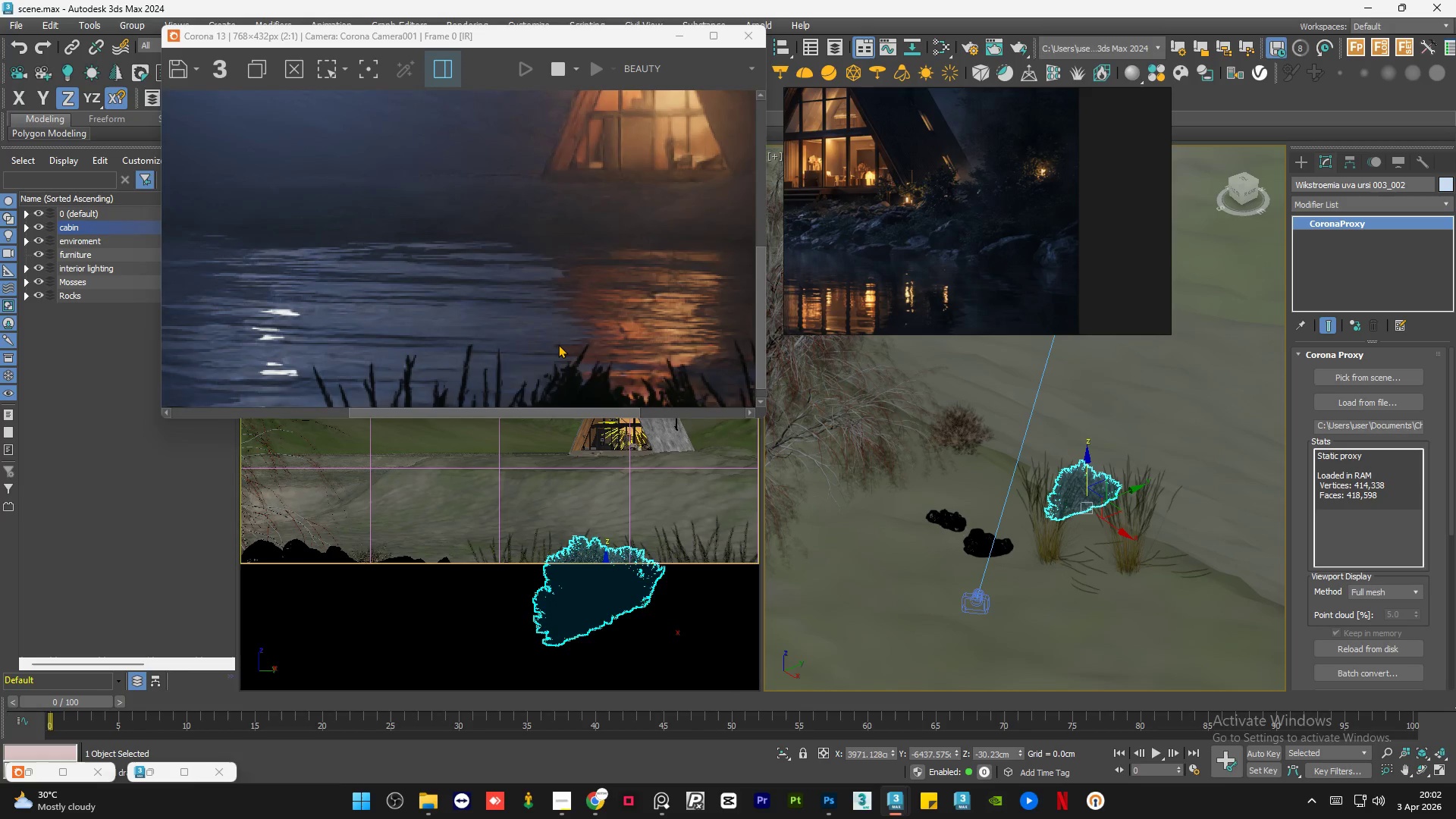 
scroll: coordinate [558, 344], scroll_direction: down, amount: 1.0
 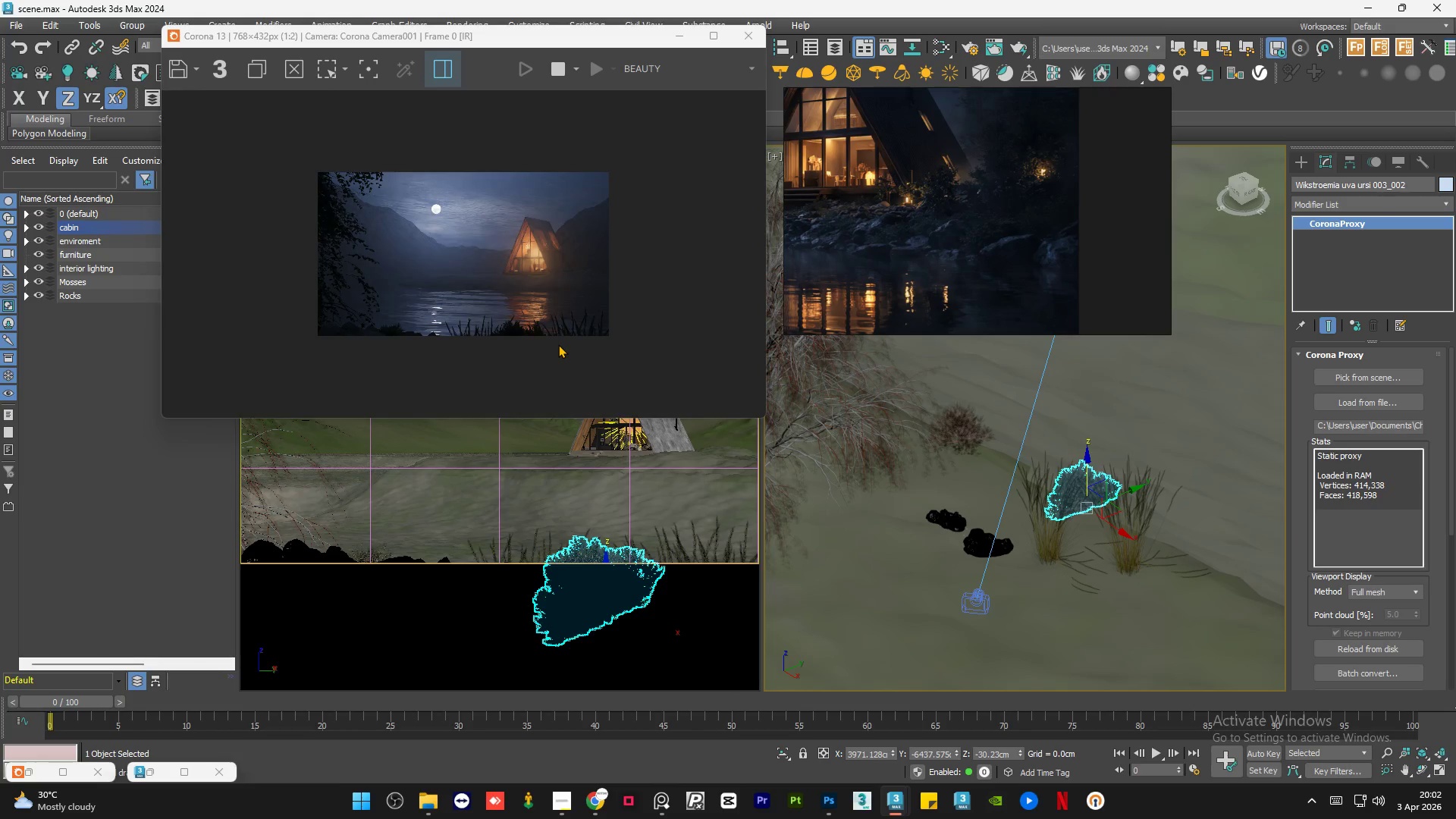 
left_click([1052, 519])
 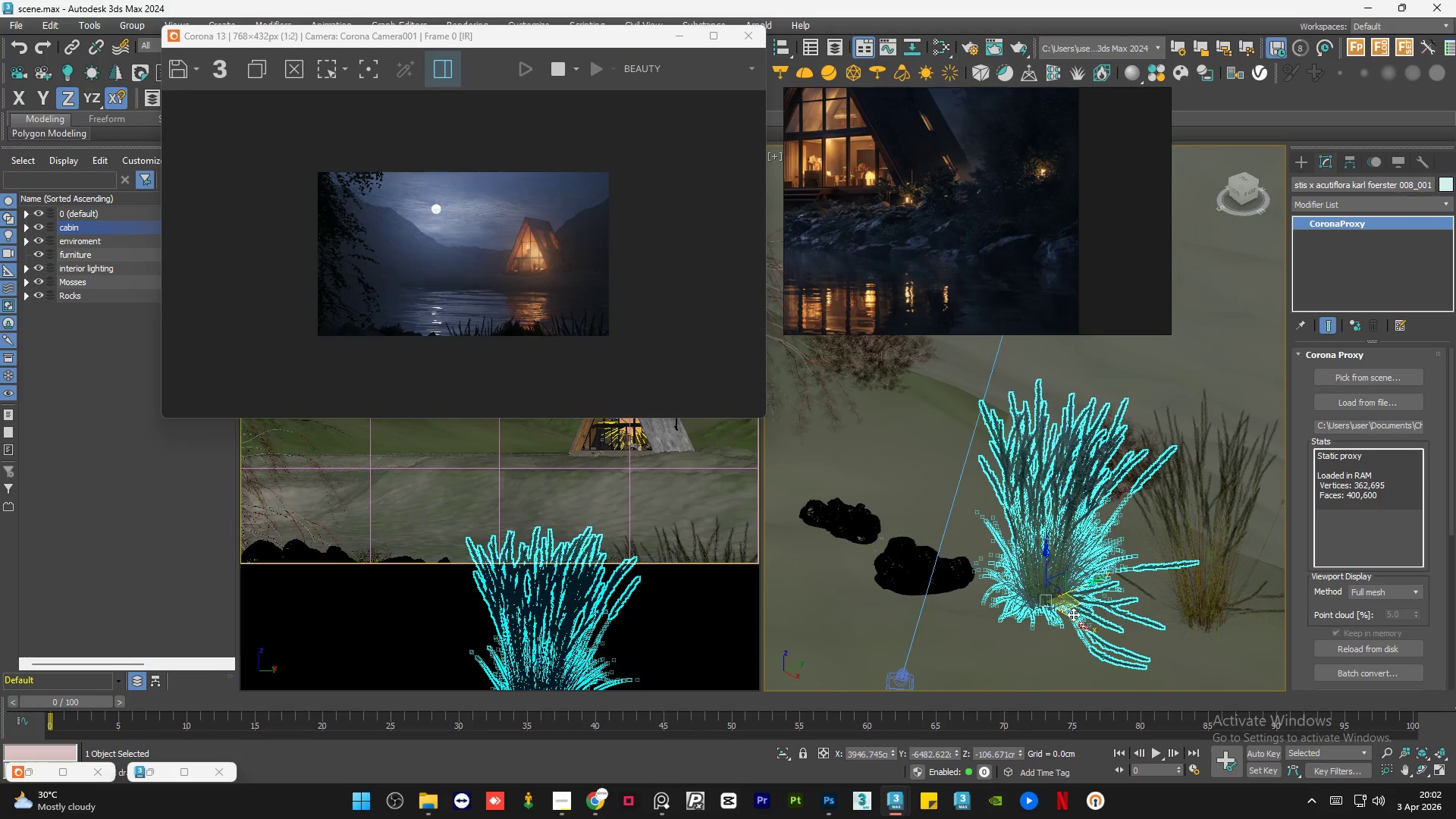 
scroll: coordinate [1052, 519], scroll_direction: up, amount: 2.0
 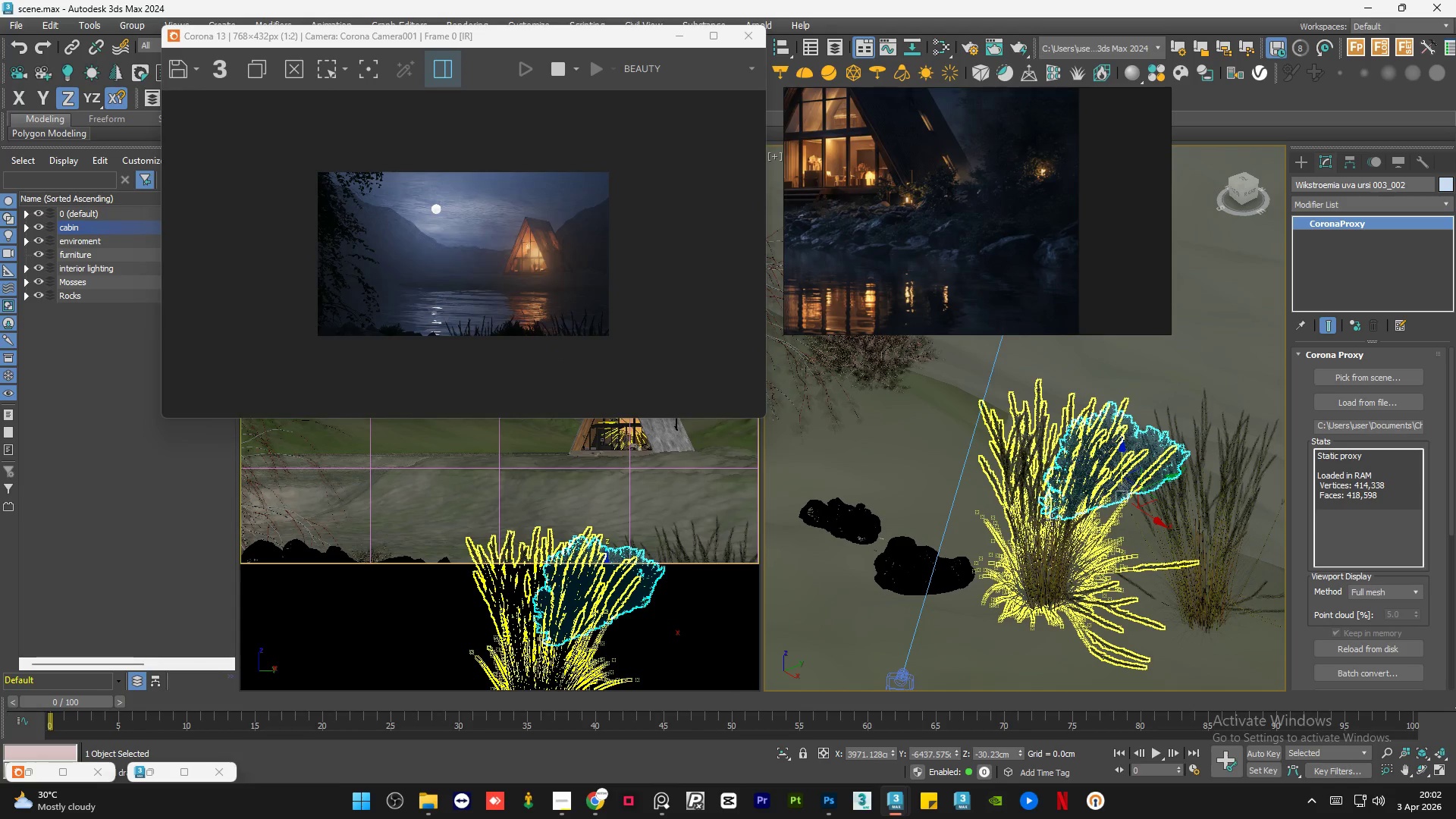 
left_click_drag(start_coordinate=[1074, 617], to_coordinate=[1058, 613])
 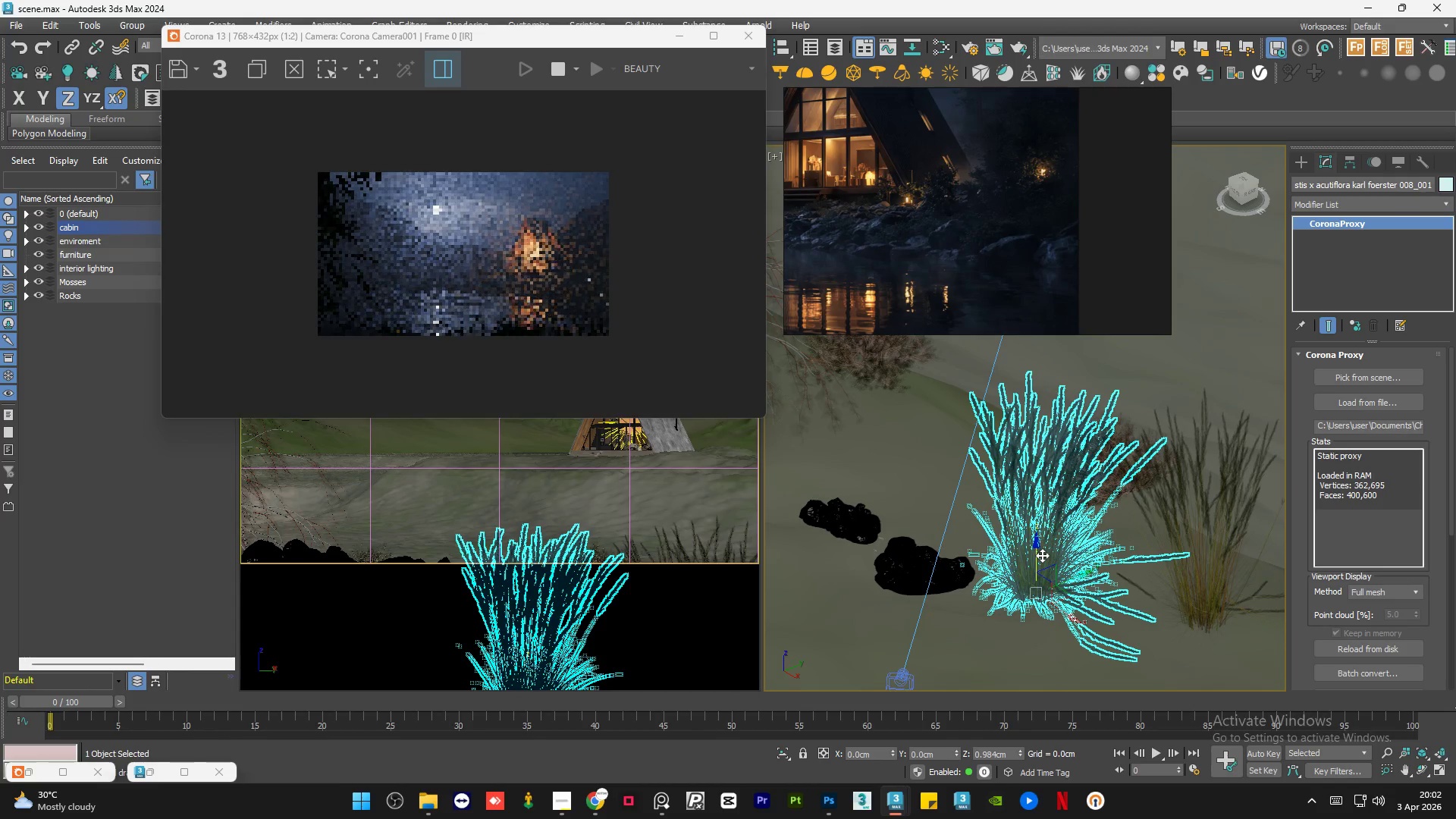 
scroll: coordinate [1004, 236], scroll_direction: down, amount: 6.0
 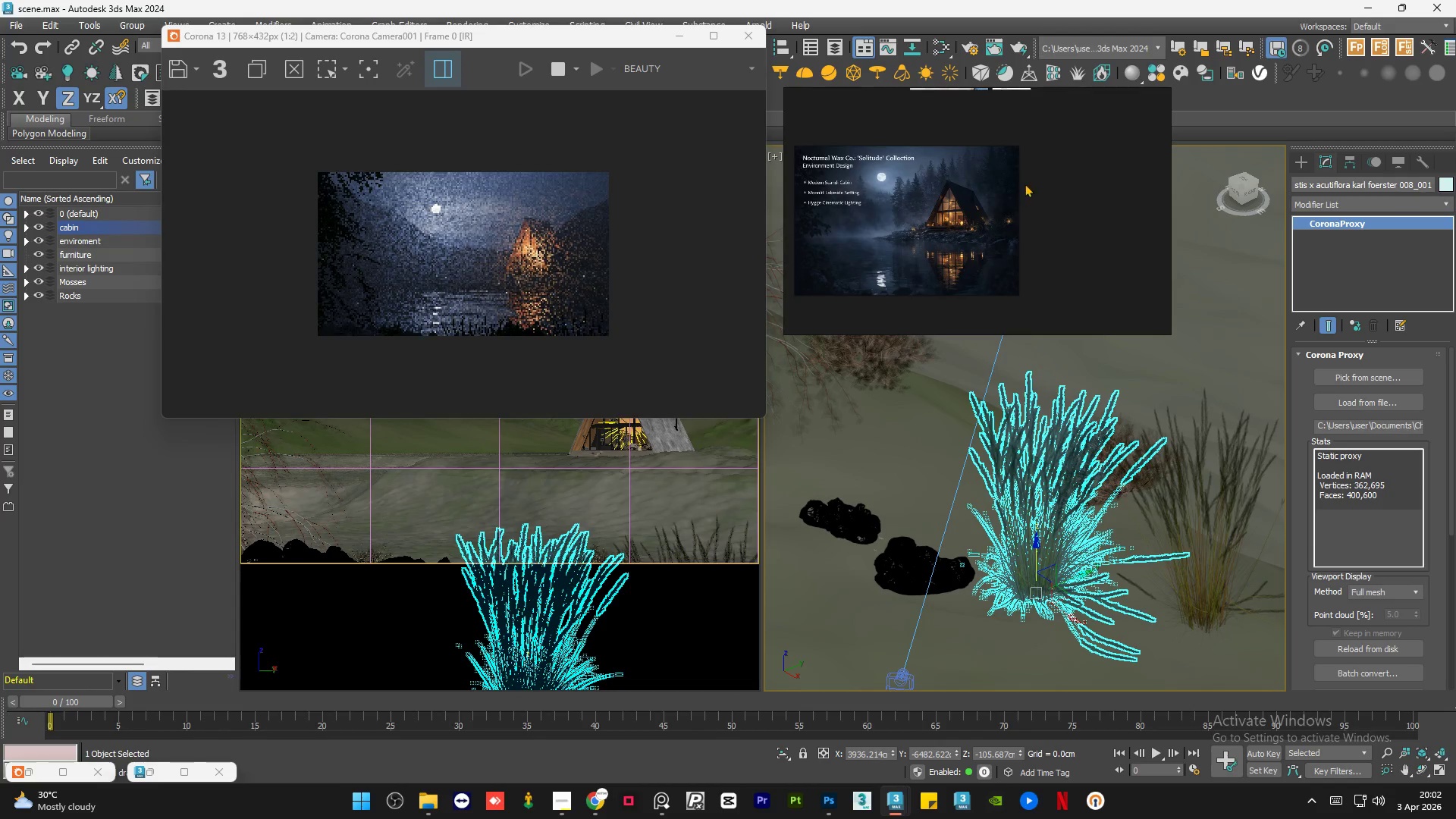 
scroll: coordinate [1037, 191], scroll_direction: up, amount: 8.0
 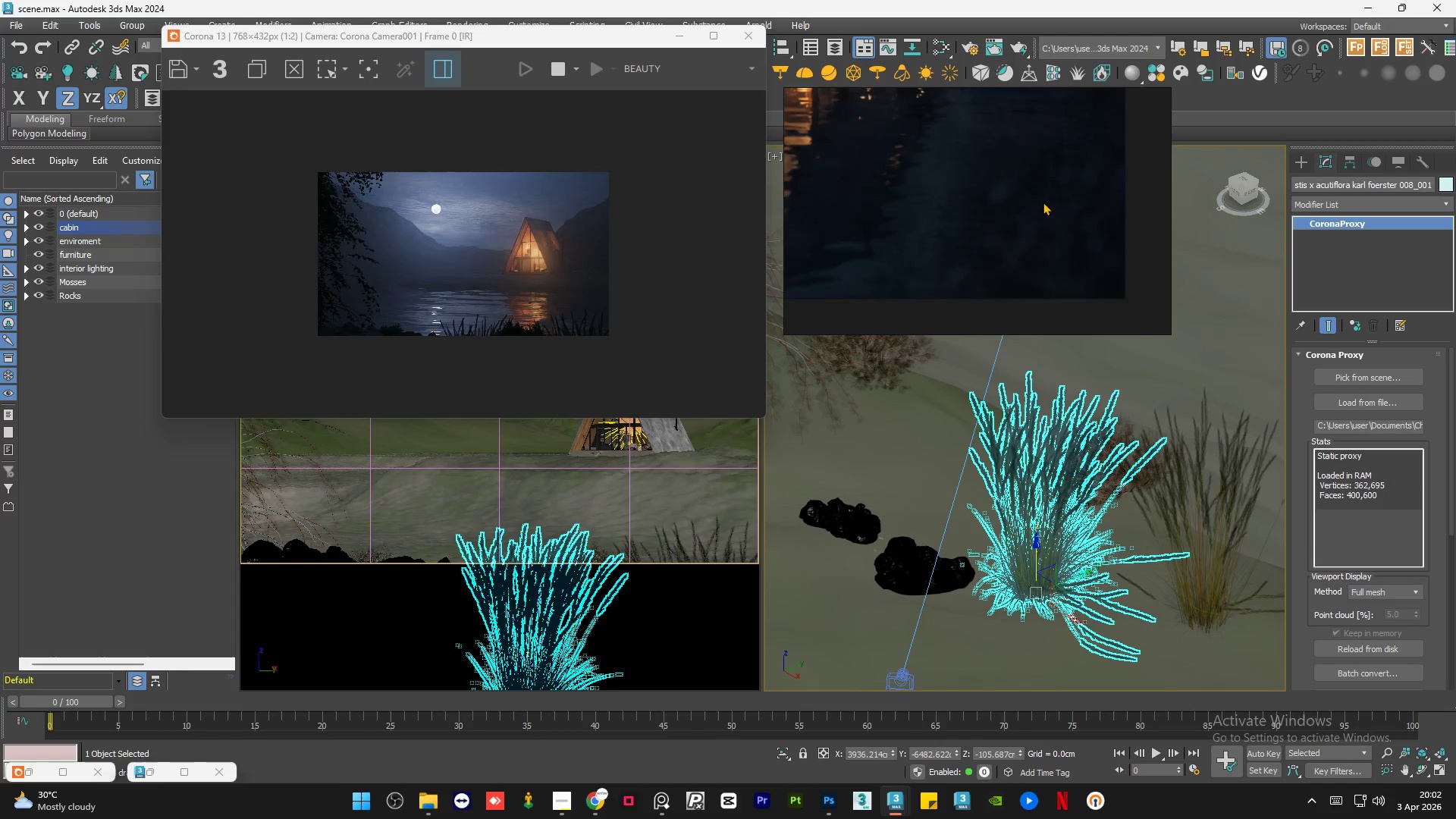 
scroll: coordinate [1043, 213], scroll_direction: down, amount: 3.0
 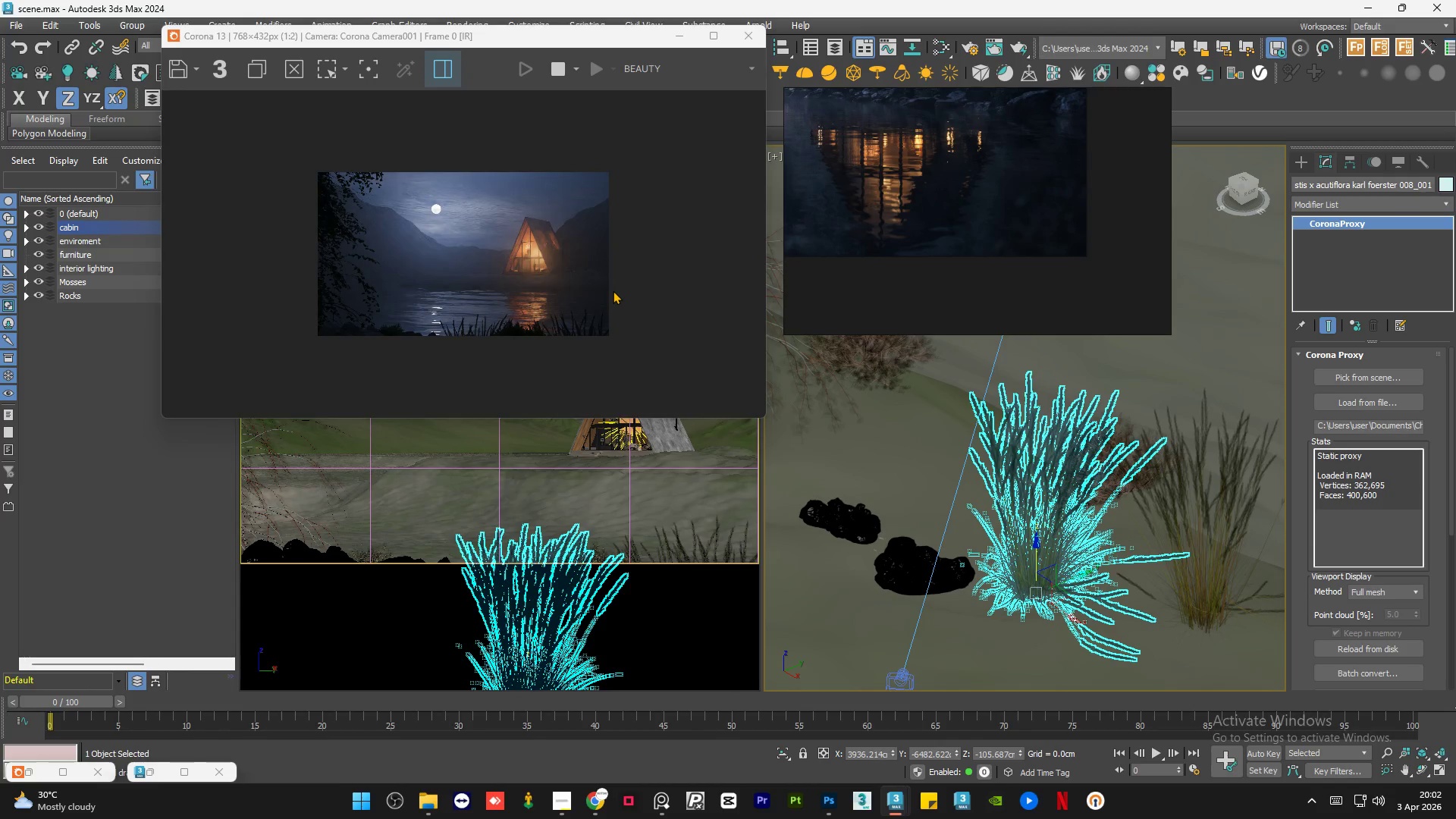 
scroll: coordinate [648, 359], scroll_direction: up, amount: 2.0
 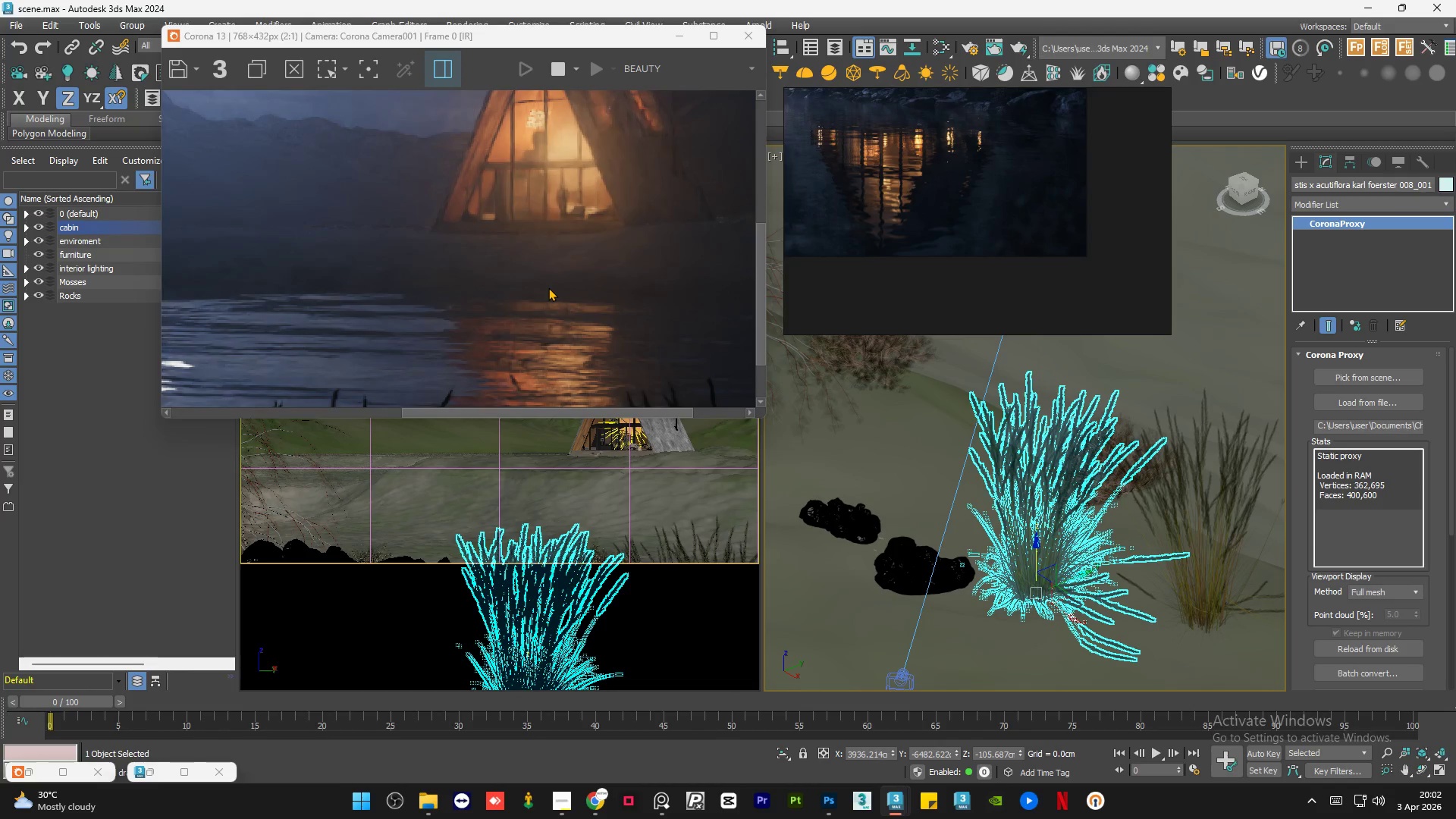 
scroll: coordinate [548, 287], scroll_direction: down, amount: 2.0
 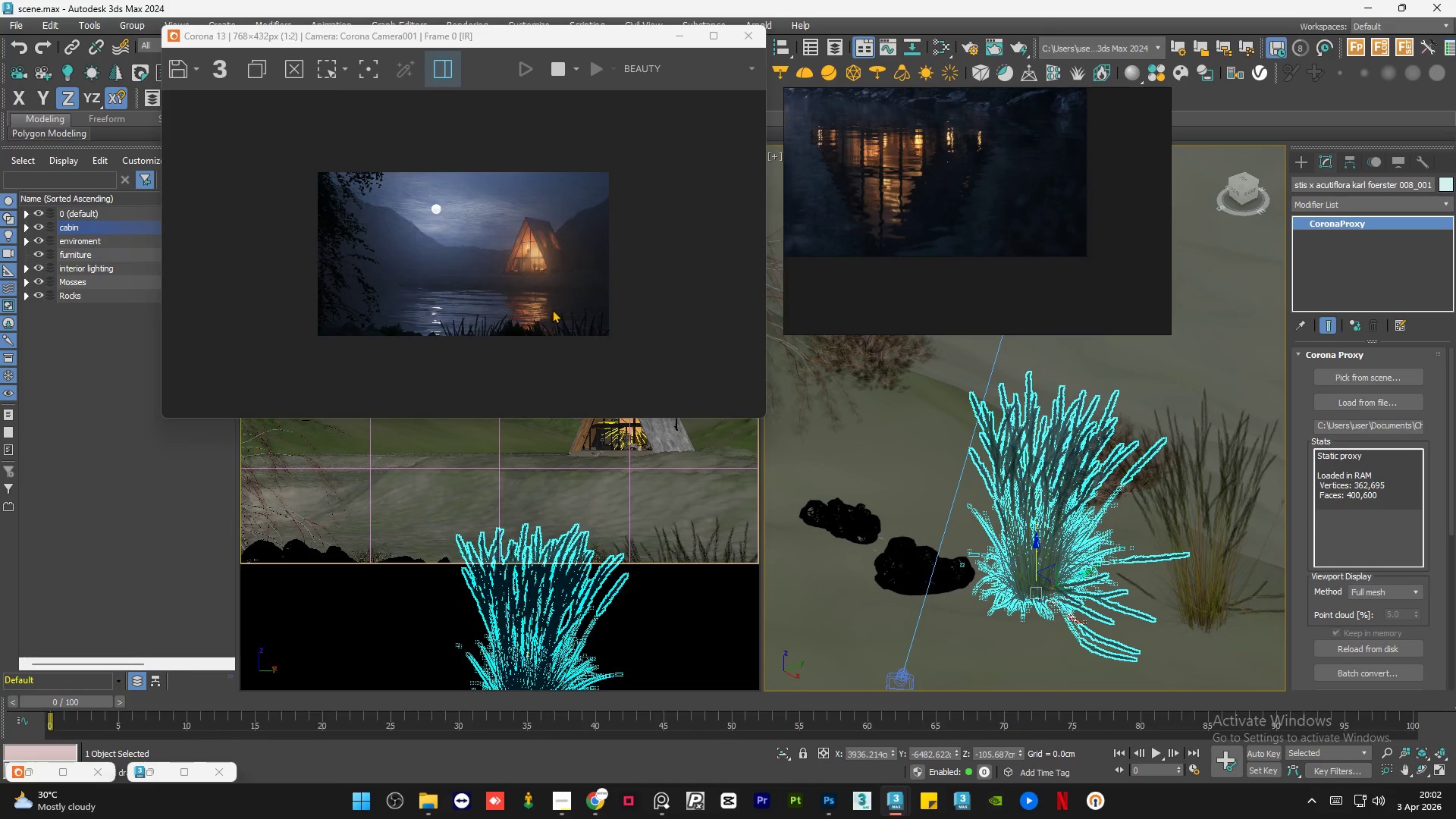 
scroll: coordinate [552, 309], scroll_direction: up, amount: 1.0
 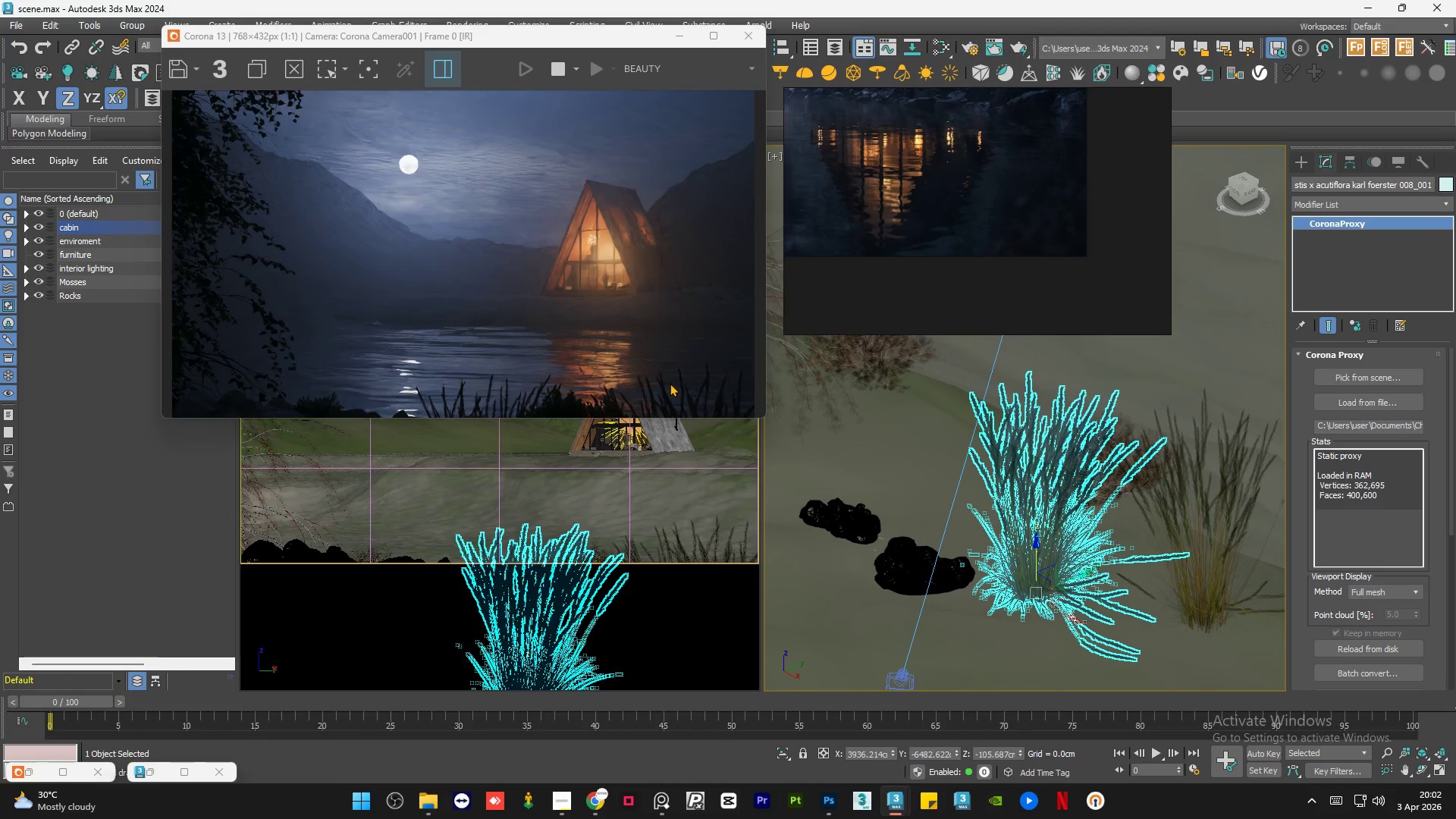 
scroll: coordinate [634, 299], scroll_direction: none, amount: 0.0
 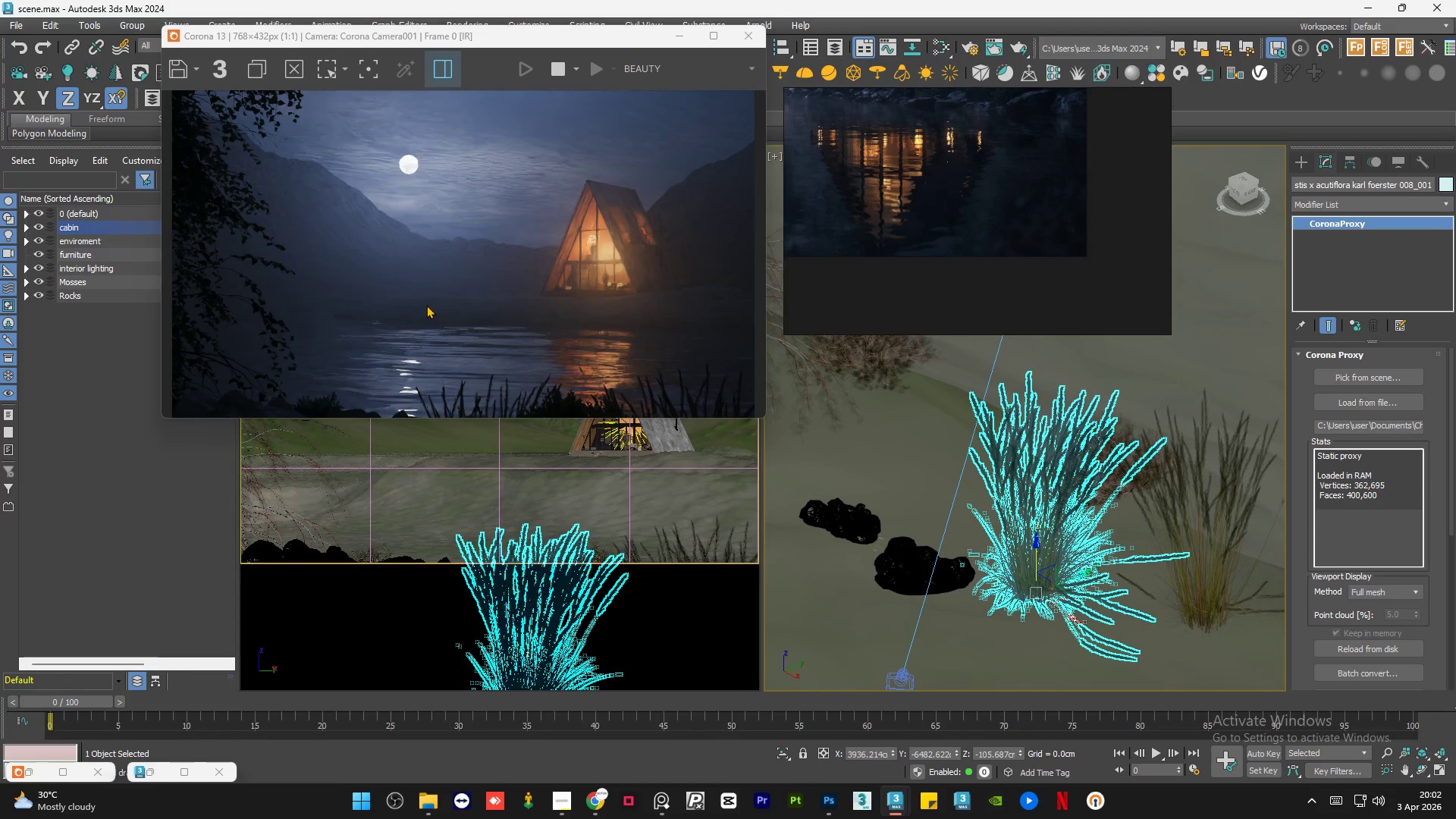 
scroll: coordinate [886, 189], scroll_direction: up, amount: 6.0
 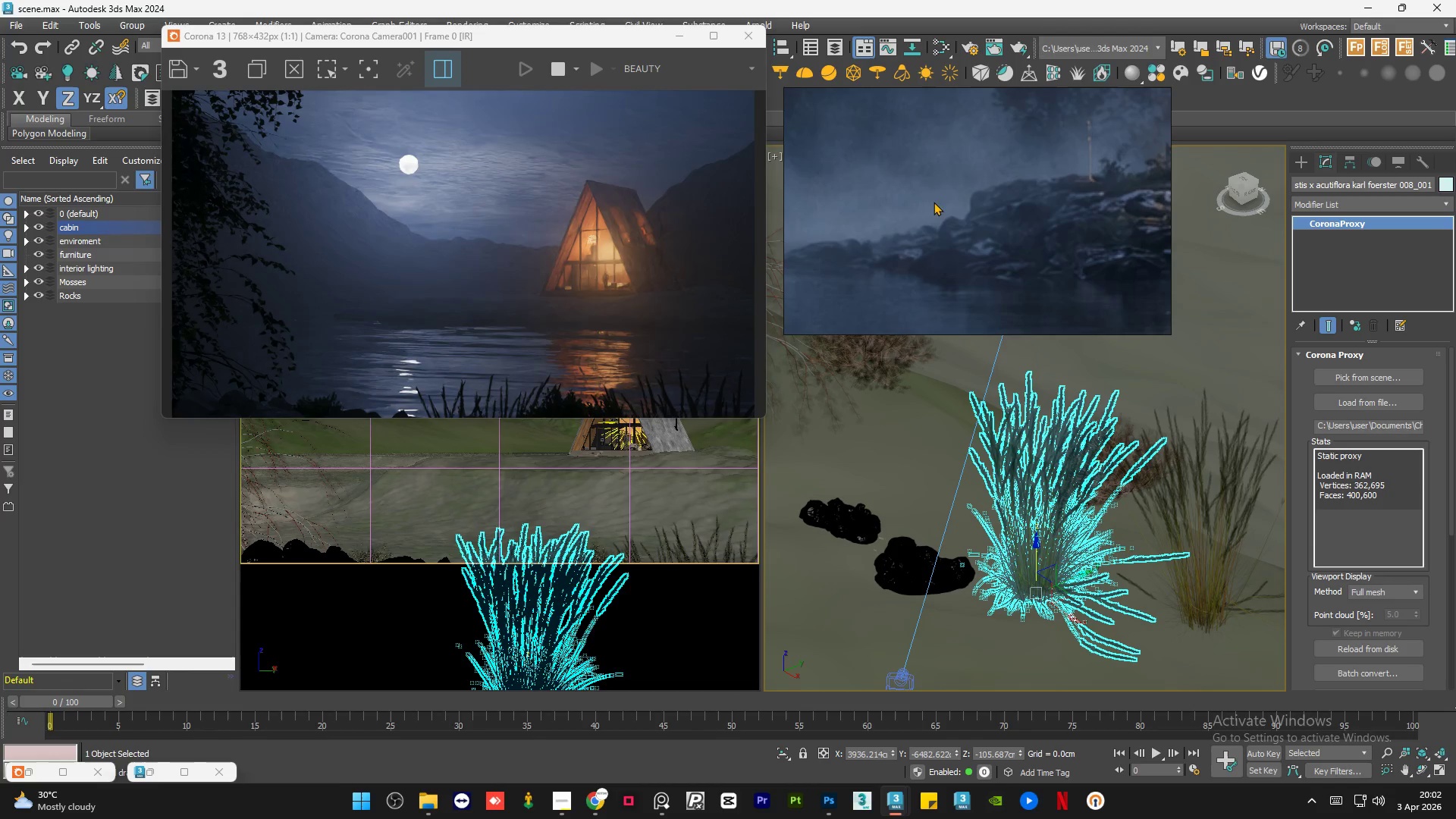 
scroll: coordinate [960, 217], scroll_direction: down, amount: 2.0
 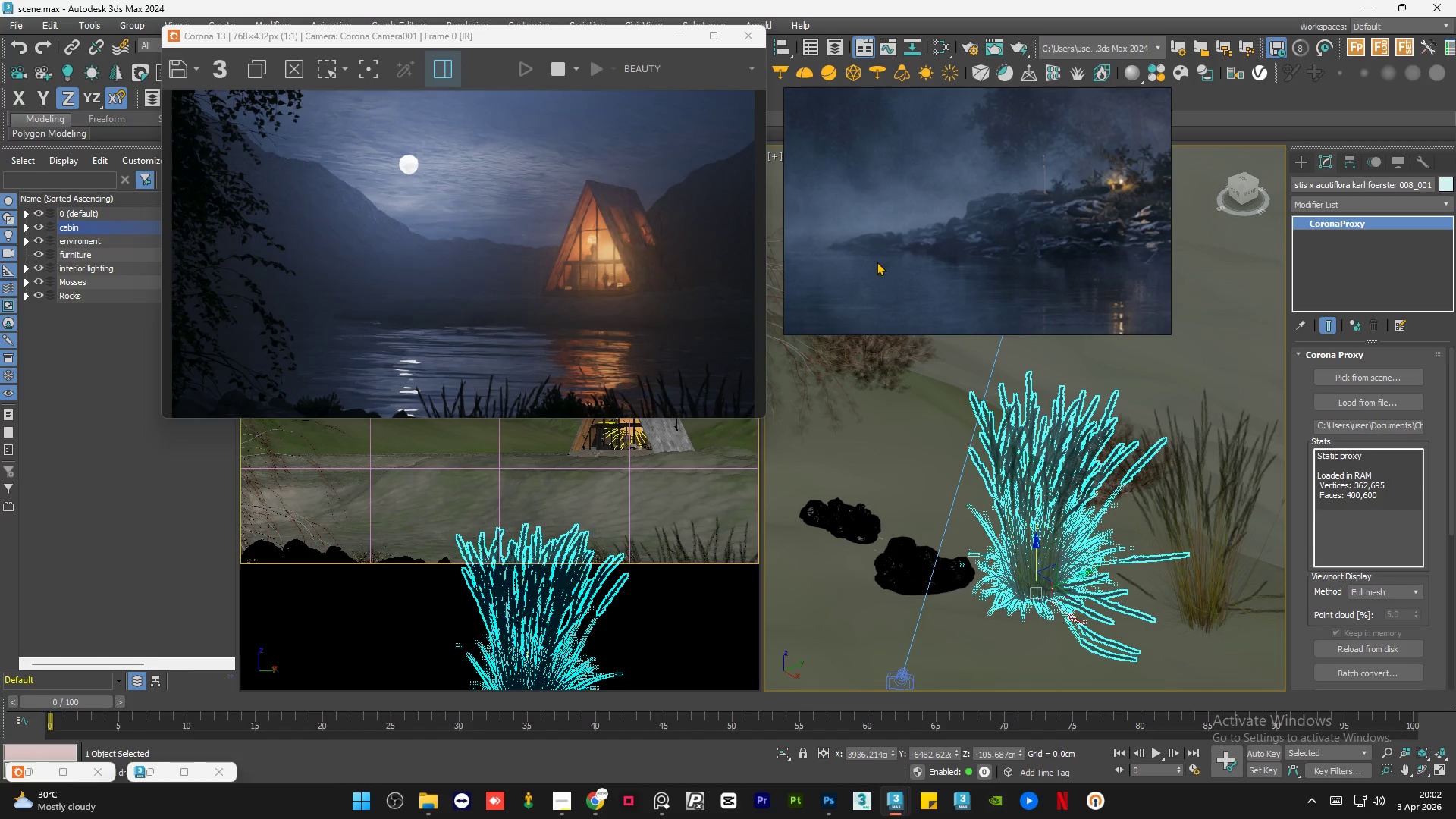 
wait(7.02)
 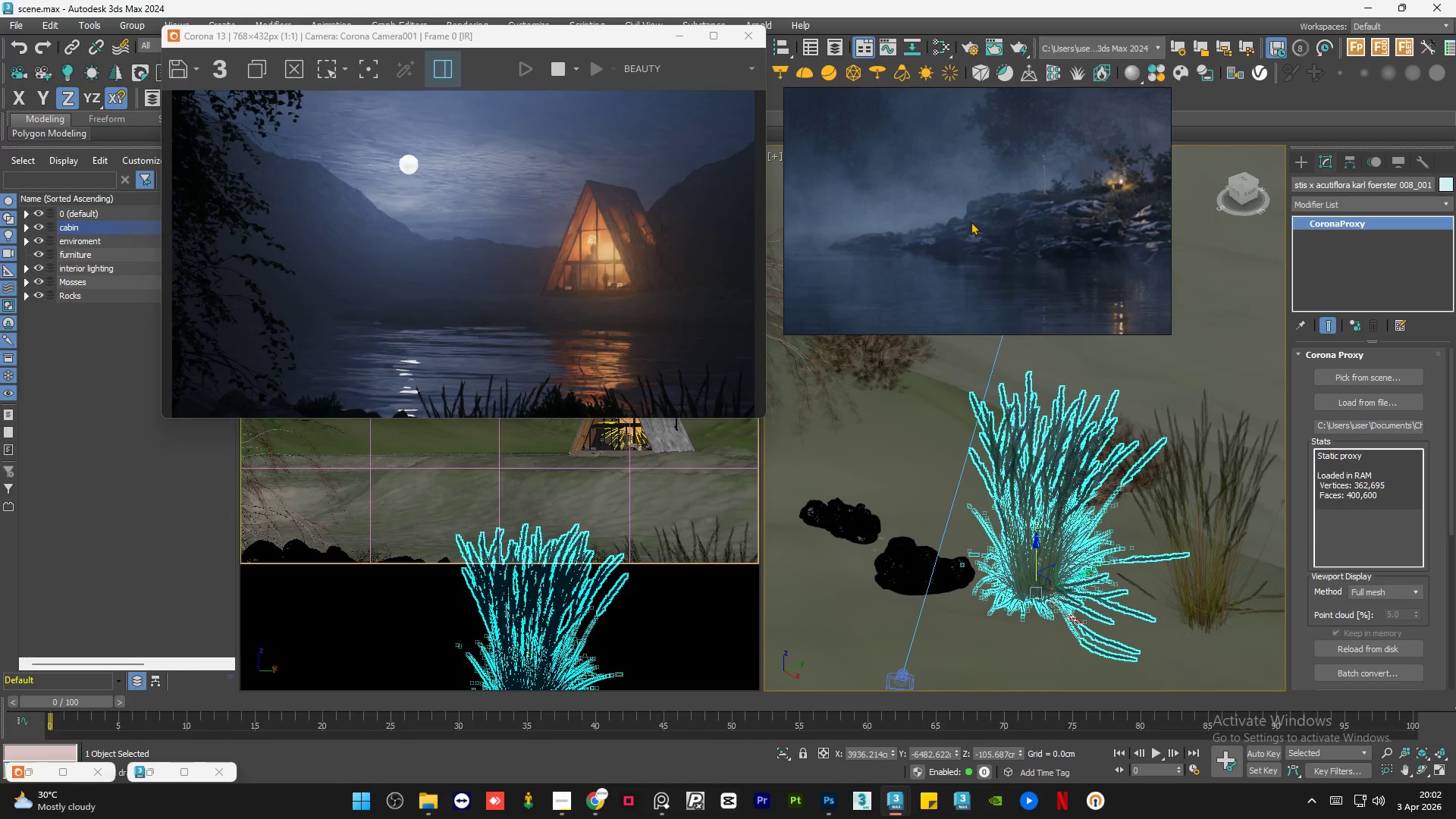 
scroll: coordinate [1017, 234], scroll_direction: none, amount: 0.0
 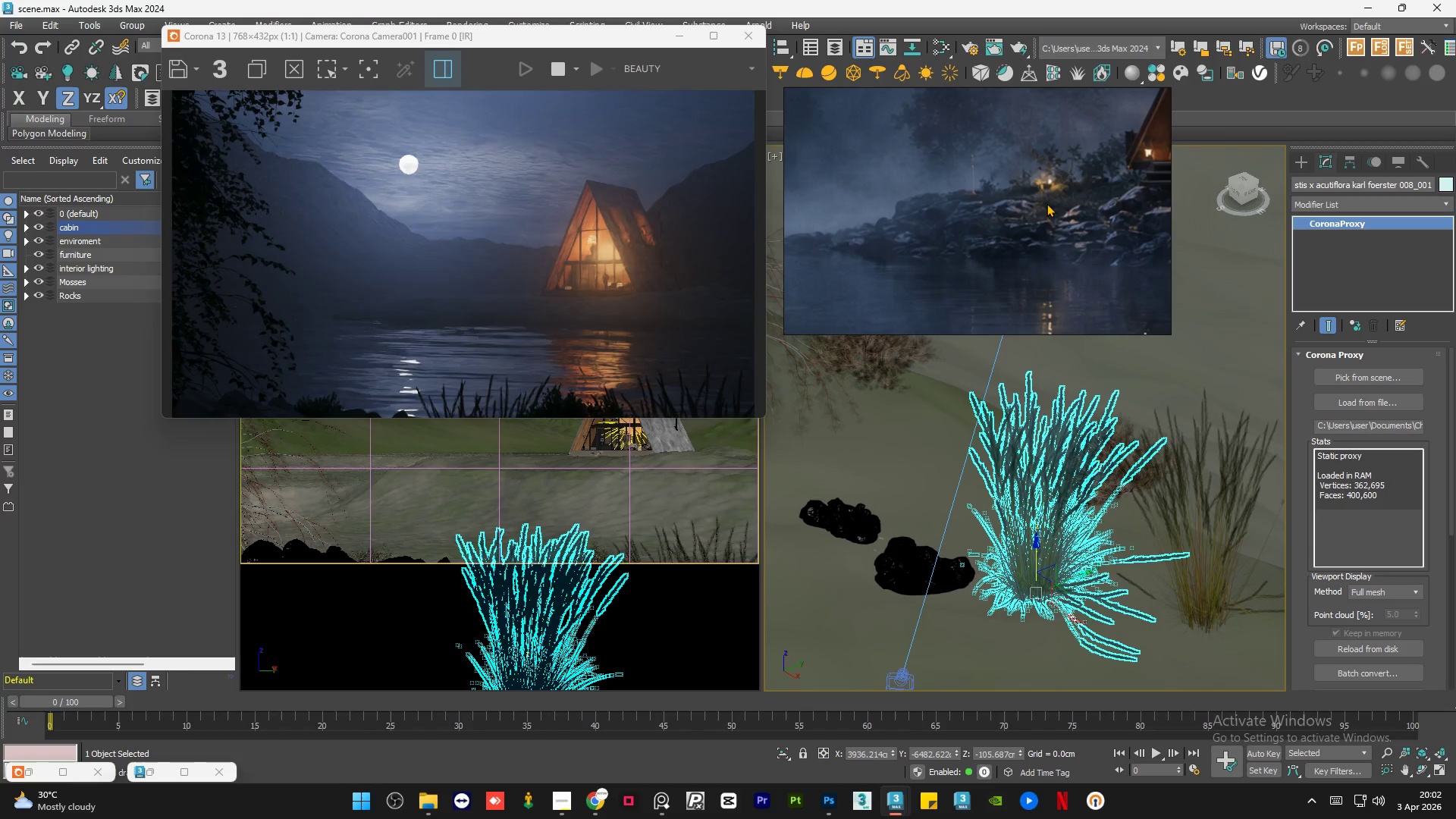 
scroll: coordinate [872, 215], scroll_direction: down, amount: 5.0
 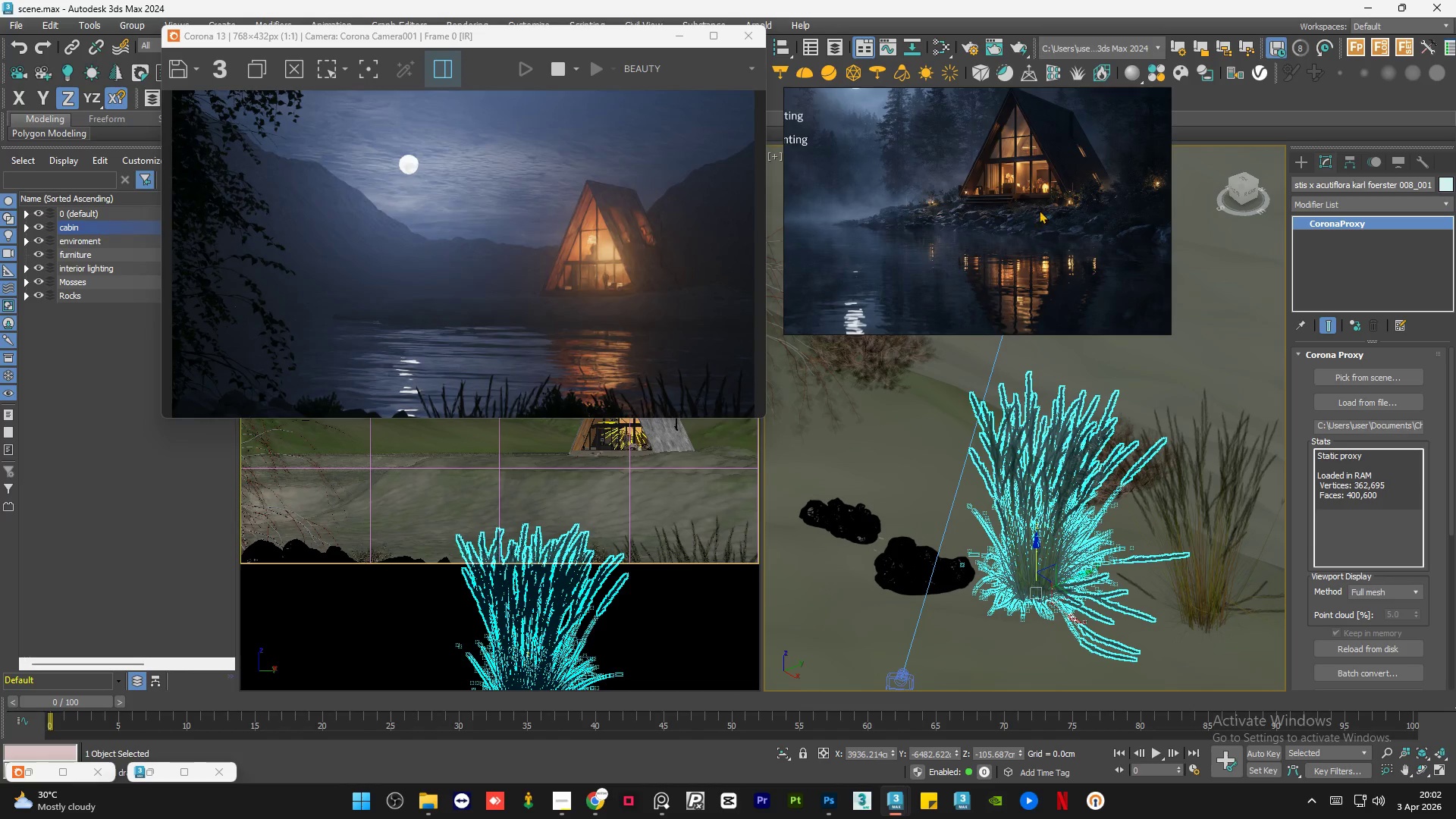 
scroll: coordinate [1097, 227], scroll_direction: up, amount: 4.0
 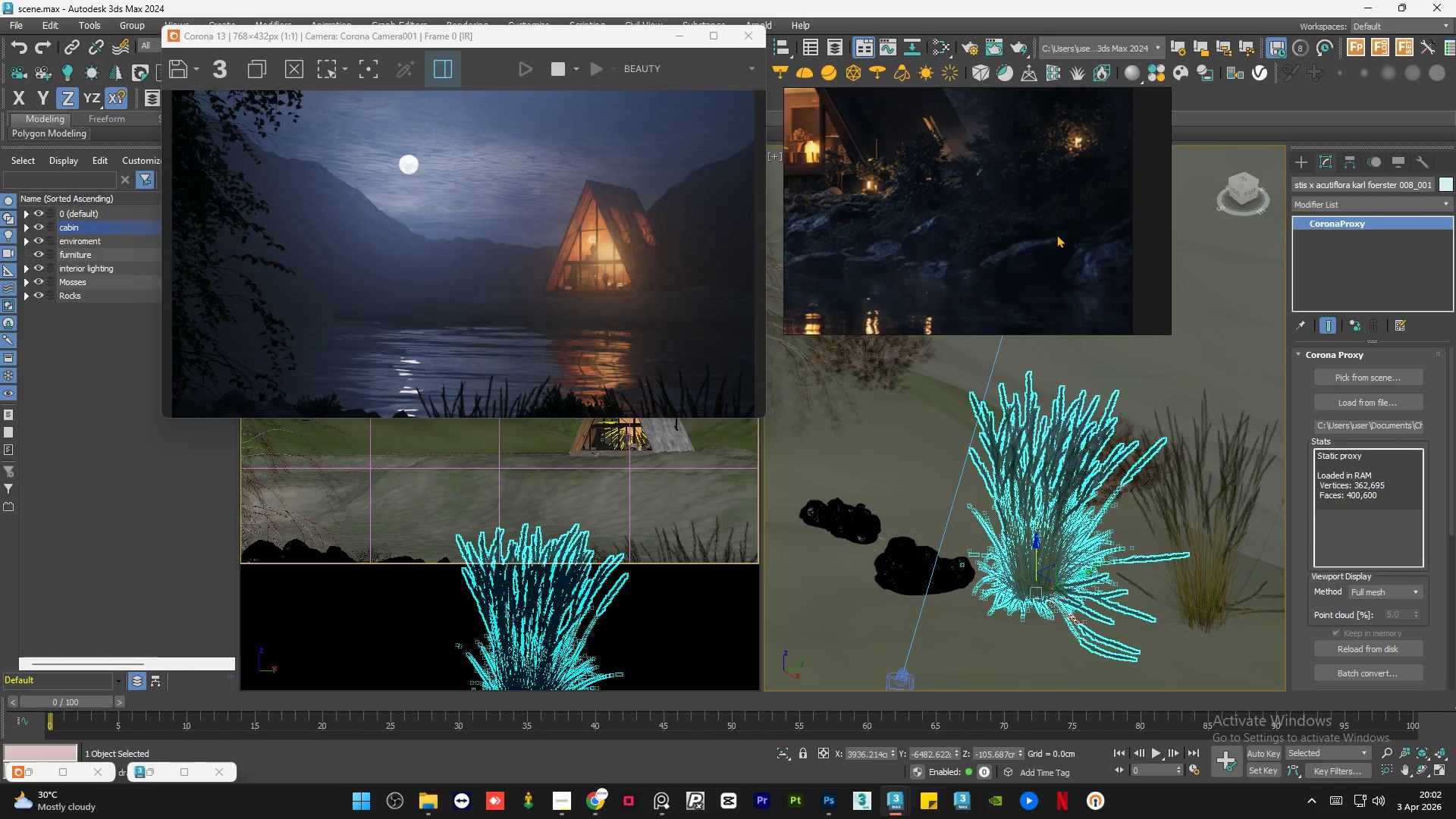 
wait(5.31)
 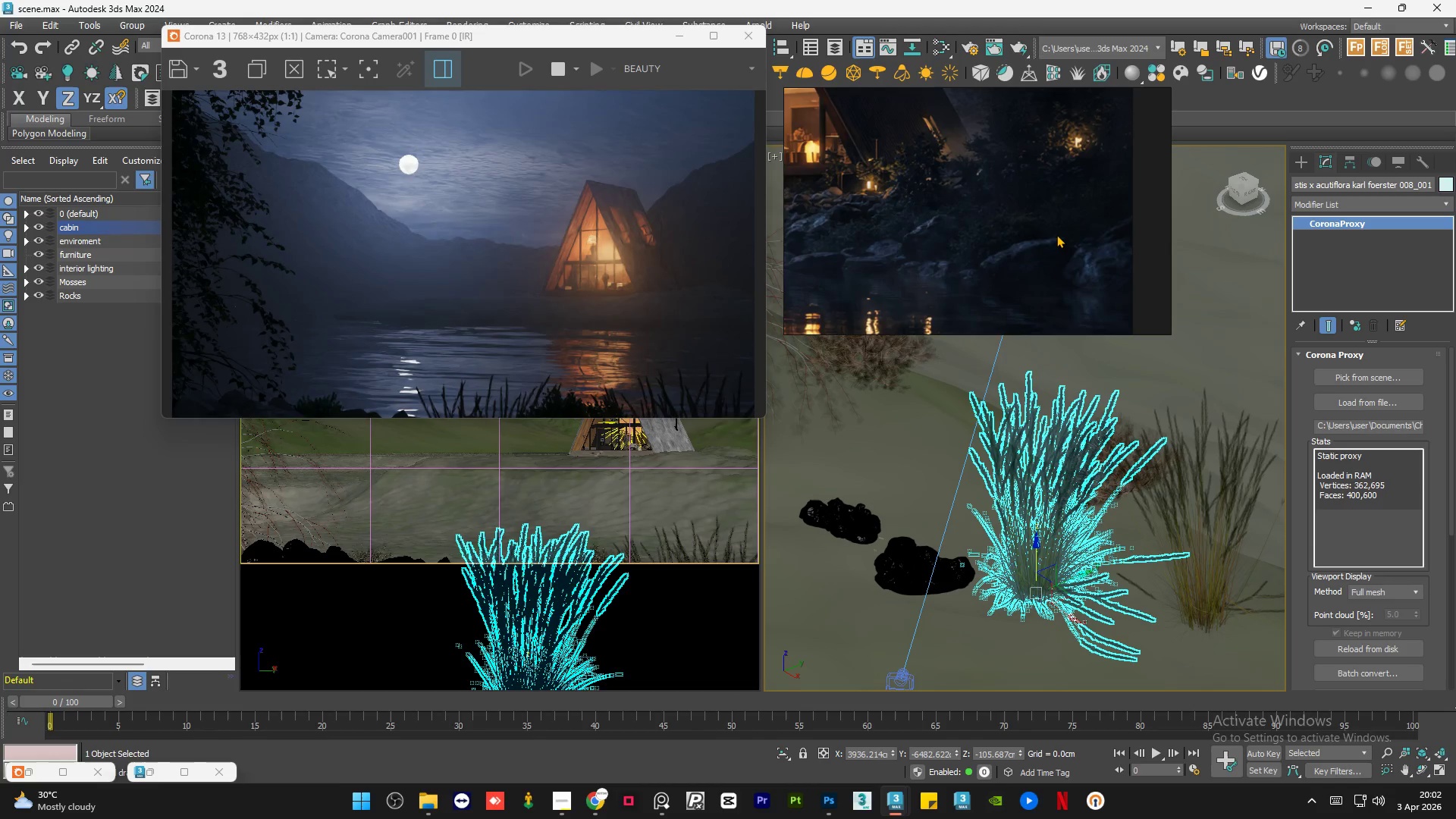 
scroll: coordinate [377, 219], scroll_direction: up, amount: 2.0
 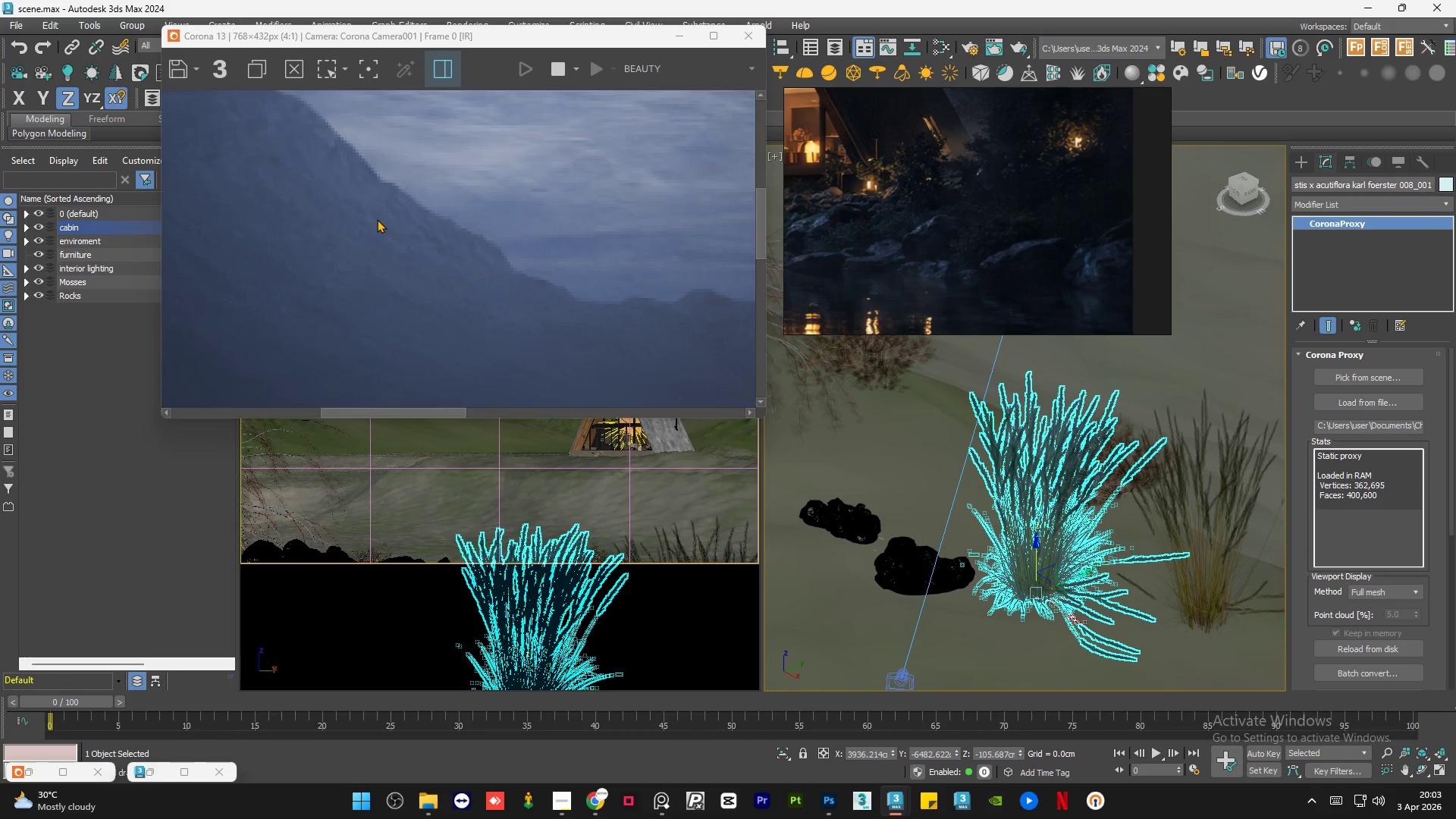 
scroll: coordinate [377, 219], scroll_direction: none, amount: 0.0
 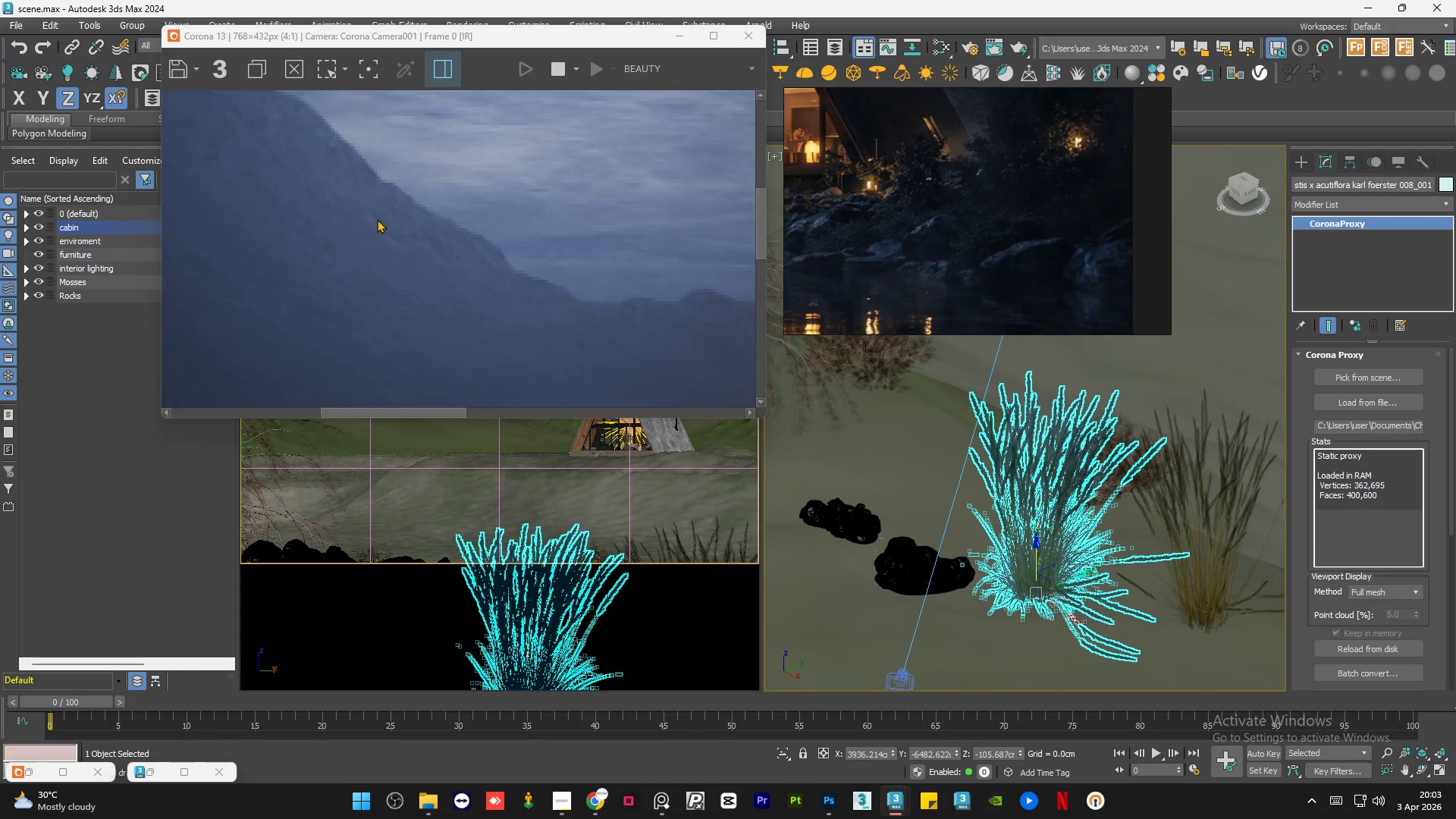 
scroll: coordinate [377, 219], scroll_direction: down, amount: 1.0
 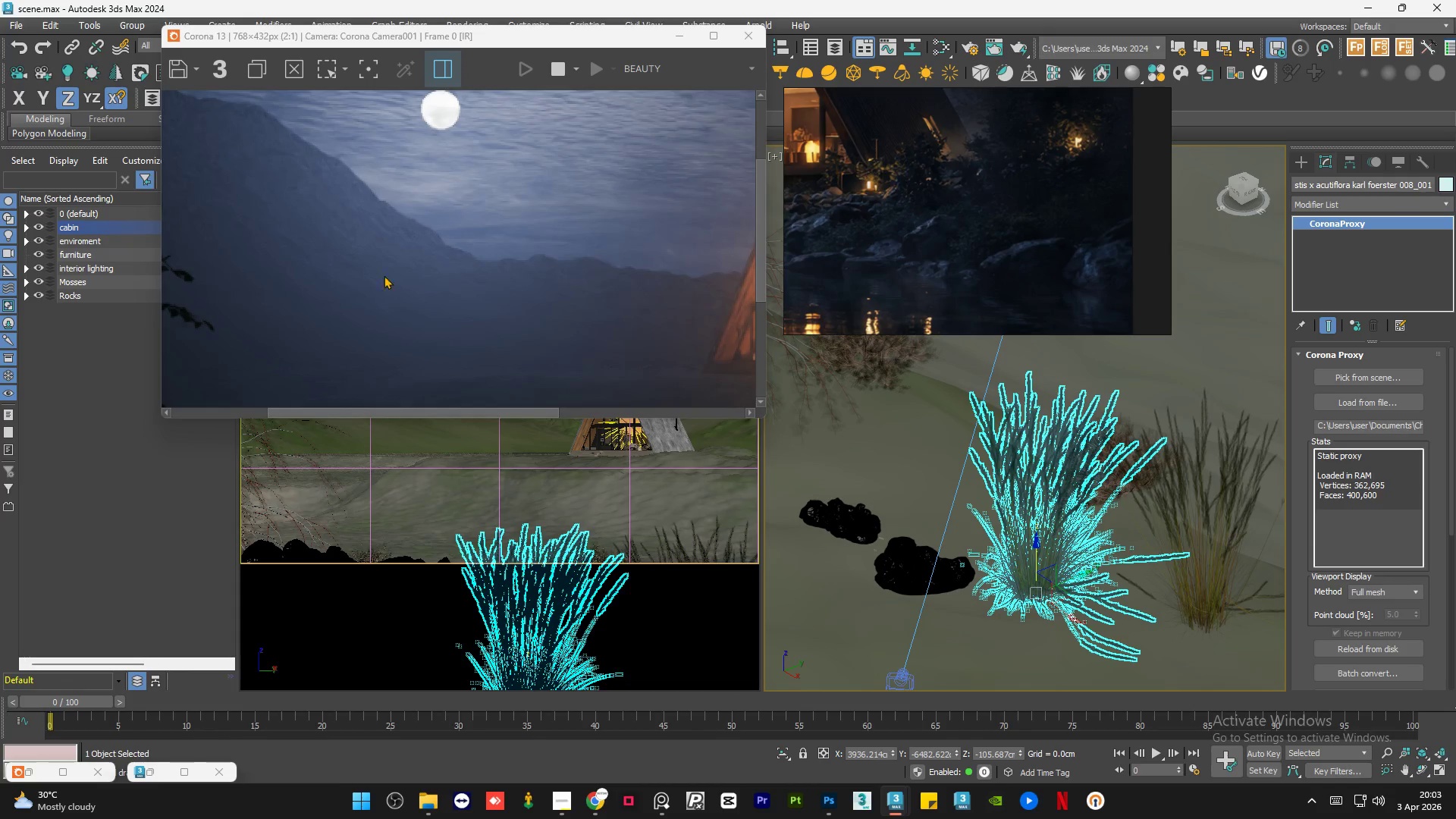 
scroll: coordinate [378, 255], scroll_direction: none, amount: 0.0
 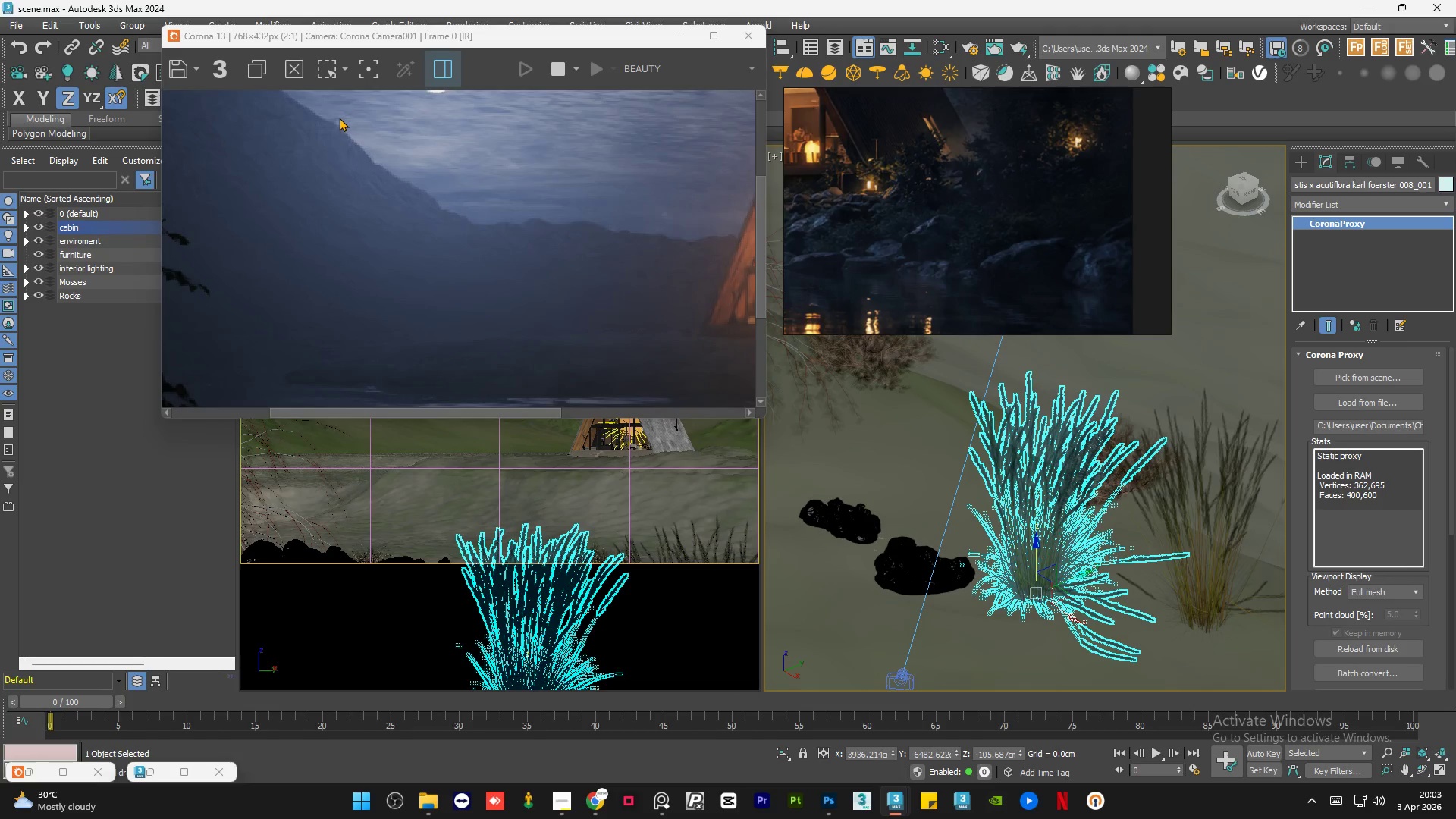 
scroll: coordinate [327, 124], scroll_direction: up, amount: 2.0
 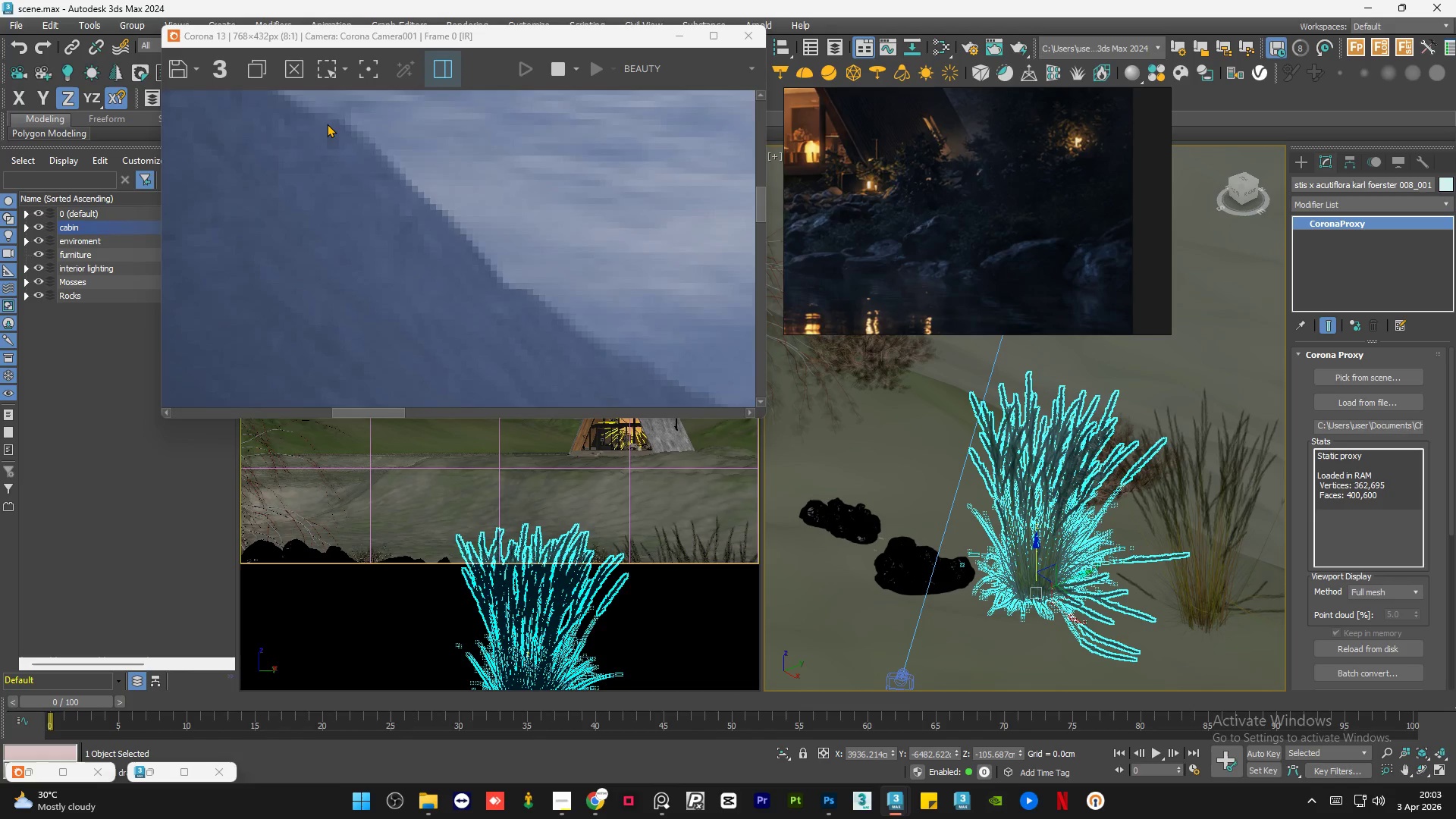 
scroll: coordinate [327, 124], scroll_direction: down, amount: 3.0
 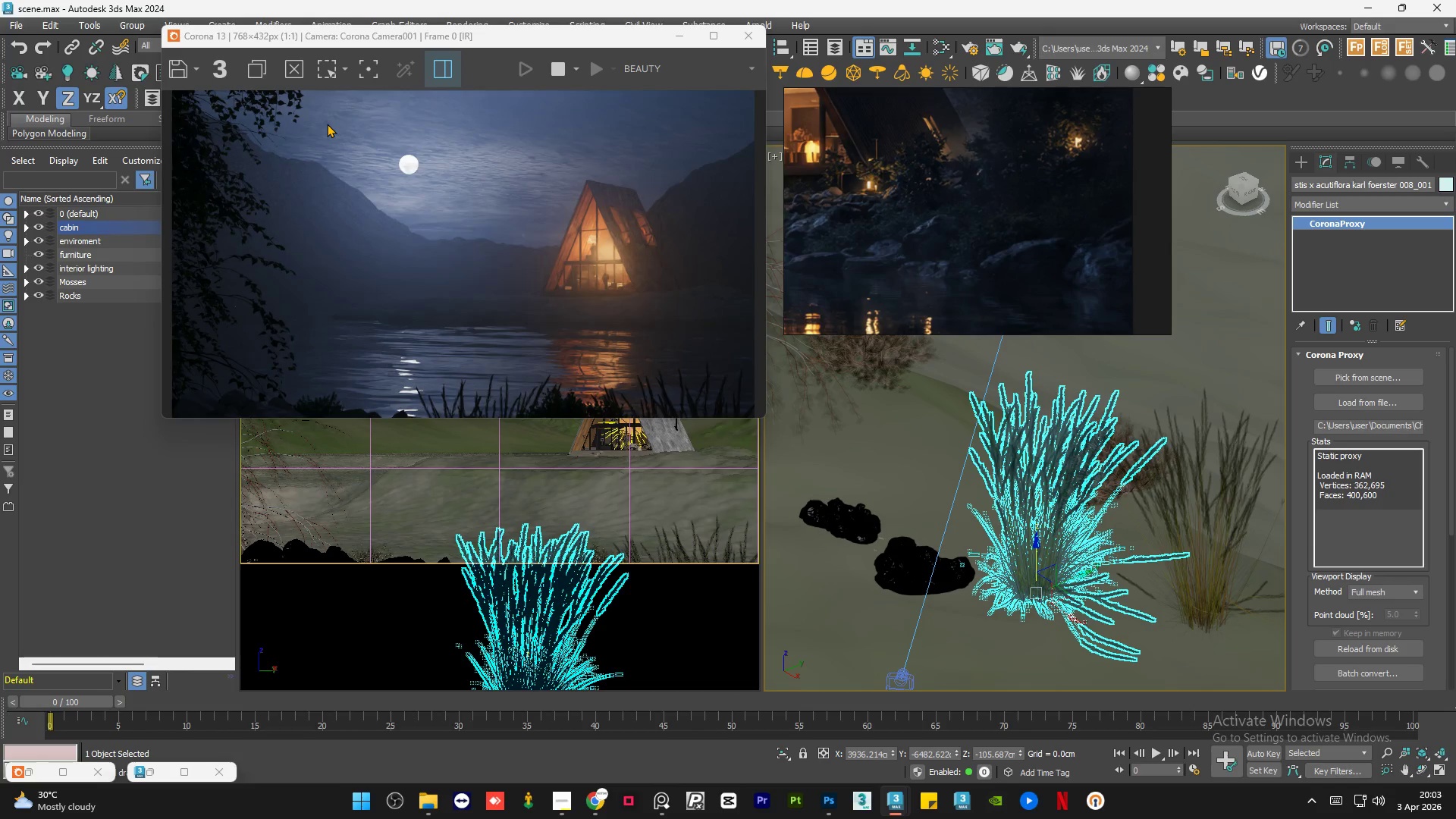 
scroll: coordinate [481, 107], scroll_direction: up, amount: 1.0
 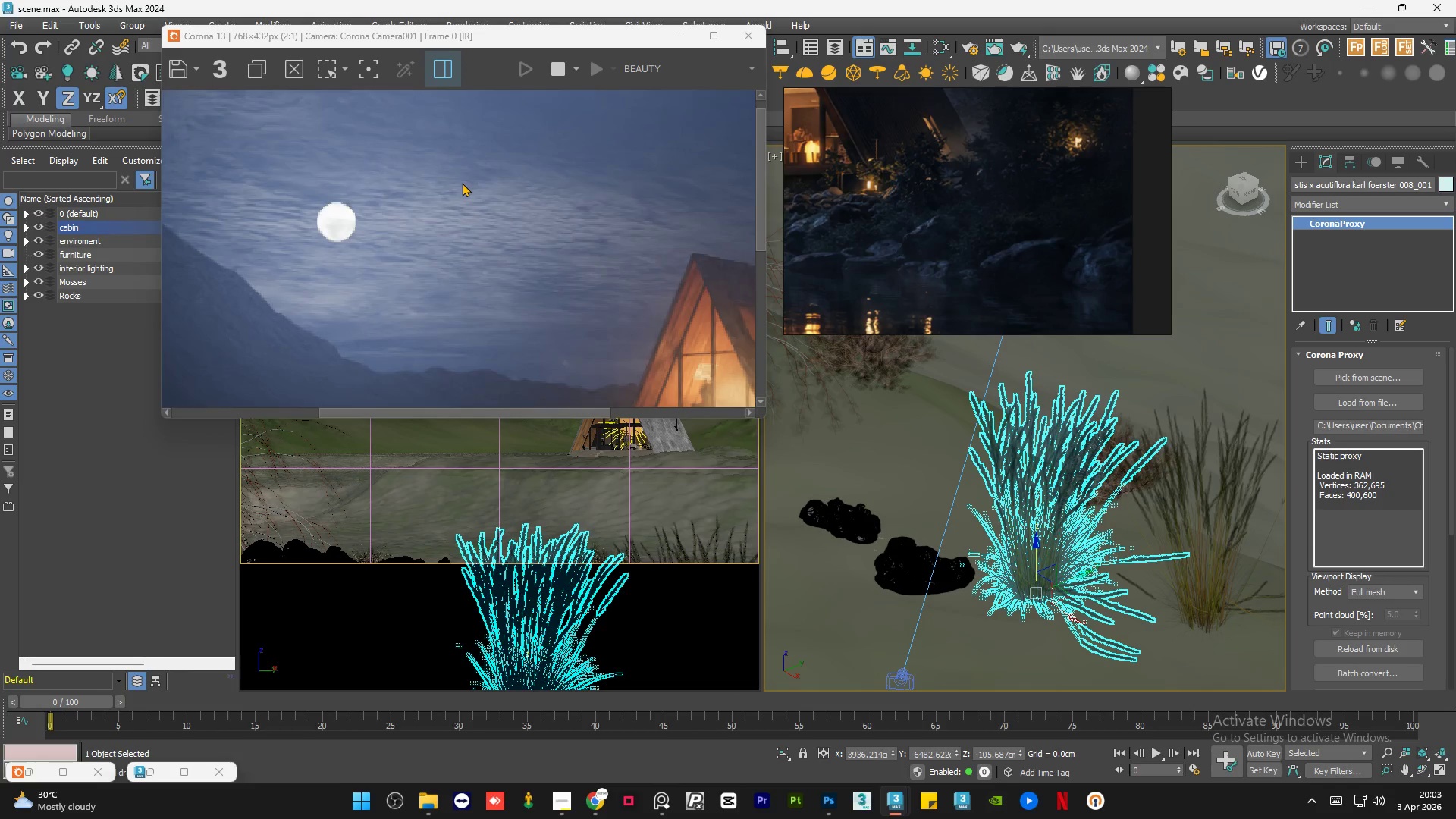 
scroll: coordinate [462, 183], scroll_direction: down, amount: 2.0
 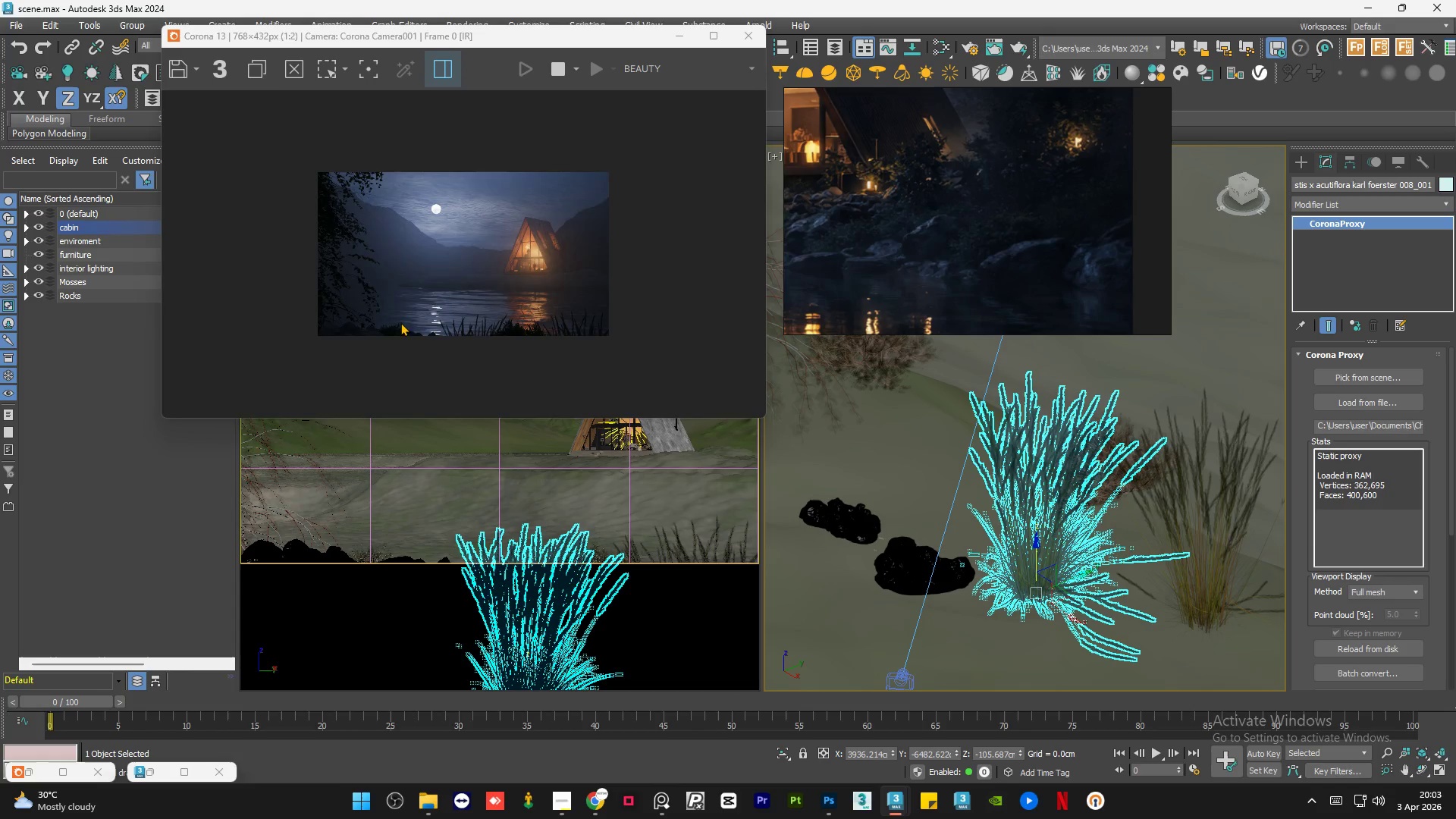 
scroll: coordinate [322, 401], scroll_direction: up, amount: 3.0
 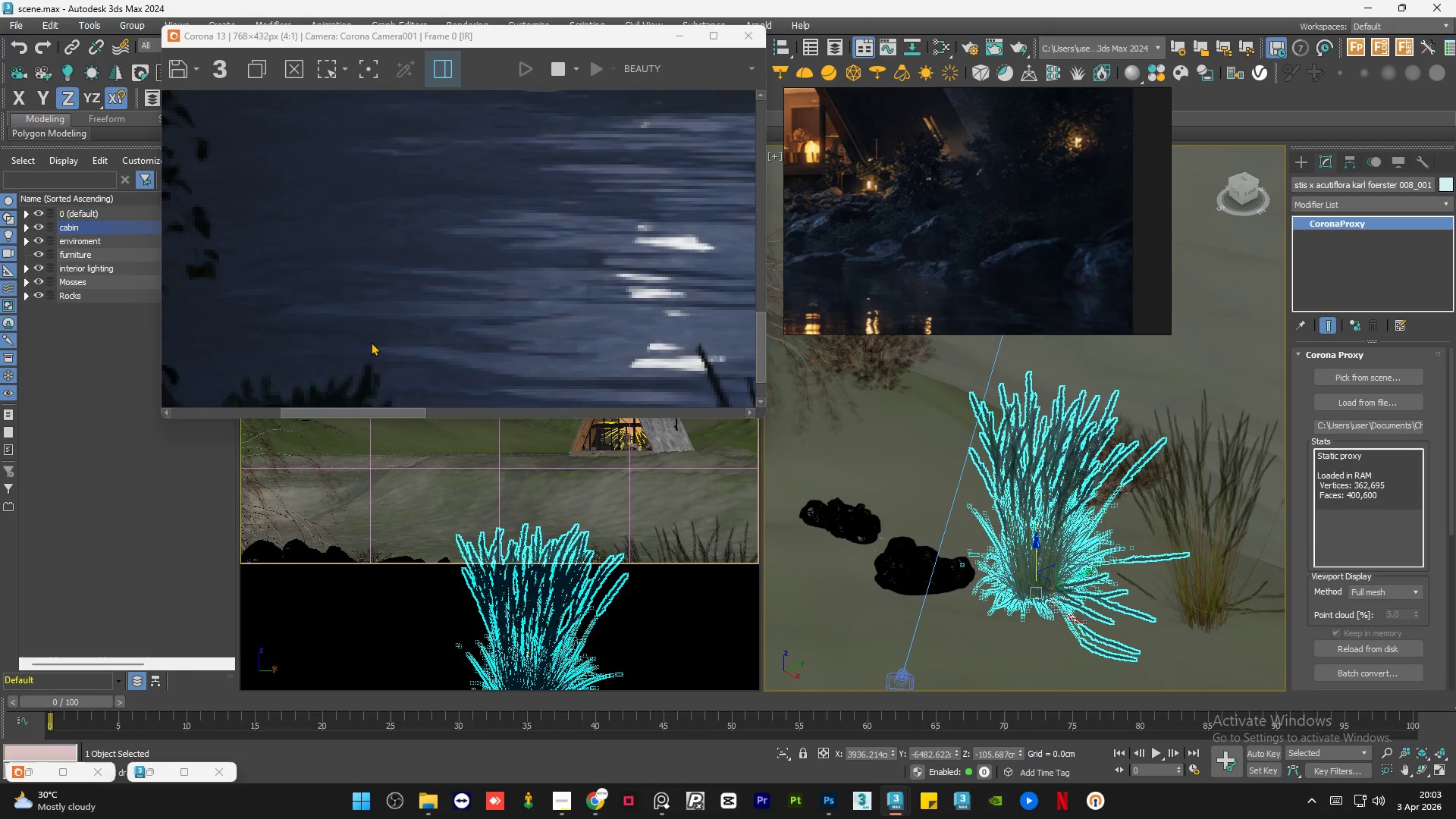 
scroll: coordinate [381, 322], scroll_direction: down, amount: 2.0
 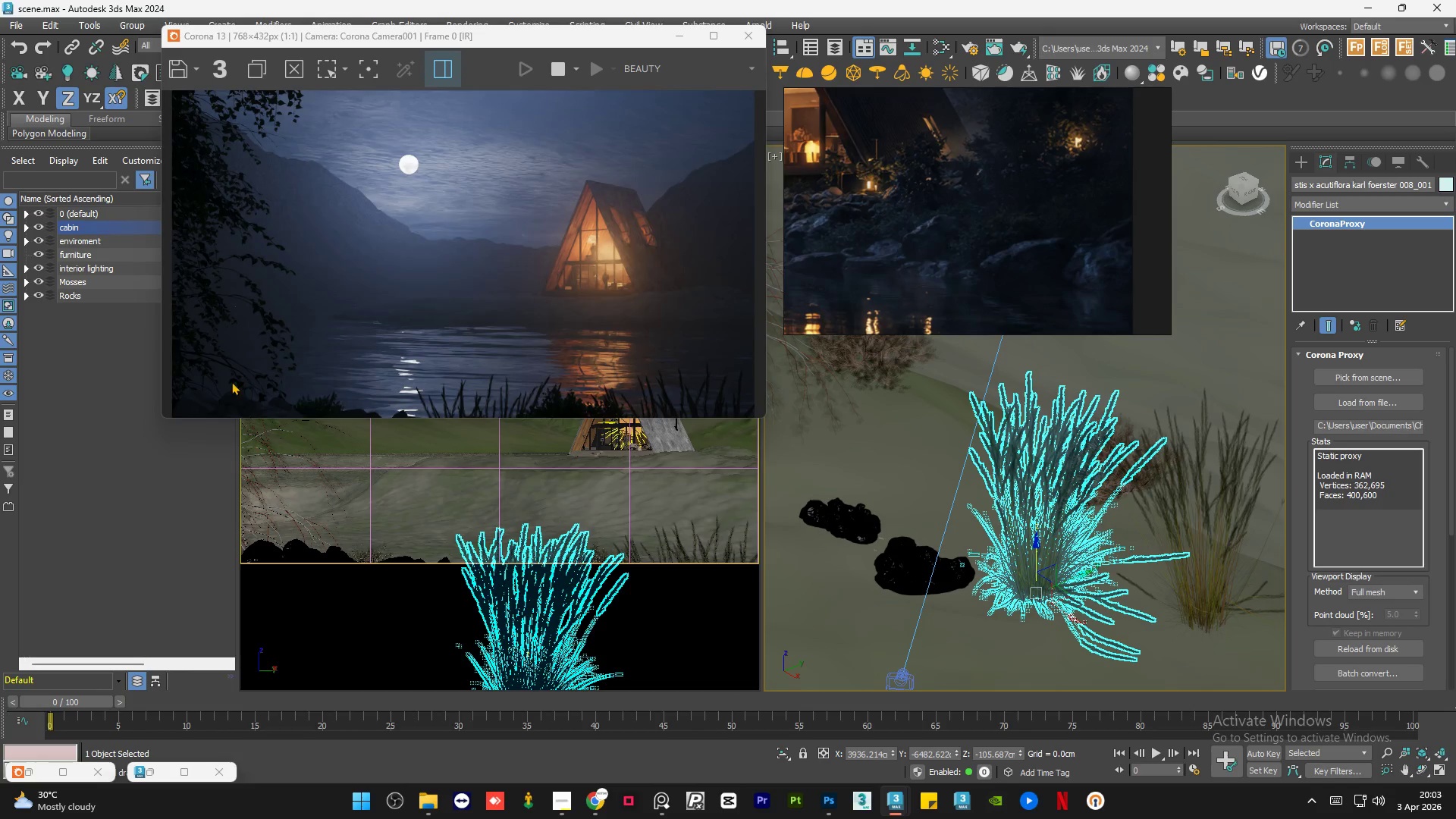 
scroll: coordinate [231, 381], scroll_direction: up, amount: 1.0
 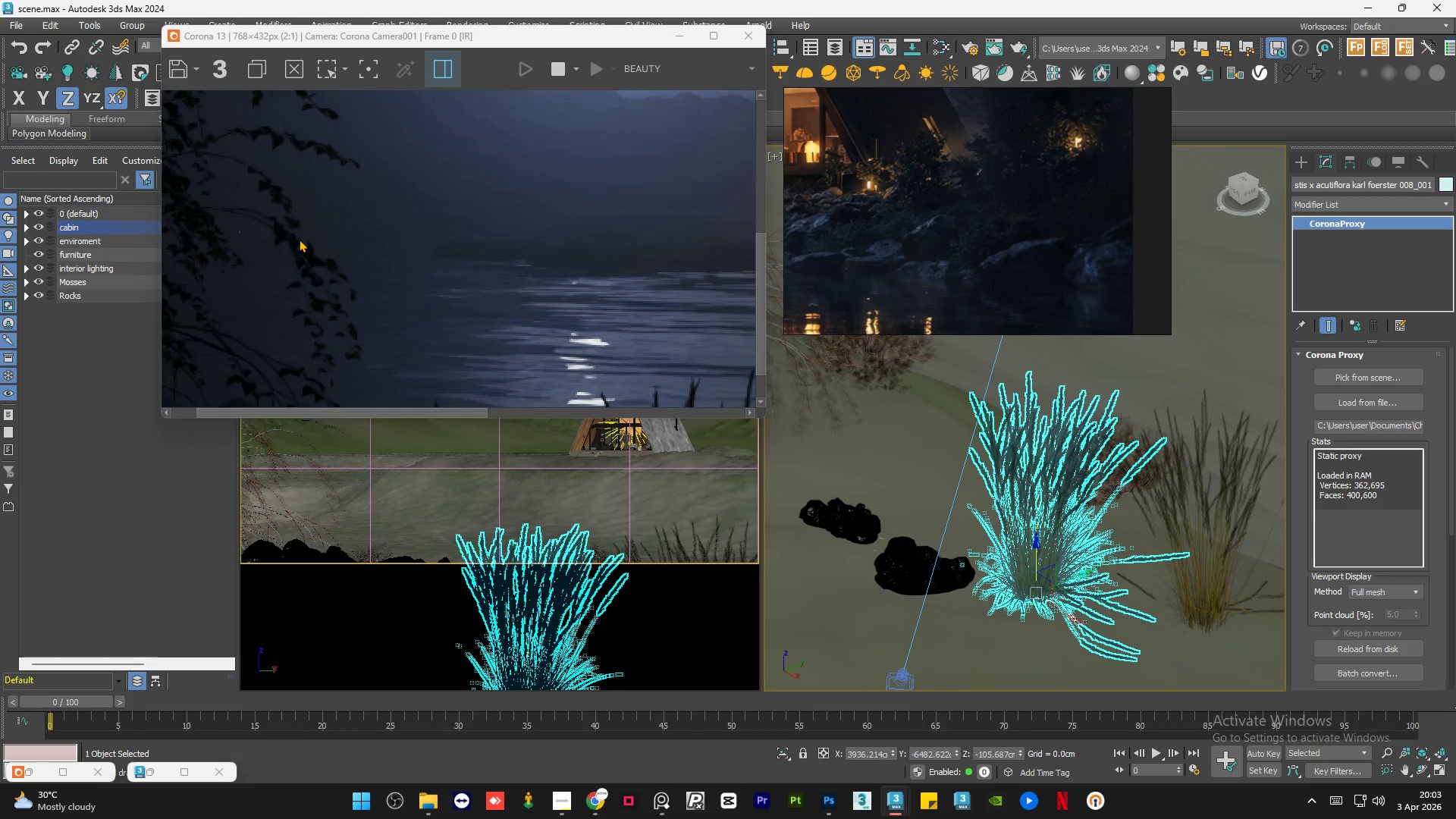 
scroll: coordinate [299, 239], scroll_direction: down, amount: 1.0
 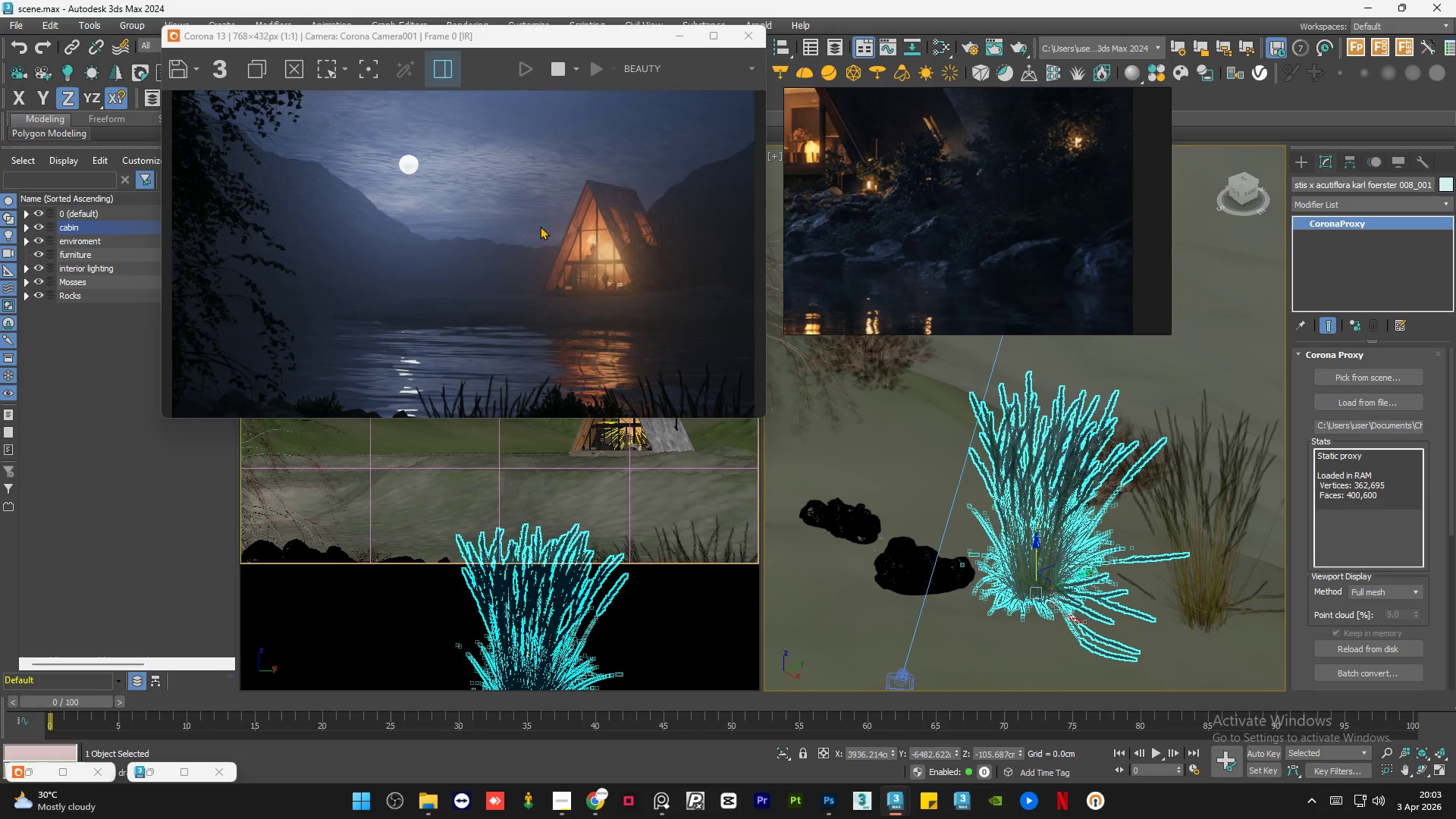 
scroll: coordinate [524, 323], scroll_direction: up, amount: 2.0
 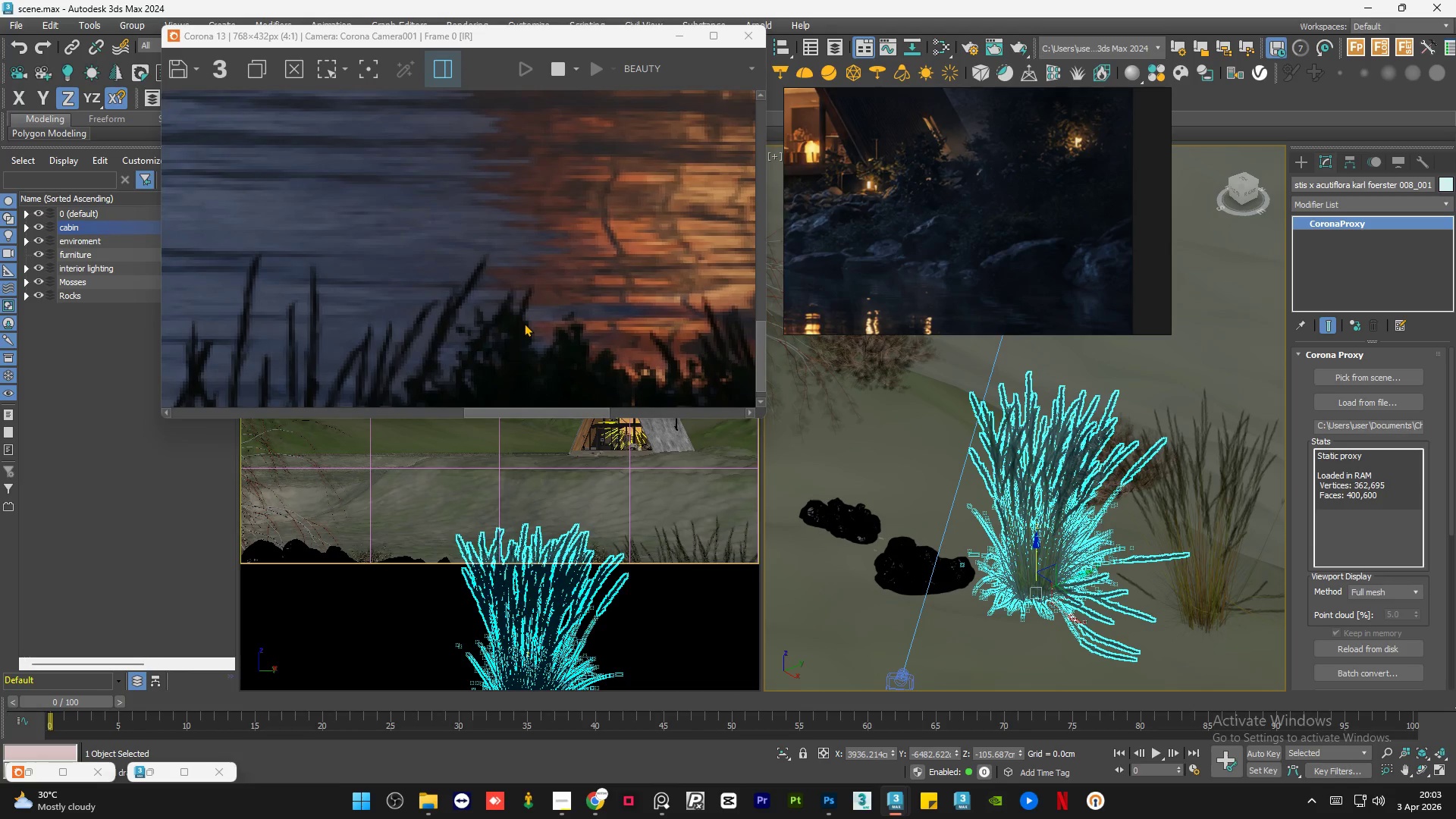 
scroll: coordinate [524, 323], scroll_direction: down, amount: 3.0
 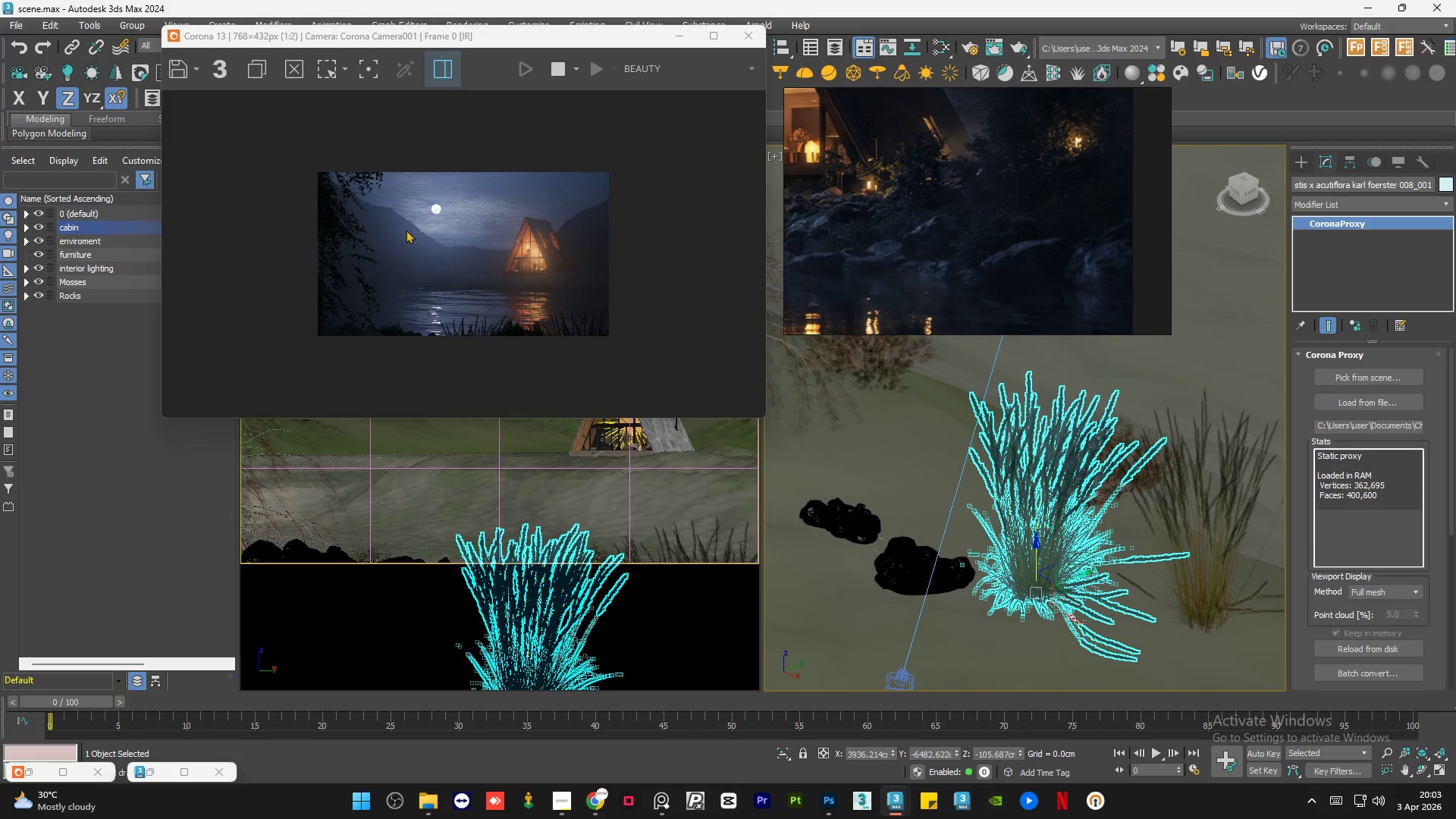 
scroll: coordinate [406, 230], scroll_direction: up, amount: 1.0
 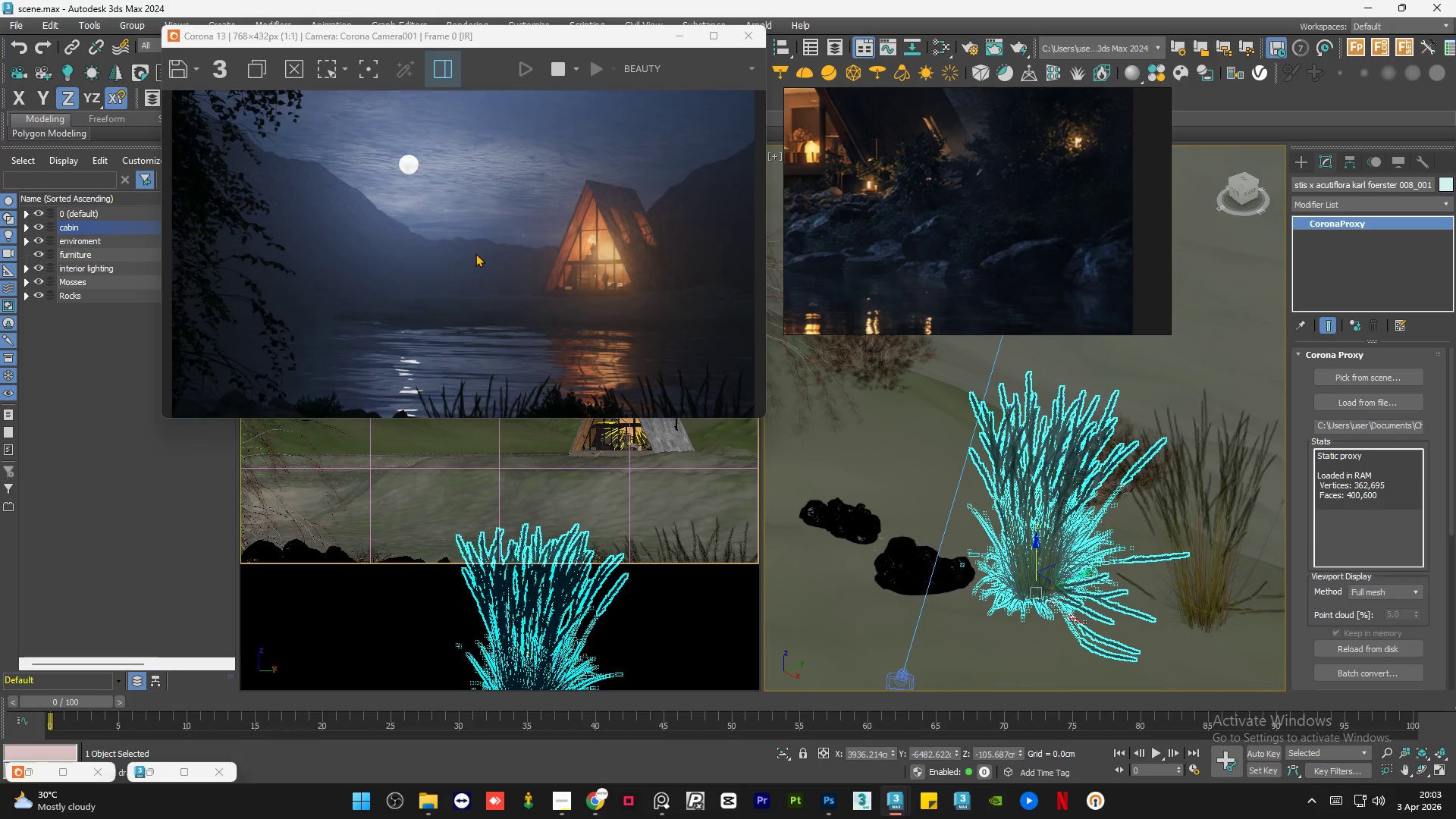 
scroll: coordinate [475, 253], scroll_direction: down, amount: 1.0
 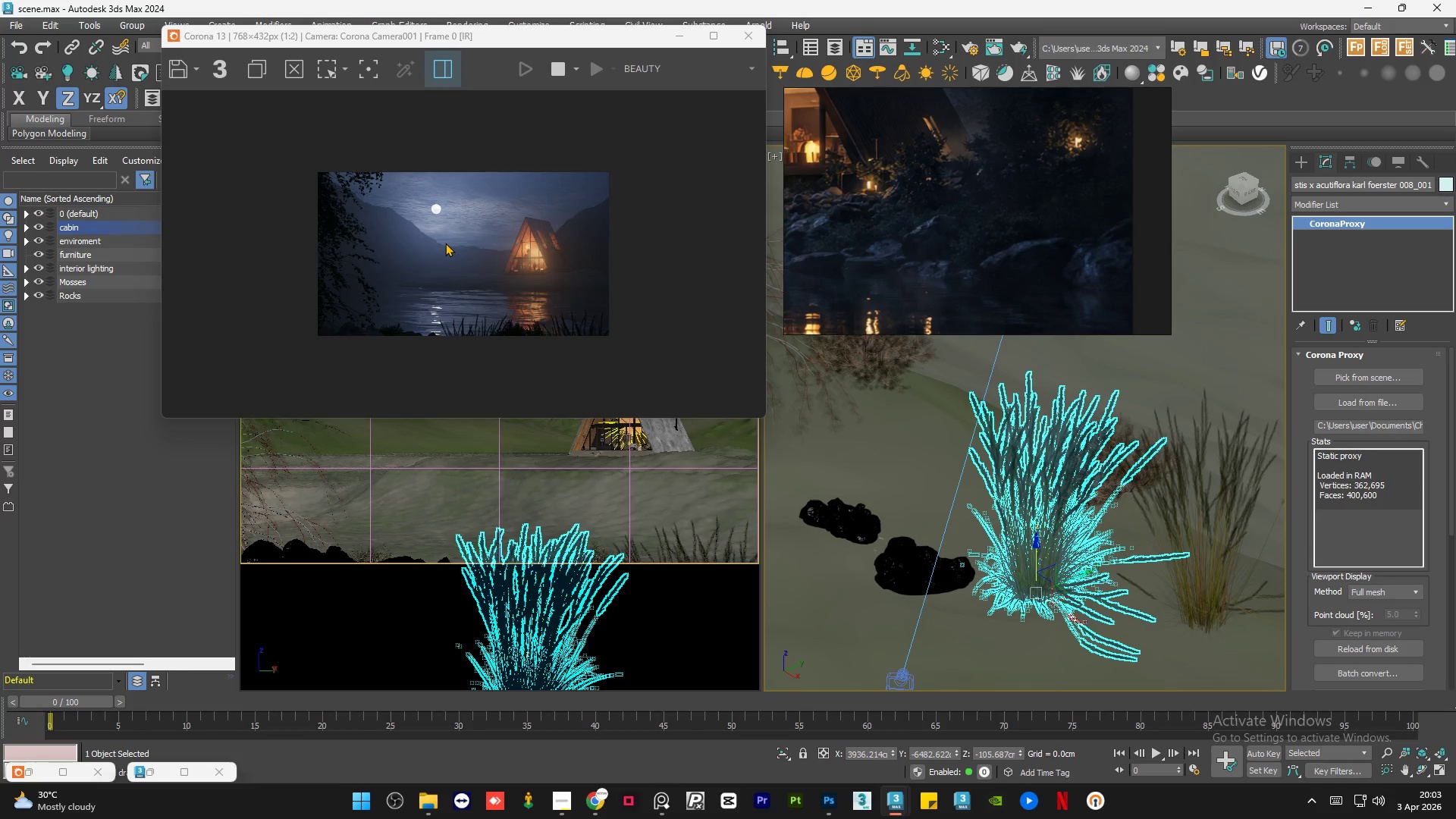 
scroll: coordinate [445, 243], scroll_direction: up, amount: 1.0
 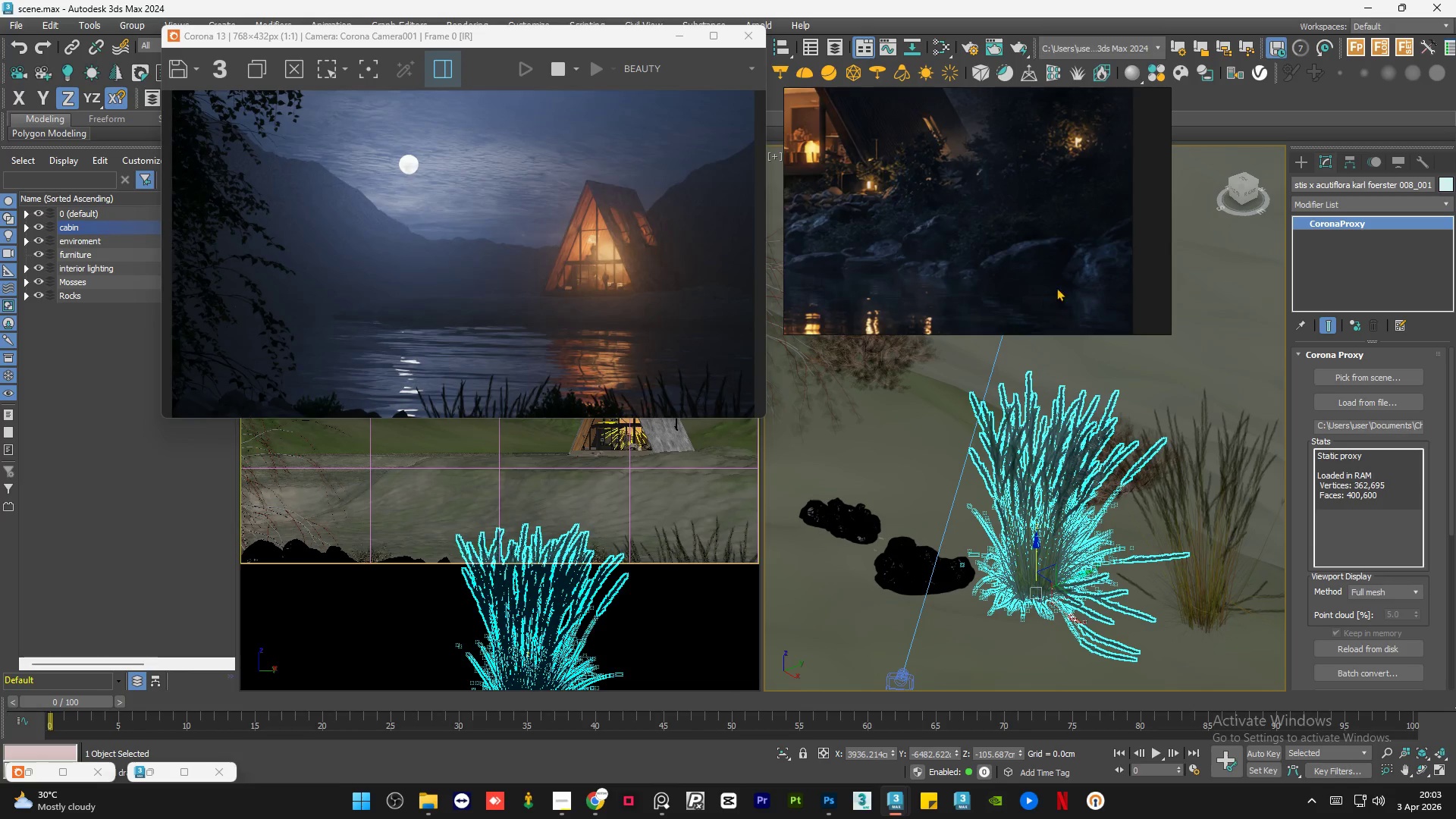 
scroll: coordinate [1030, 243], scroll_direction: down, amount: 6.0
 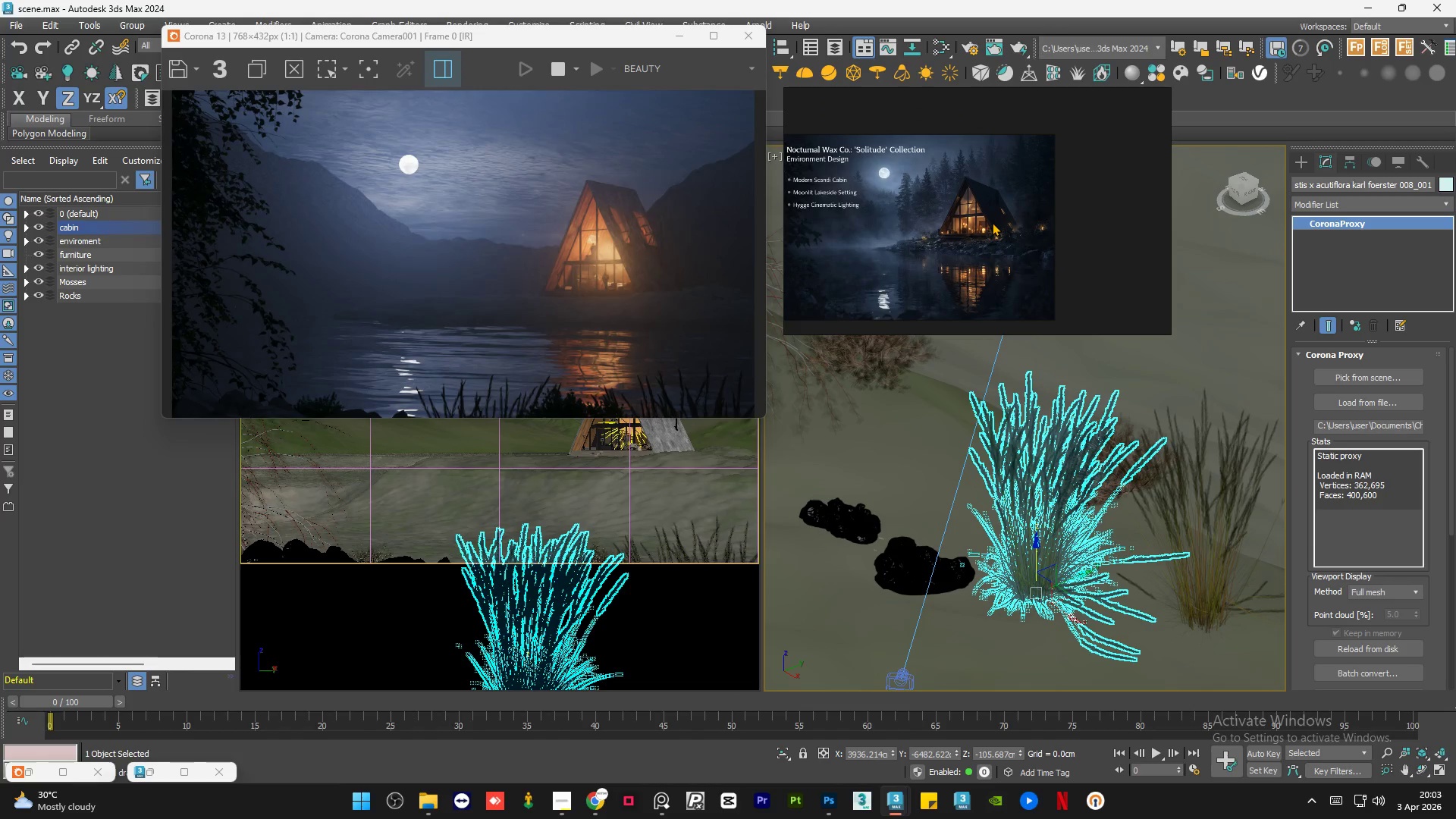 
scroll: coordinate [1061, 249], scroll_direction: none, amount: 0.0
 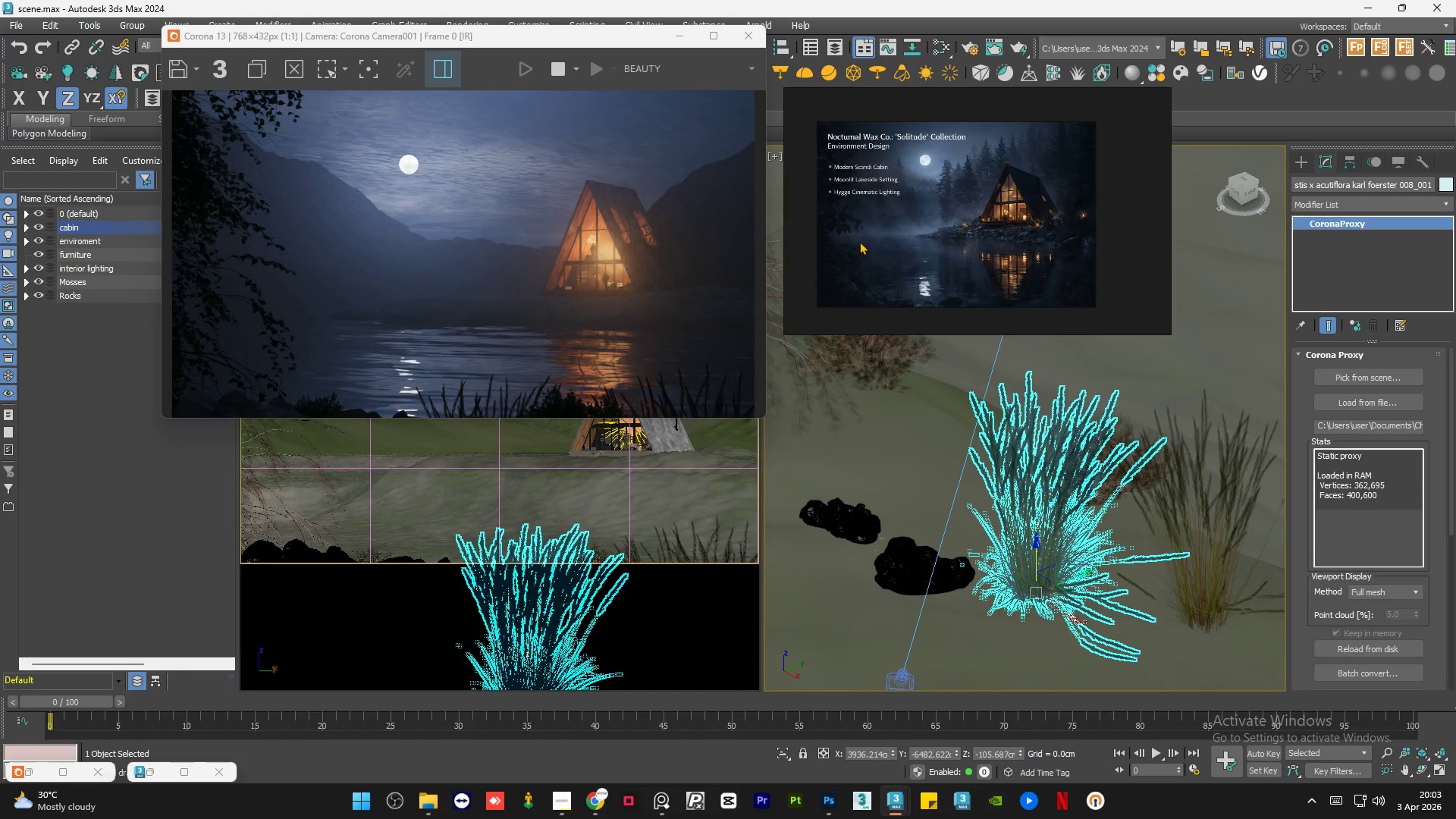 
scroll: coordinate [858, 241], scroll_direction: up, amount: 1.0
 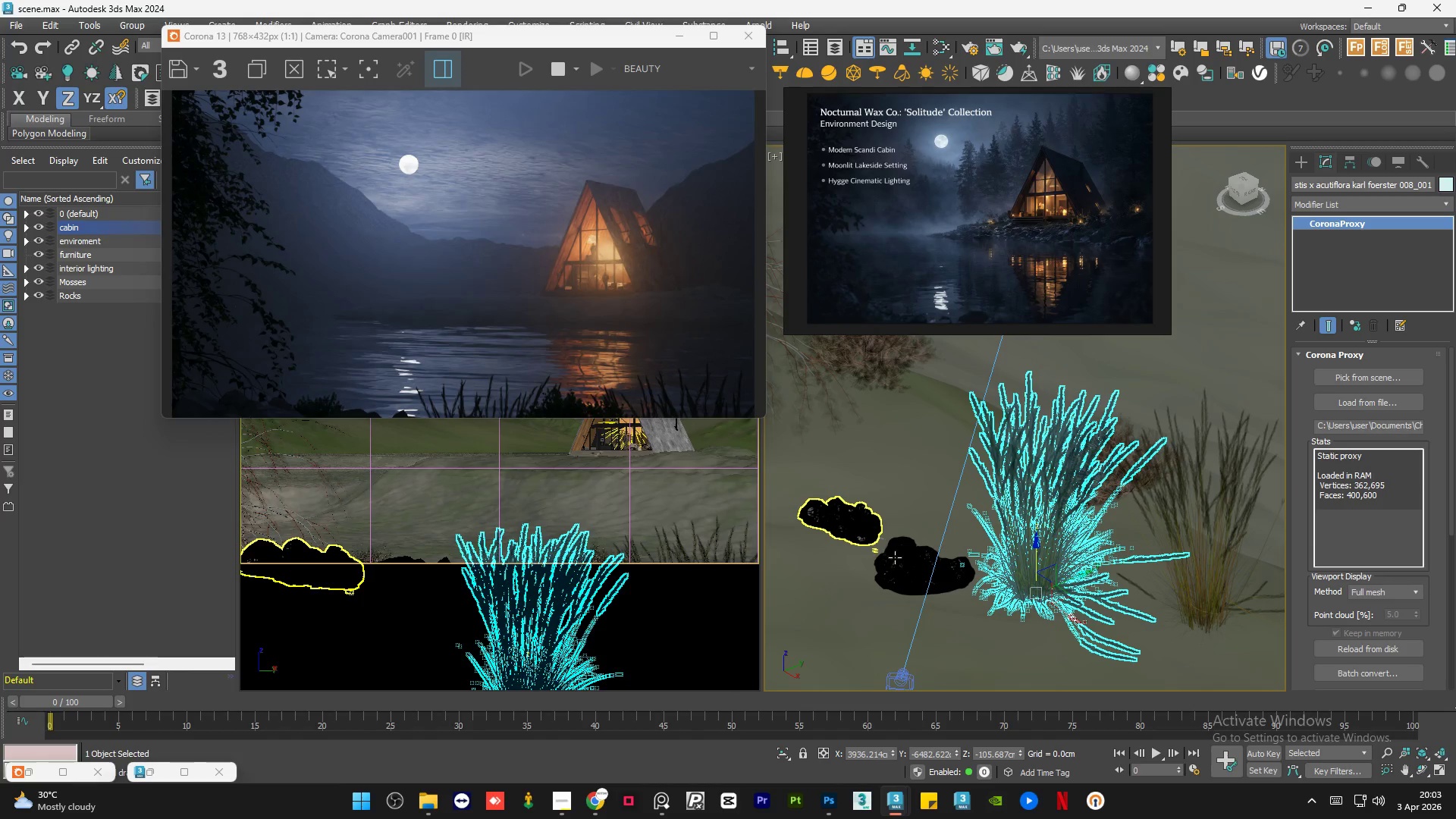 
left_click([852, 523])
 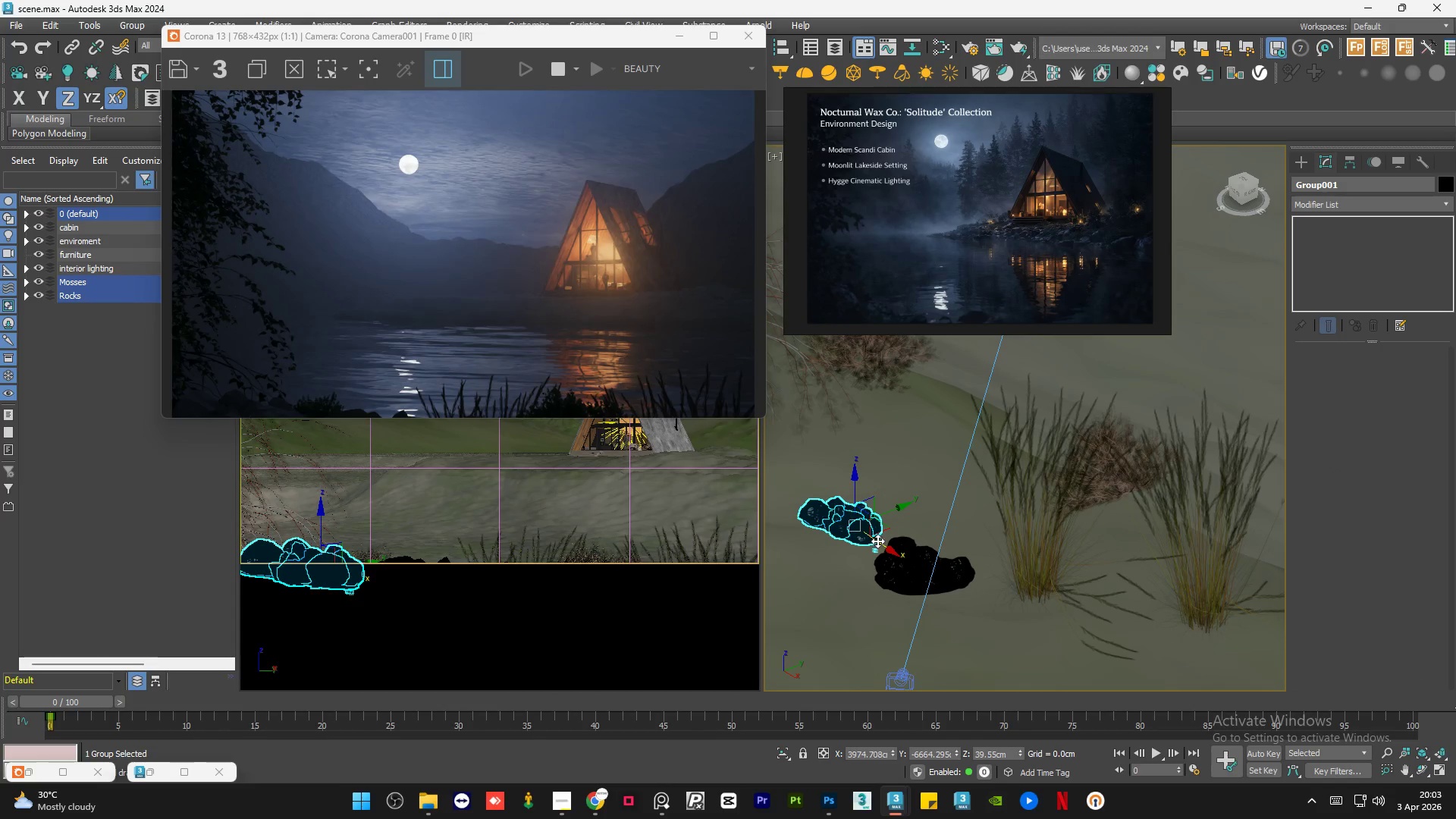 
hold_key(key=ShiftLeft, duration=1.5)
left_click_drag(start_coordinate=[879, 543], to_coordinate=[1136, 573])
 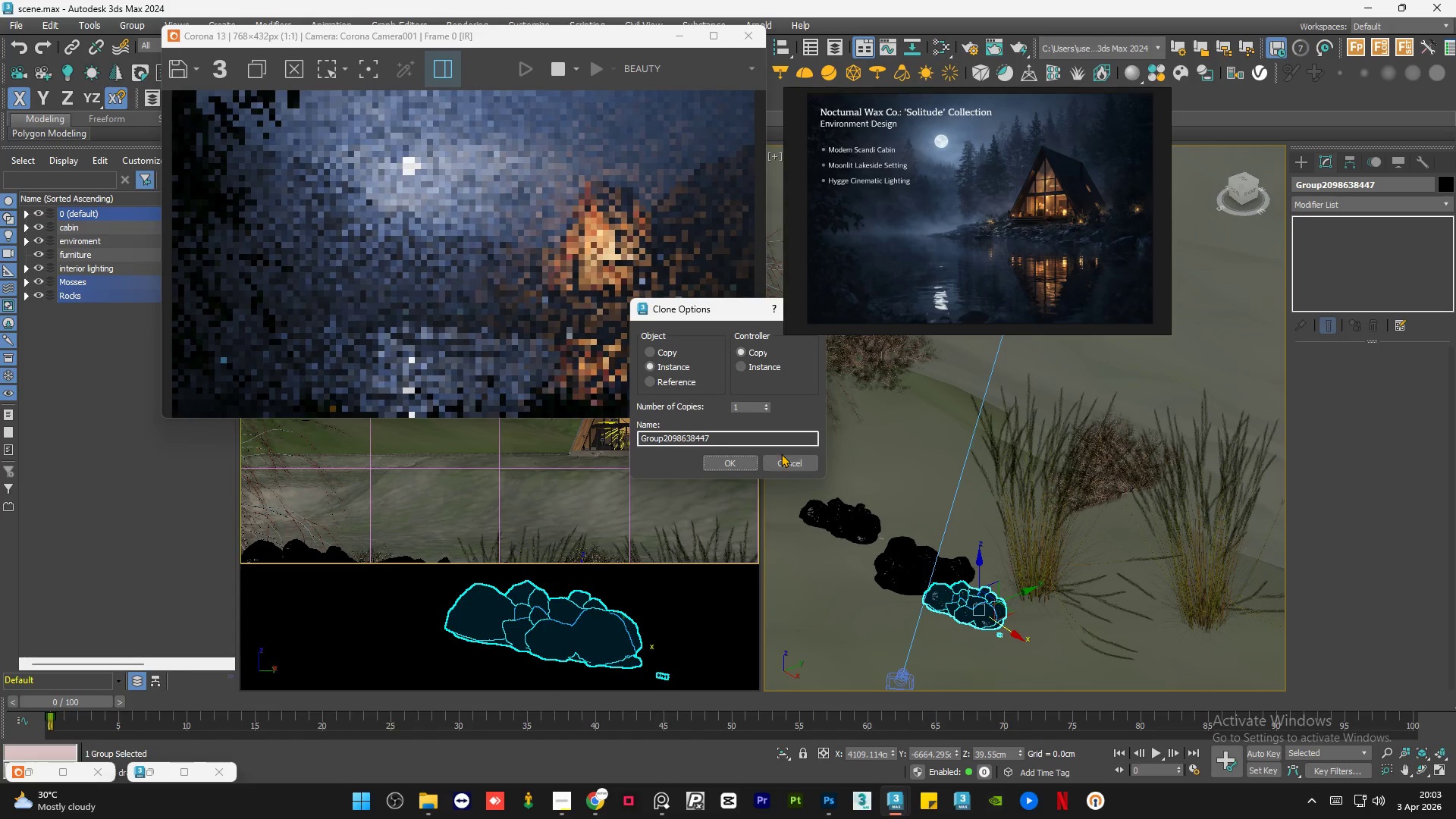 
hold_key(key=ShiftLeft, duration=1.51)
 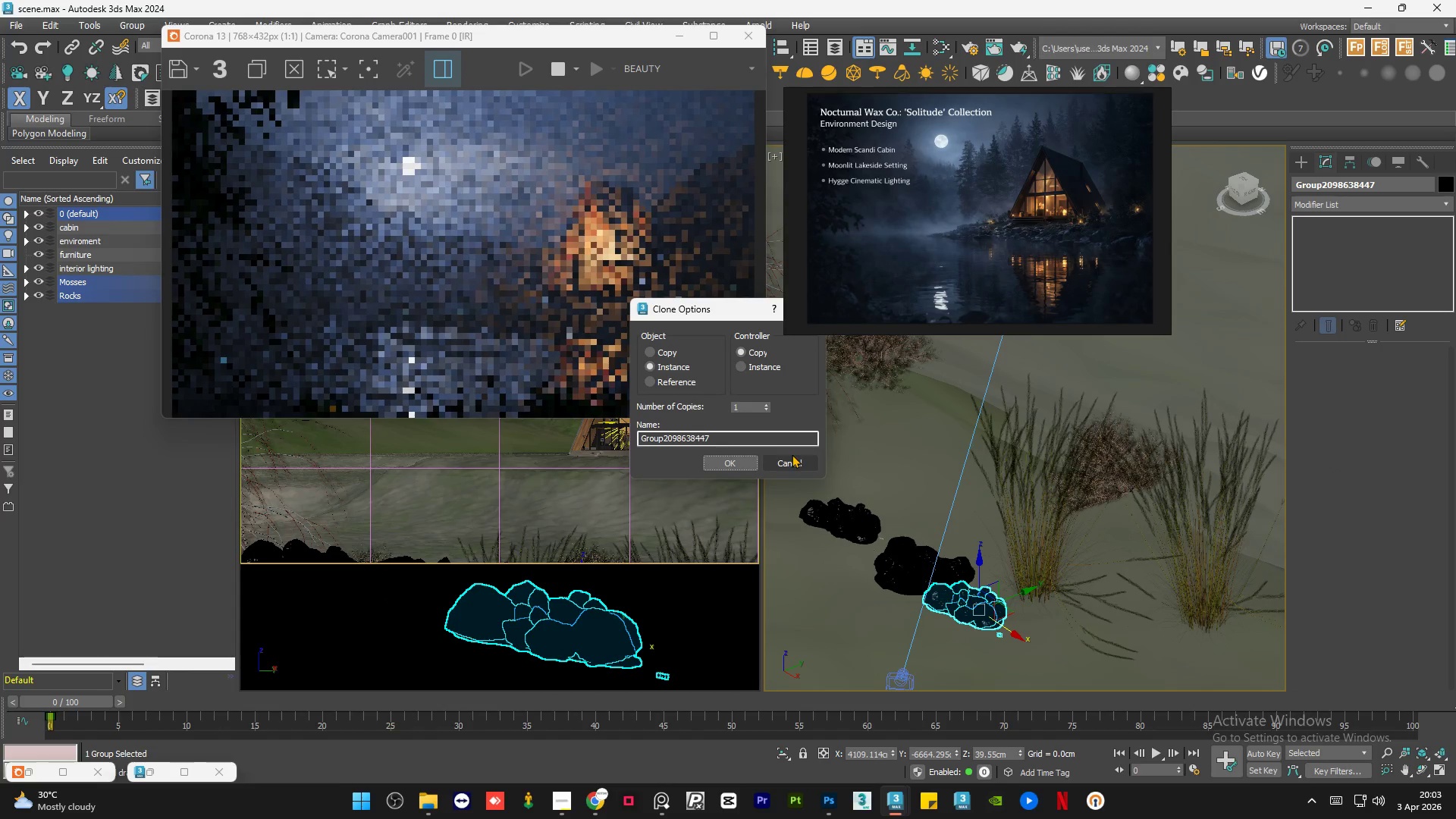 
key(Shift+ShiftLeft)
 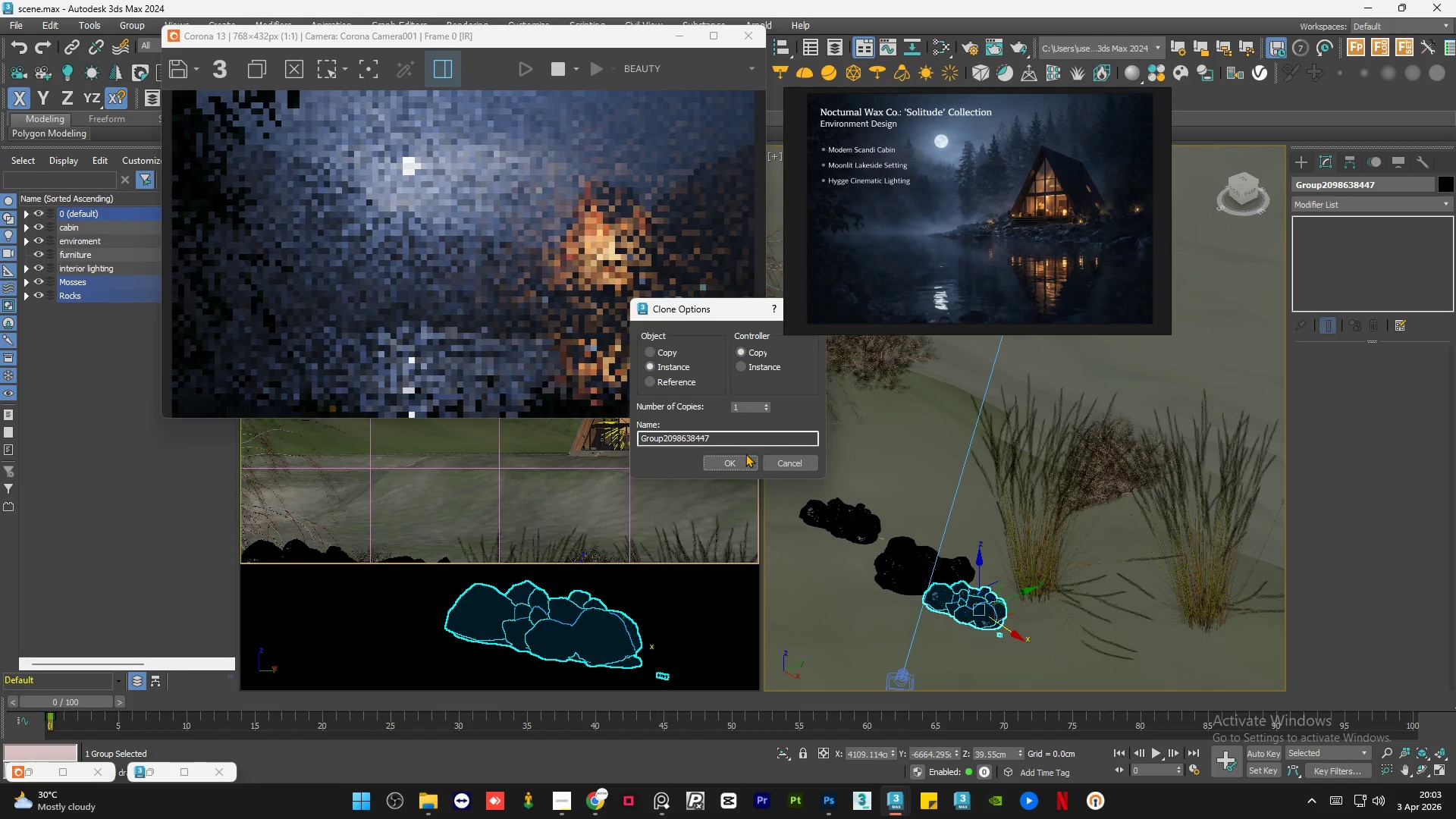 
left_click([740, 456])
 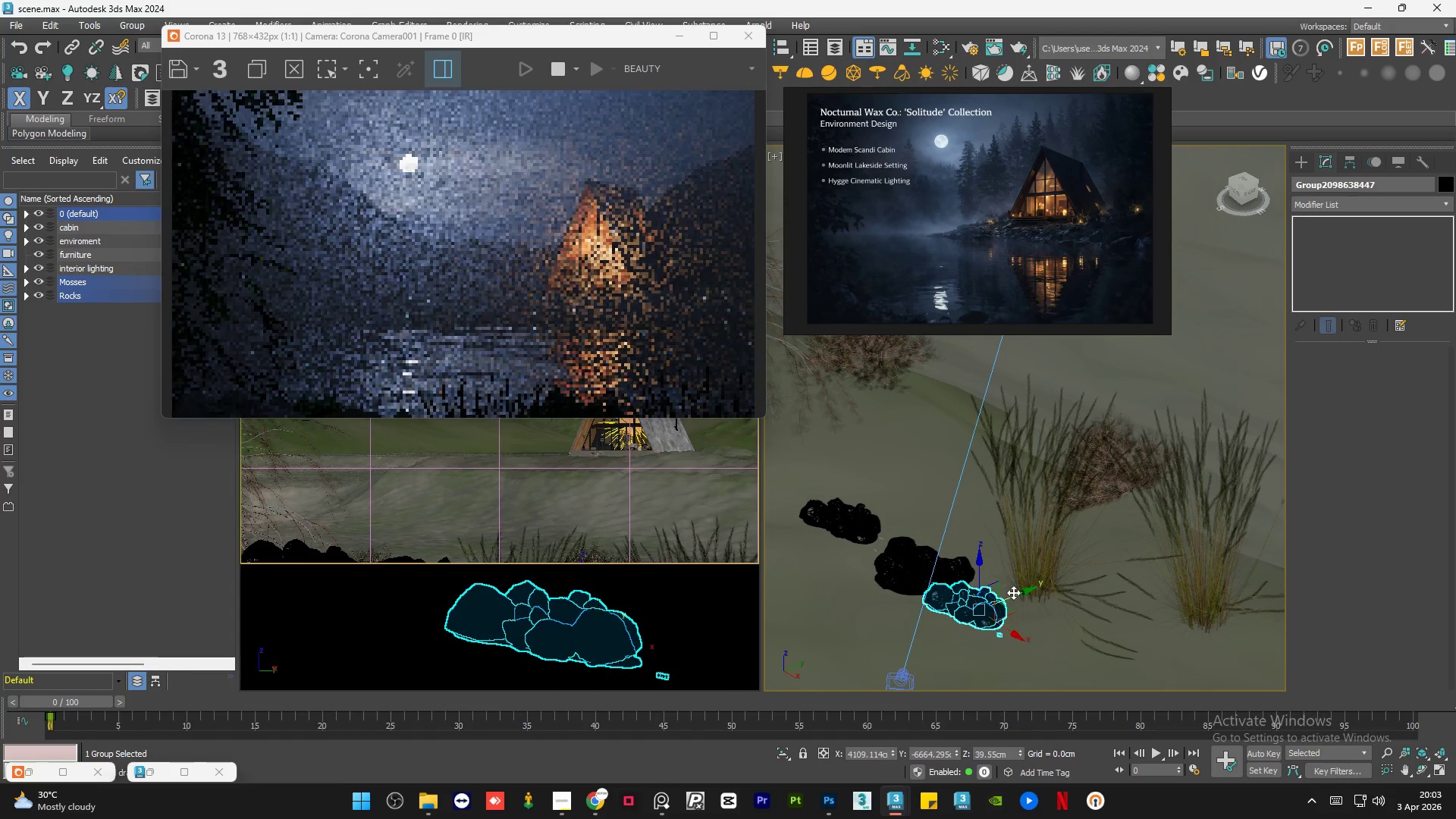 
left_click_drag(start_coordinate=[1014, 592], to_coordinate=[1086, 555])
 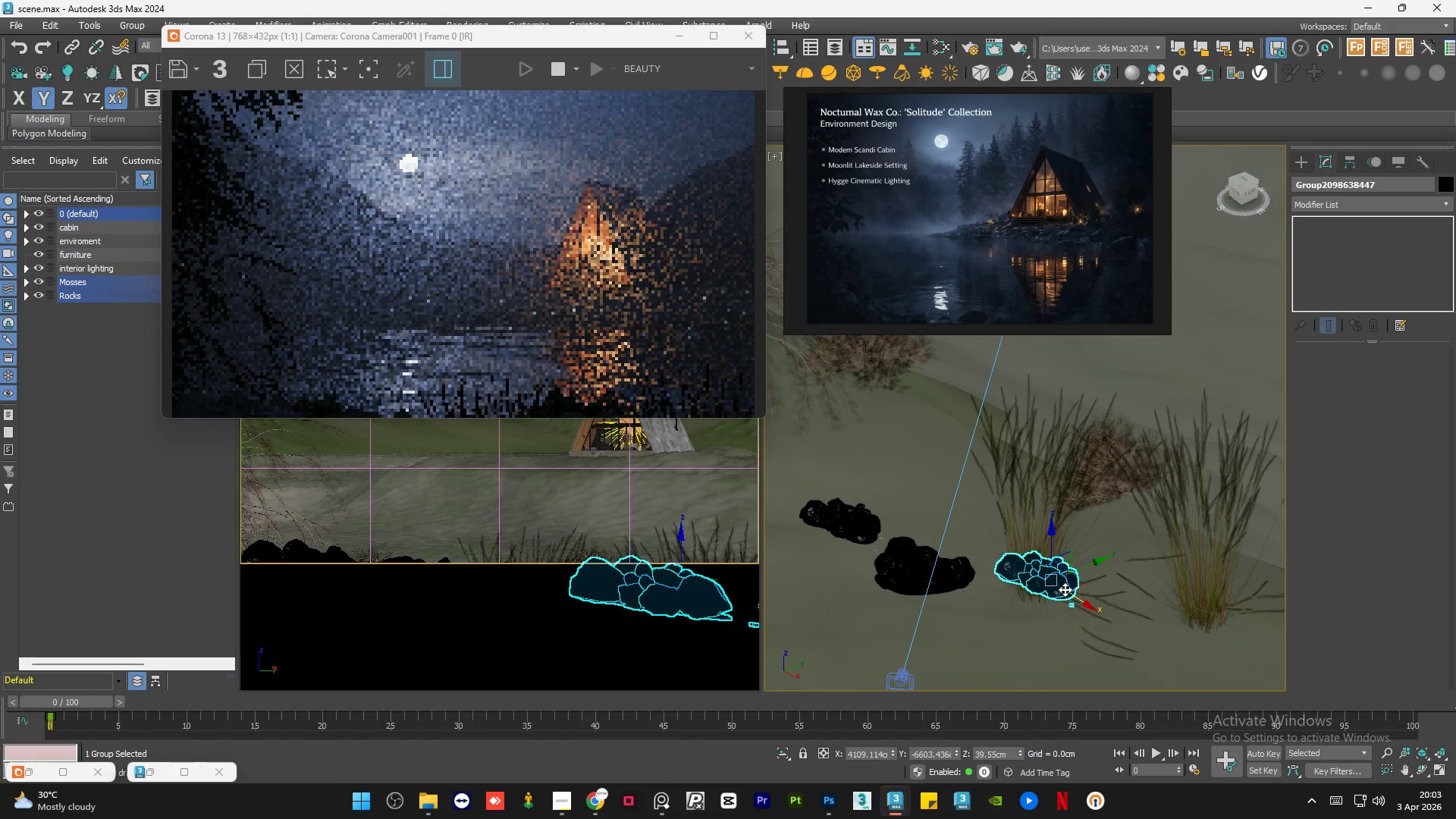 
left_click_drag(start_coordinate=[1079, 600], to_coordinate=[1043, 585])
 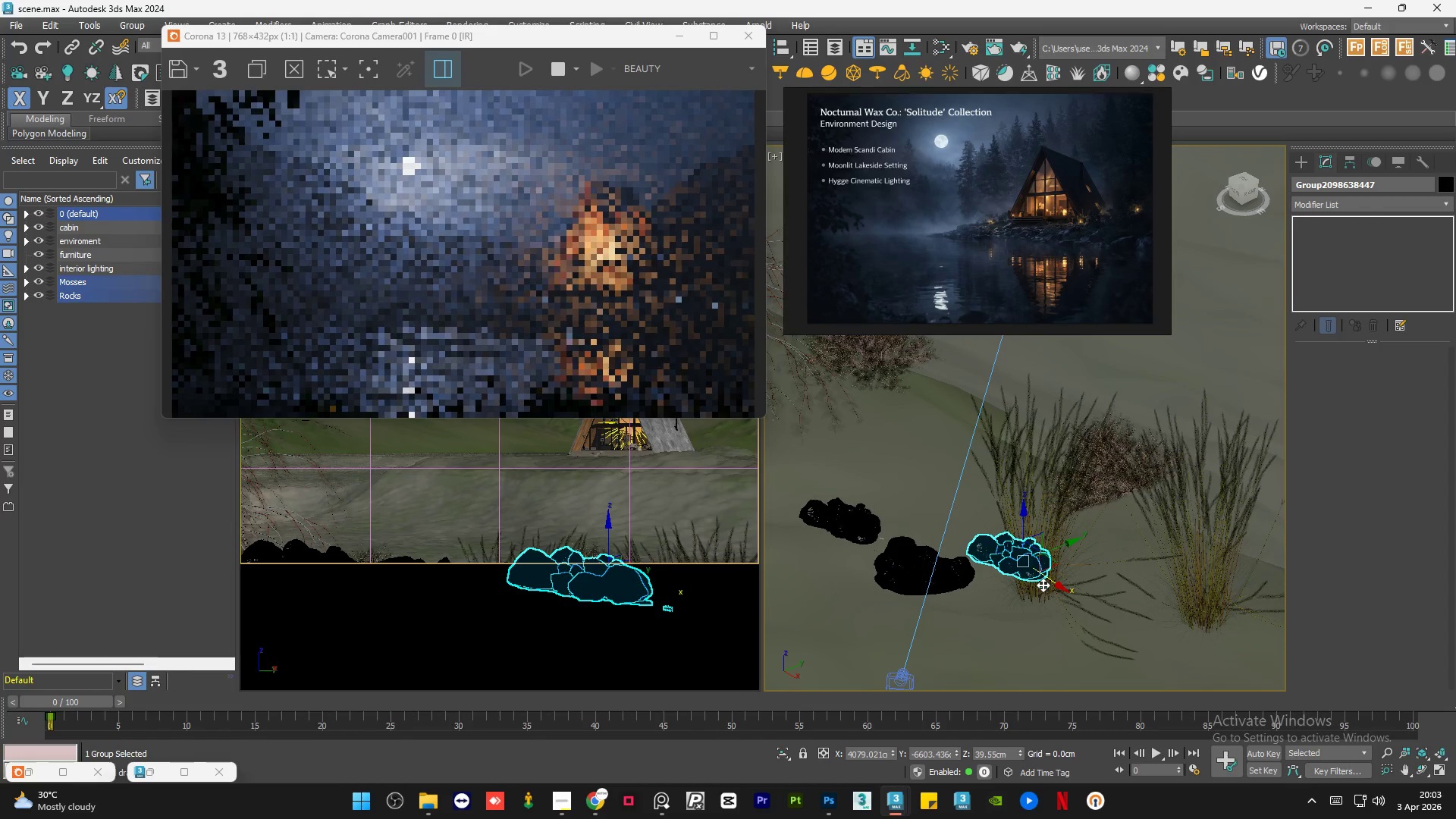 
key(E)
 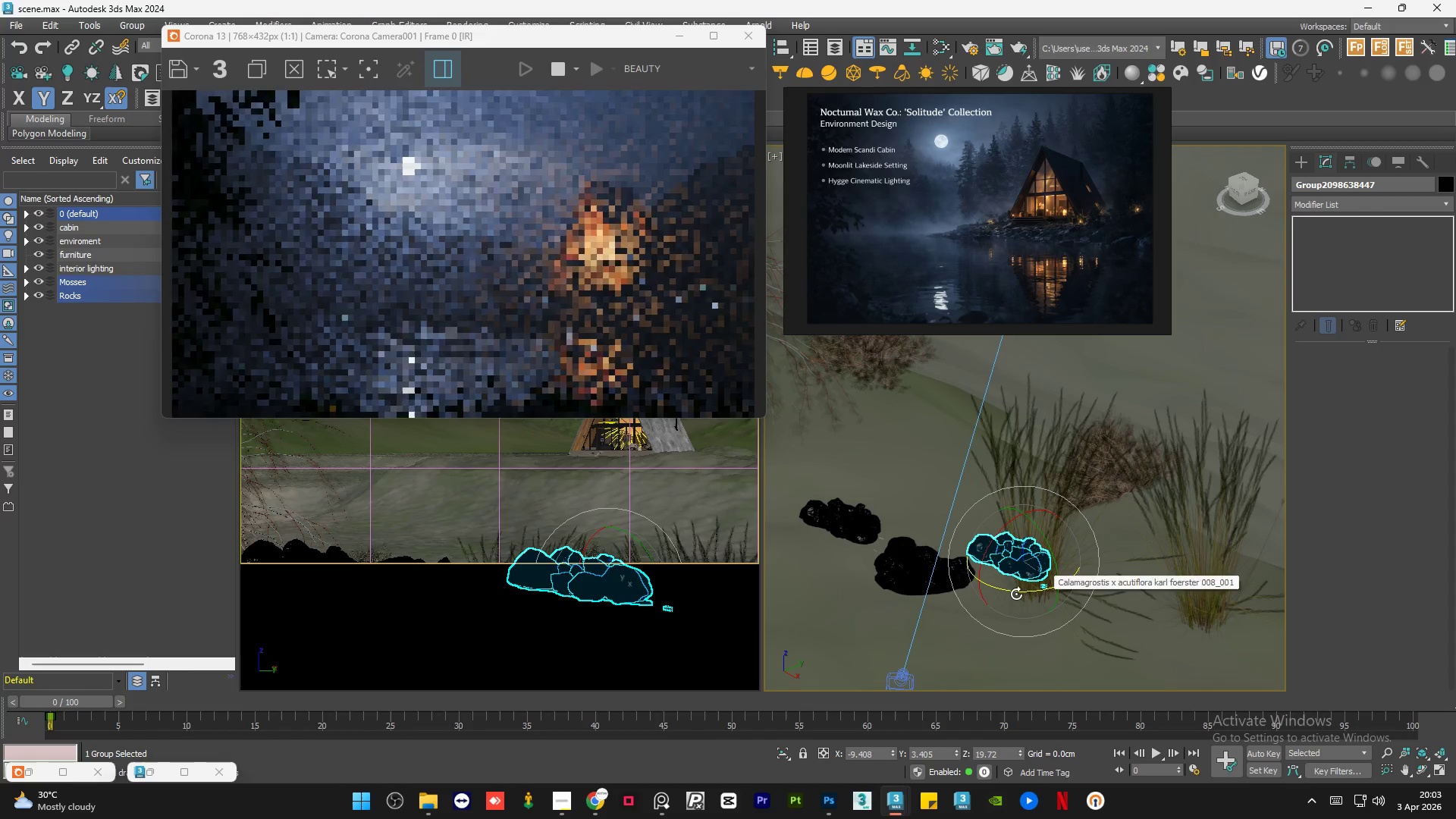 
left_click_drag(start_coordinate=[1017, 592], to_coordinate=[1040, 588])
 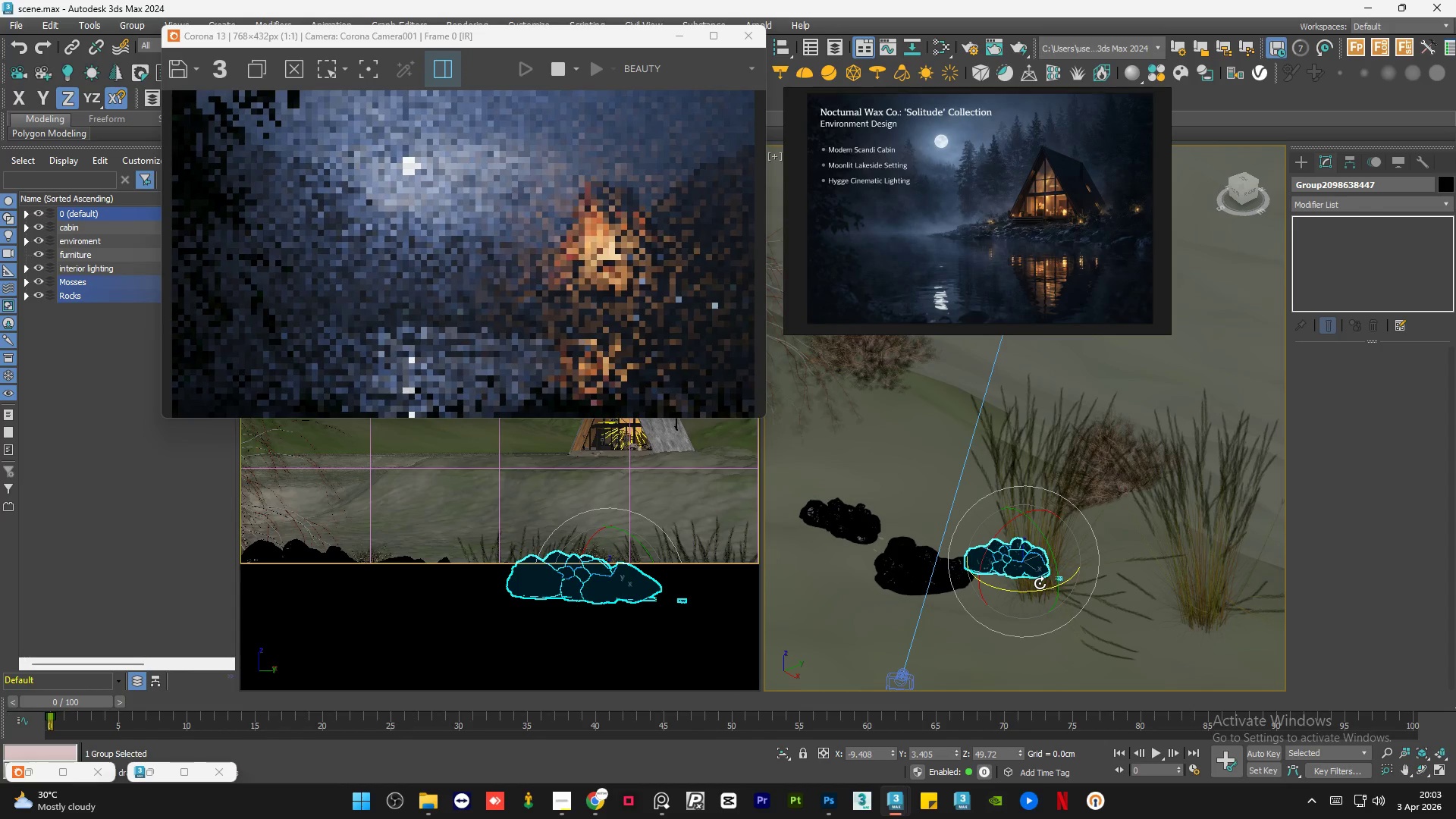 
key(E)
 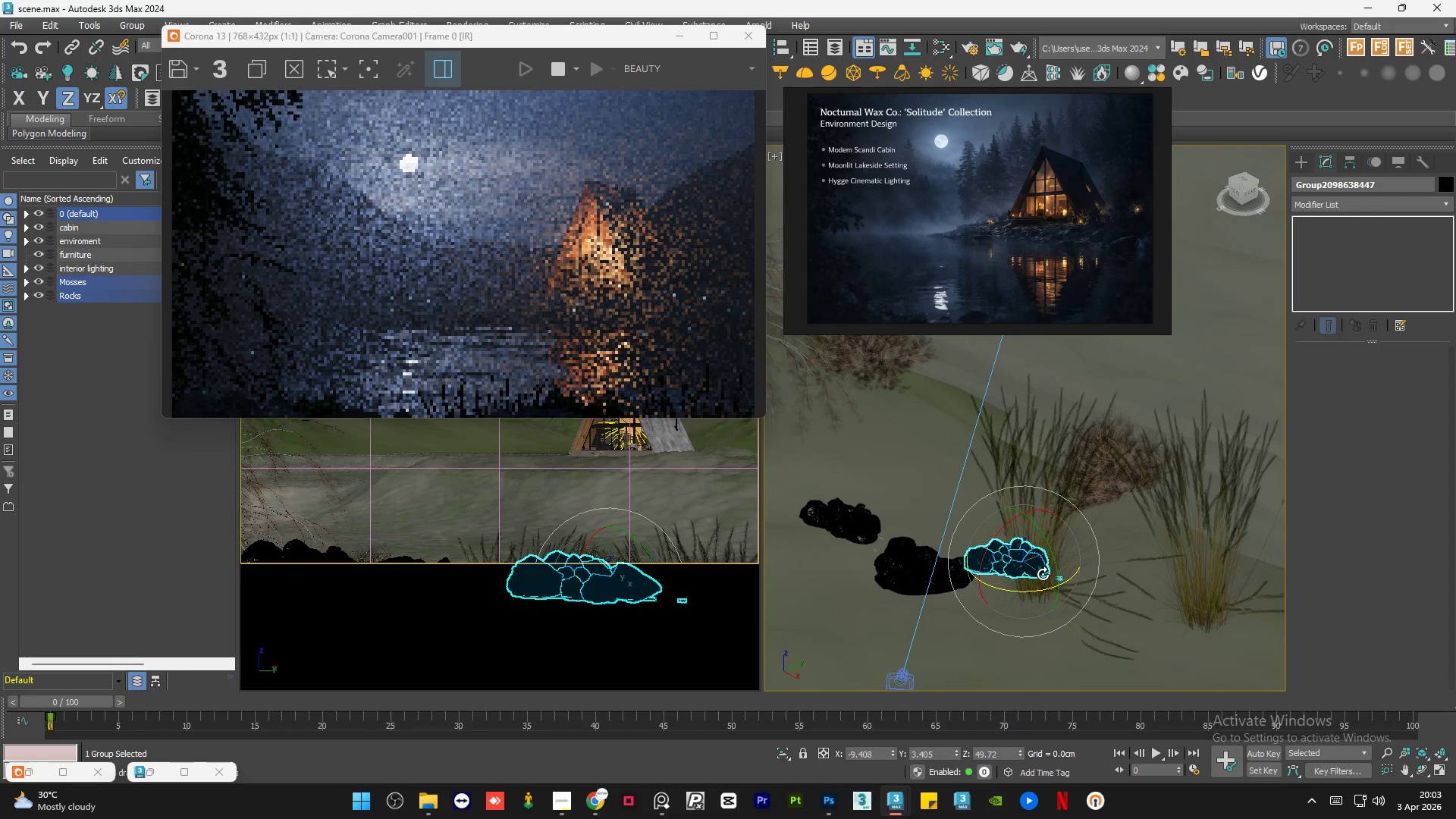 
key(W)
 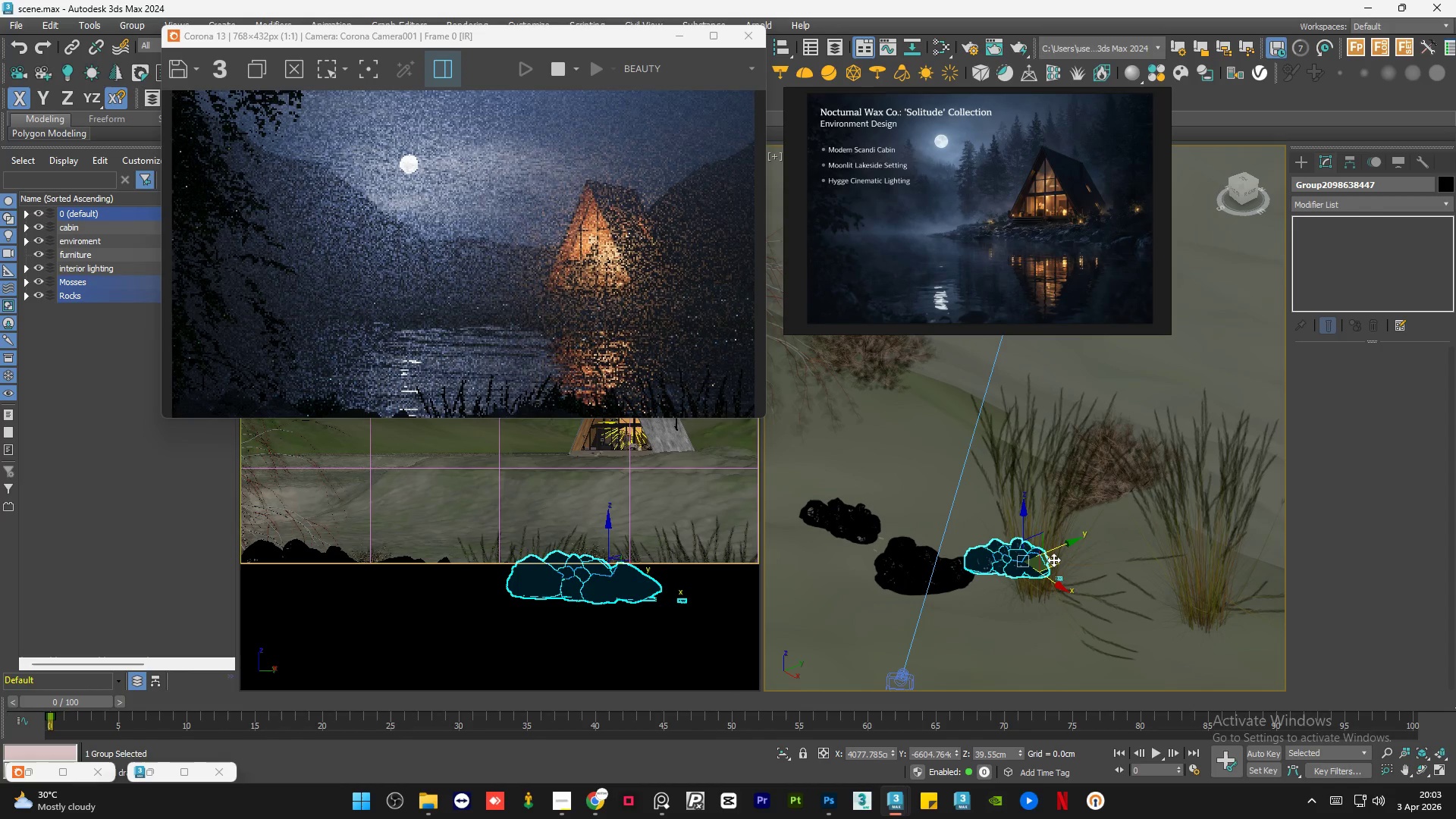 
left_click_drag(start_coordinate=[1053, 560], to_coordinate=[1014, 560])
 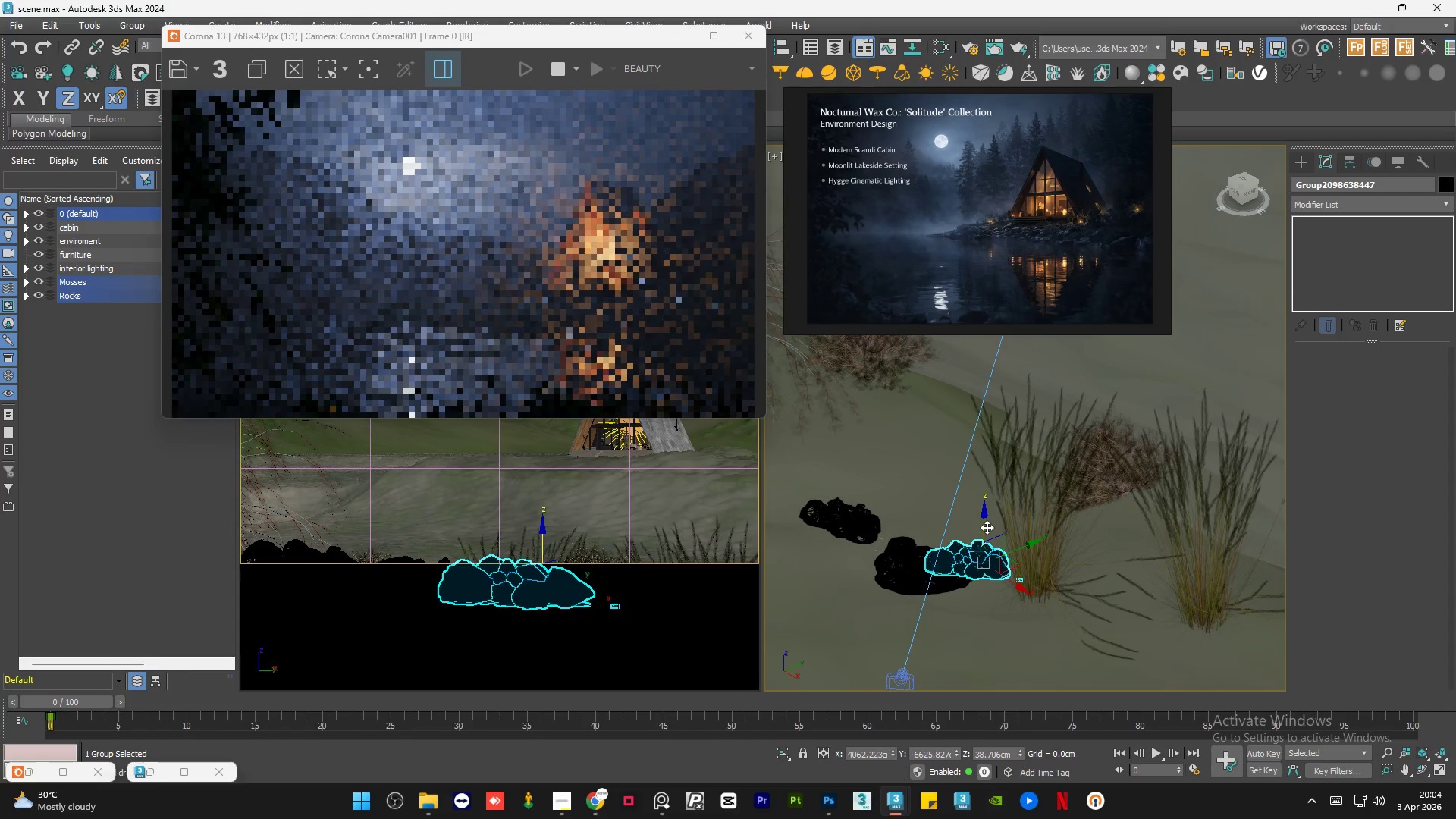 
scroll: coordinate [555, 308], scroll_direction: down, amount: 1.0
 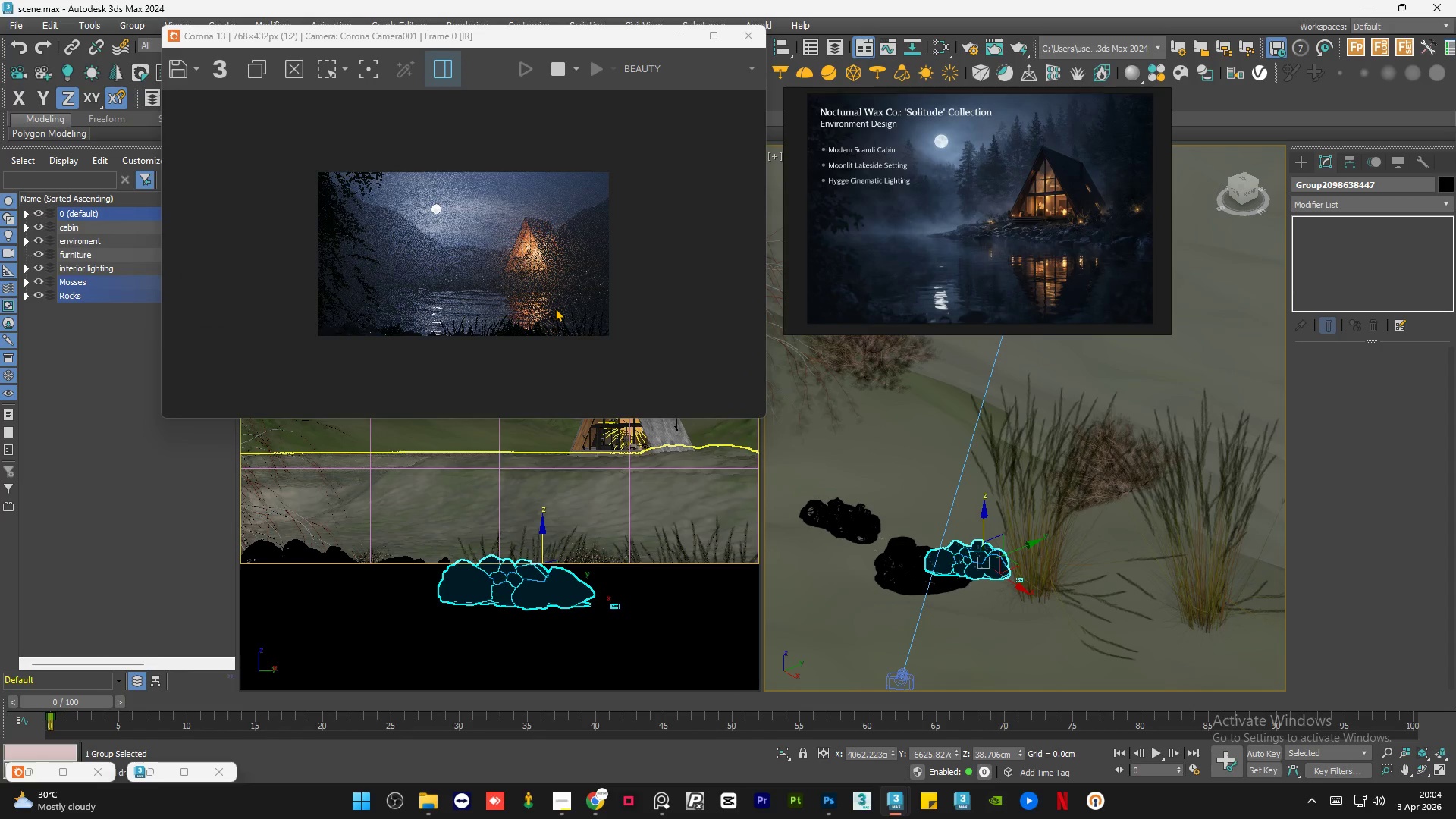 
scroll: coordinate [583, 320], scroll_direction: up, amount: 2.0
 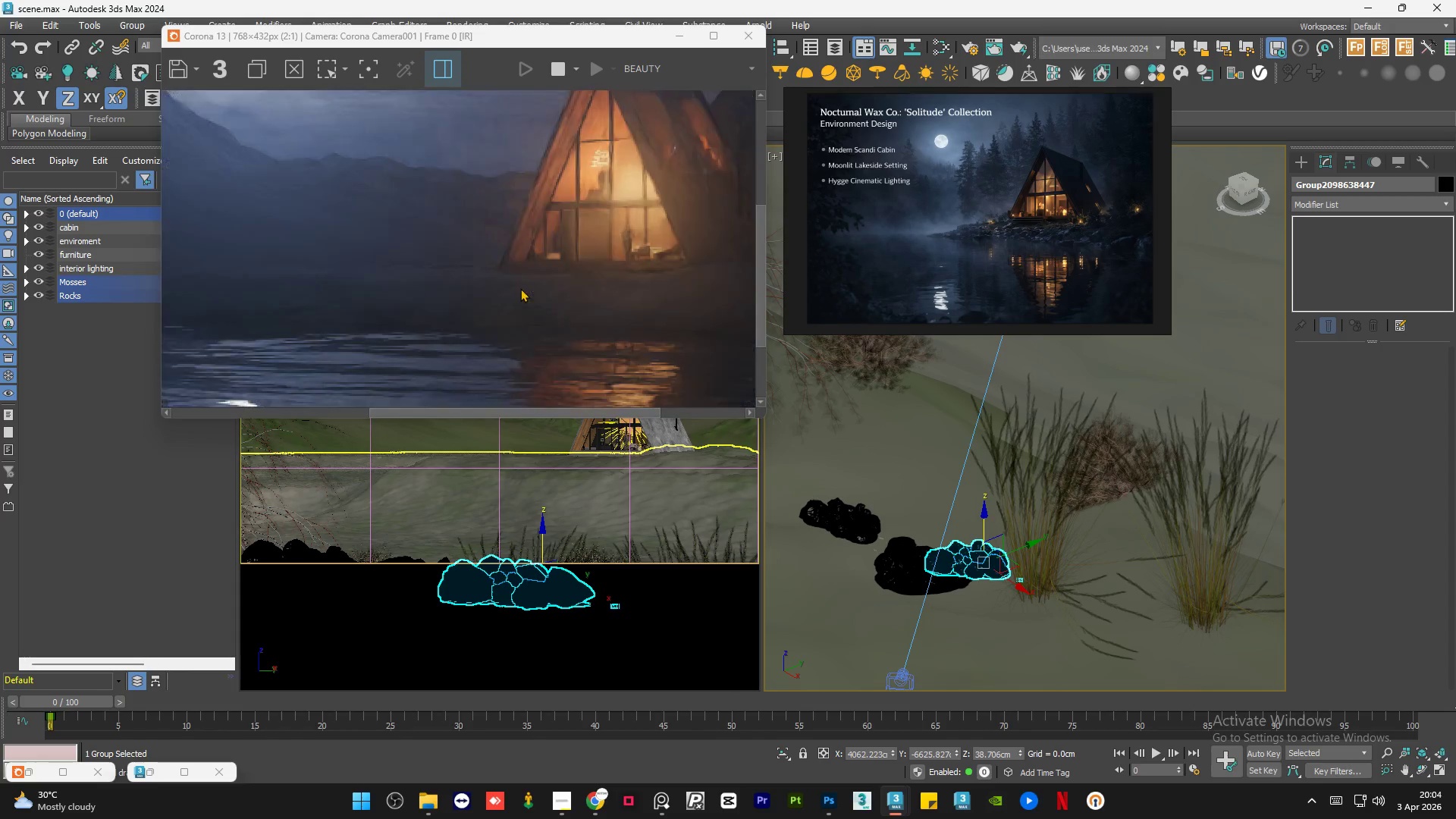 
scroll: coordinate [520, 288], scroll_direction: down, amount: 1.0
 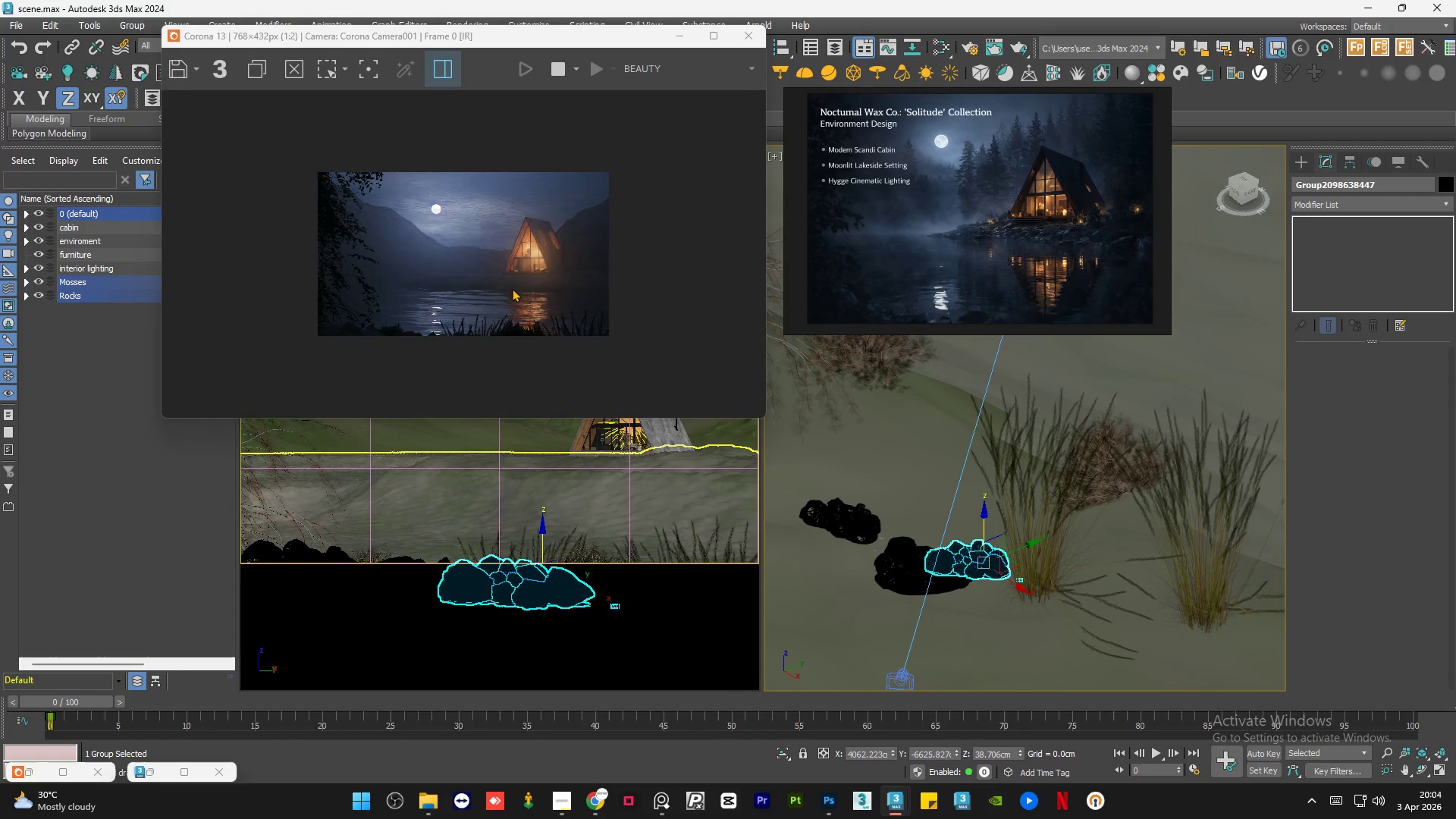 
scroll: coordinate [371, 228], scroll_direction: up, amount: 2.0
 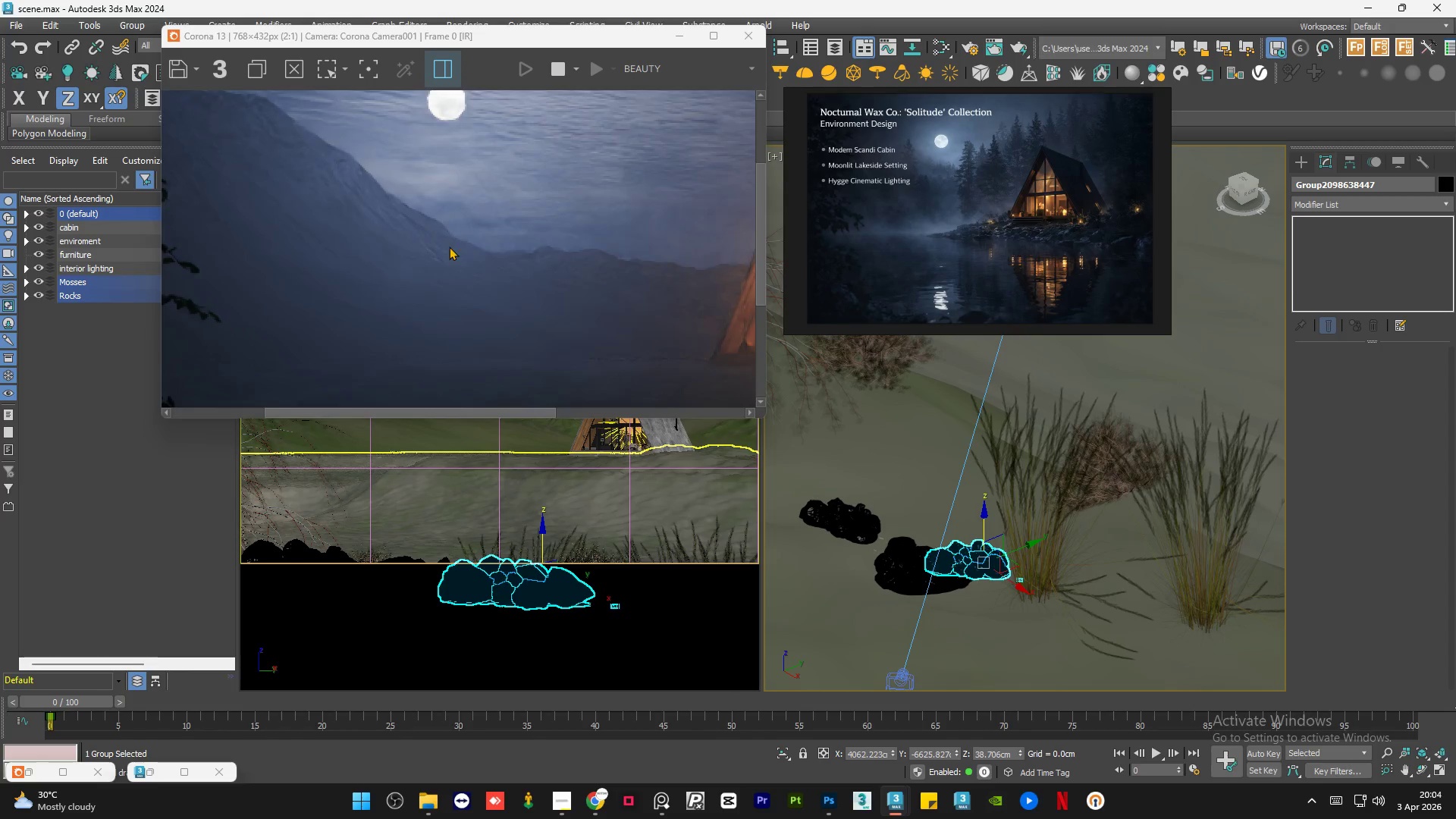 
scroll: coordinate [416, 278], scroll_direction: down, amount: 2.0
 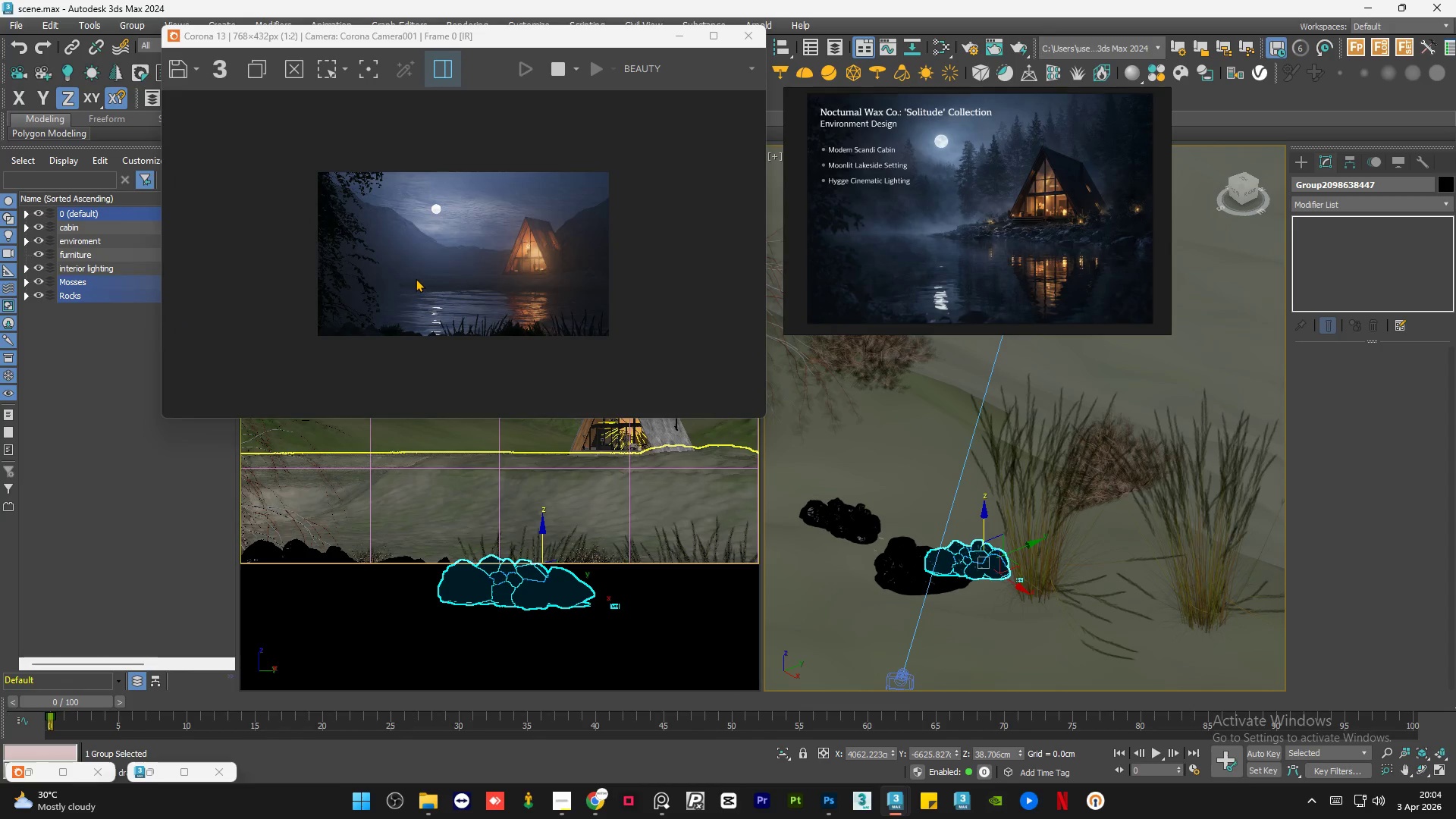 
scroll: coordinate [894, 230], scroll_direction: up, amount: 8.0
 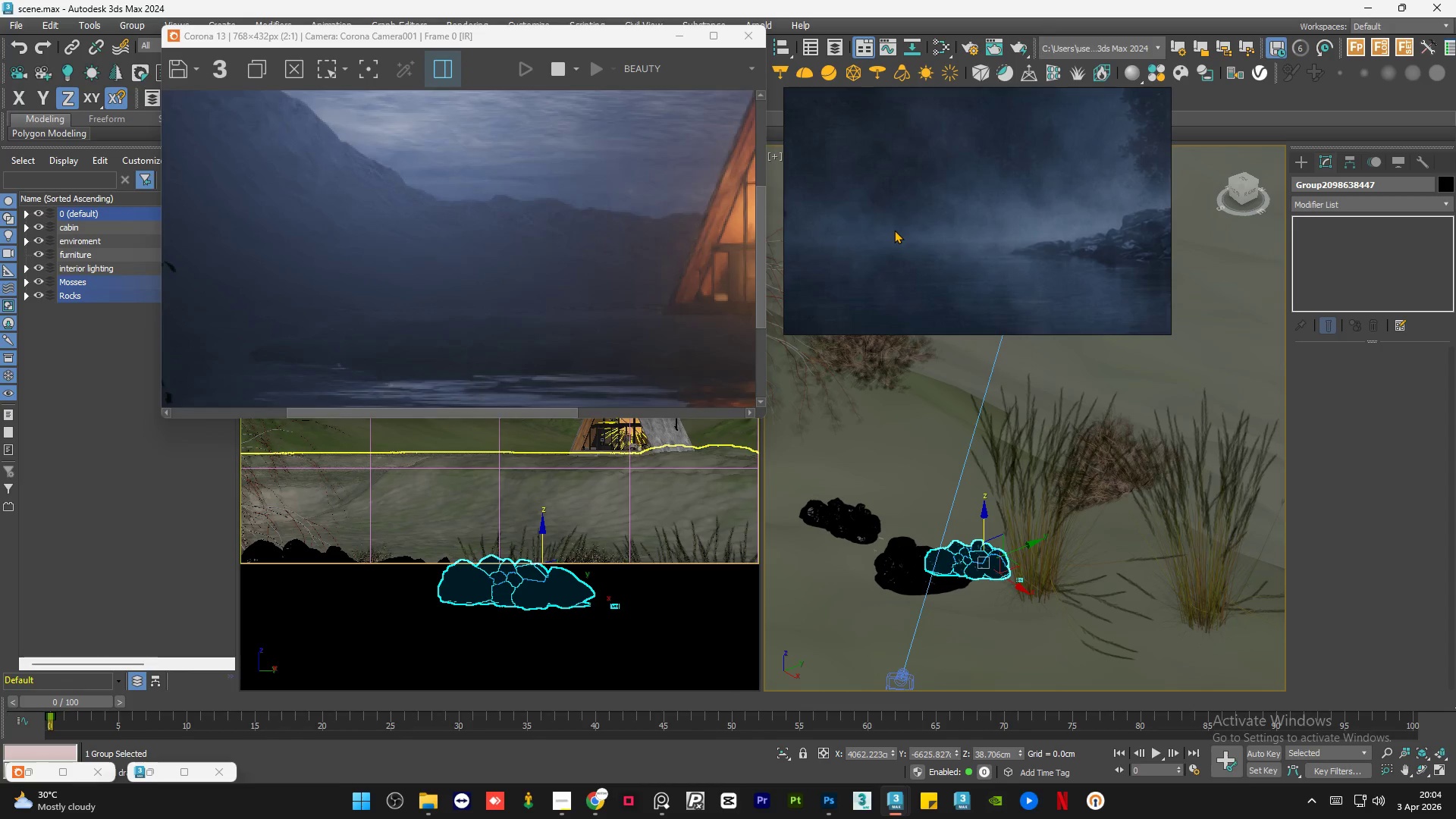 
scroll: coordinate [944, 225], scroll_direction: down, amount: 6.0
 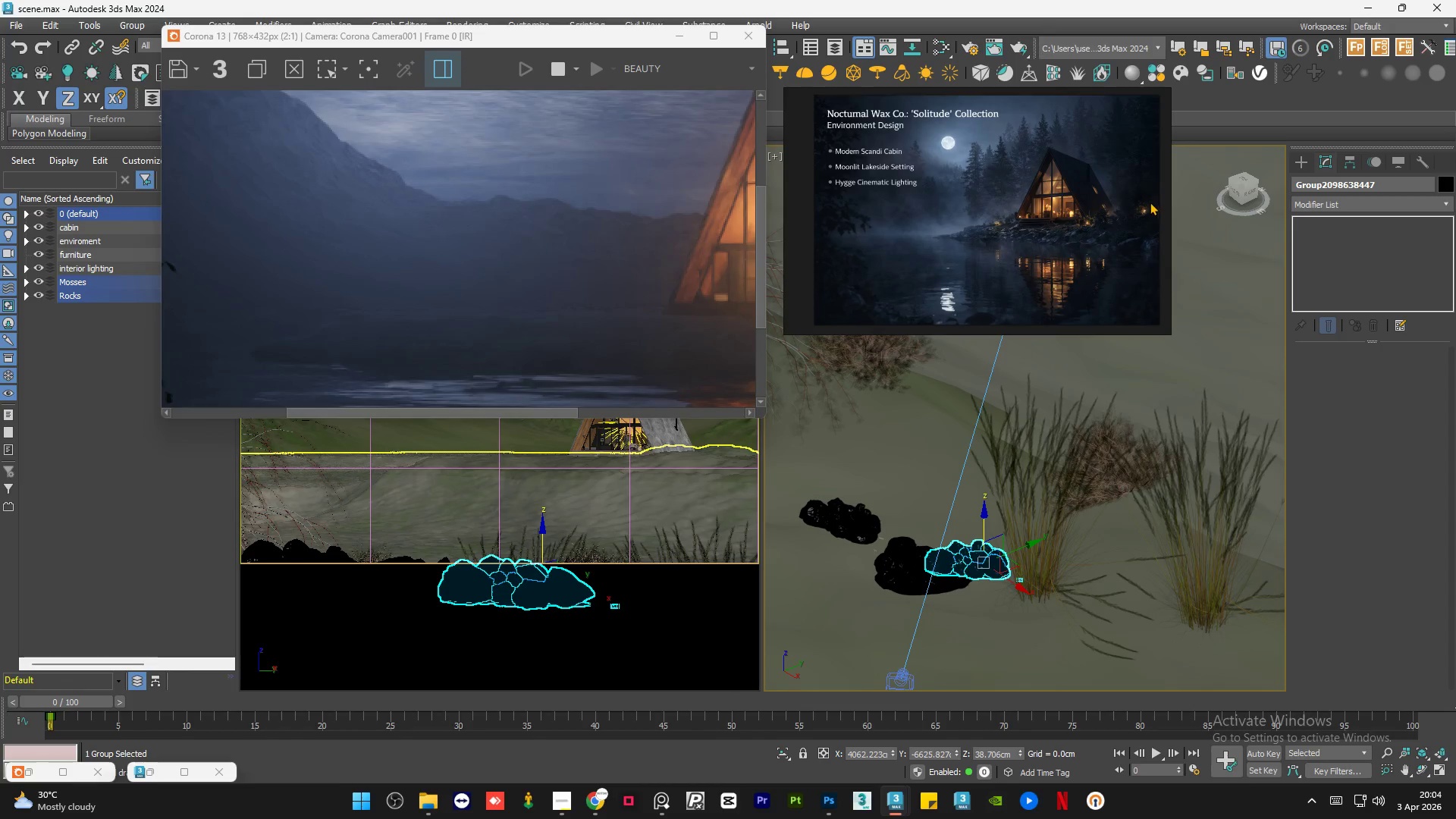 
scroll: coordinate [1122, 199], scroll_direction: none, amount: 0.0
 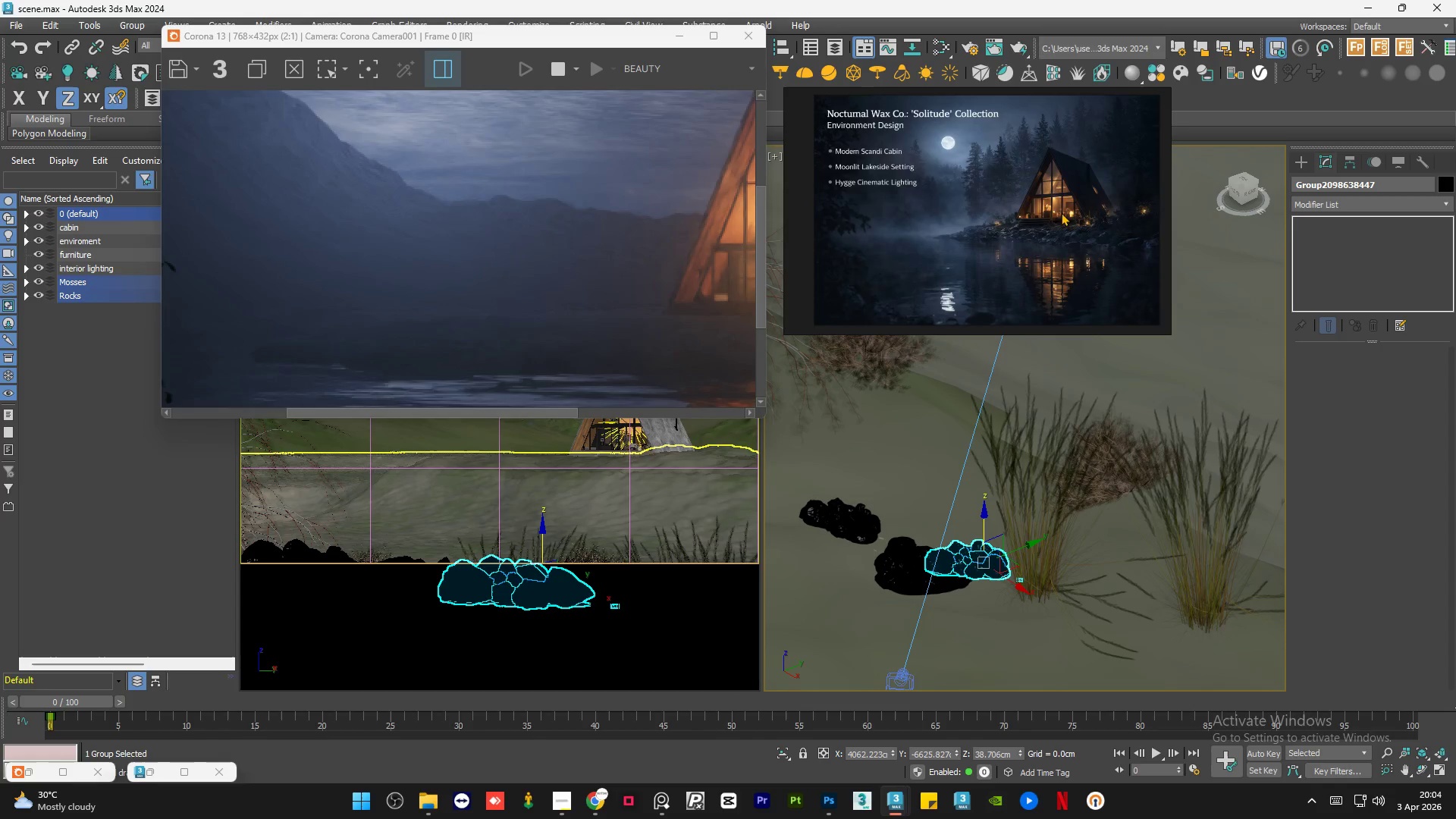 
scroll: coordinate [571, 312], scroll_direction: down, amount: 3.0
 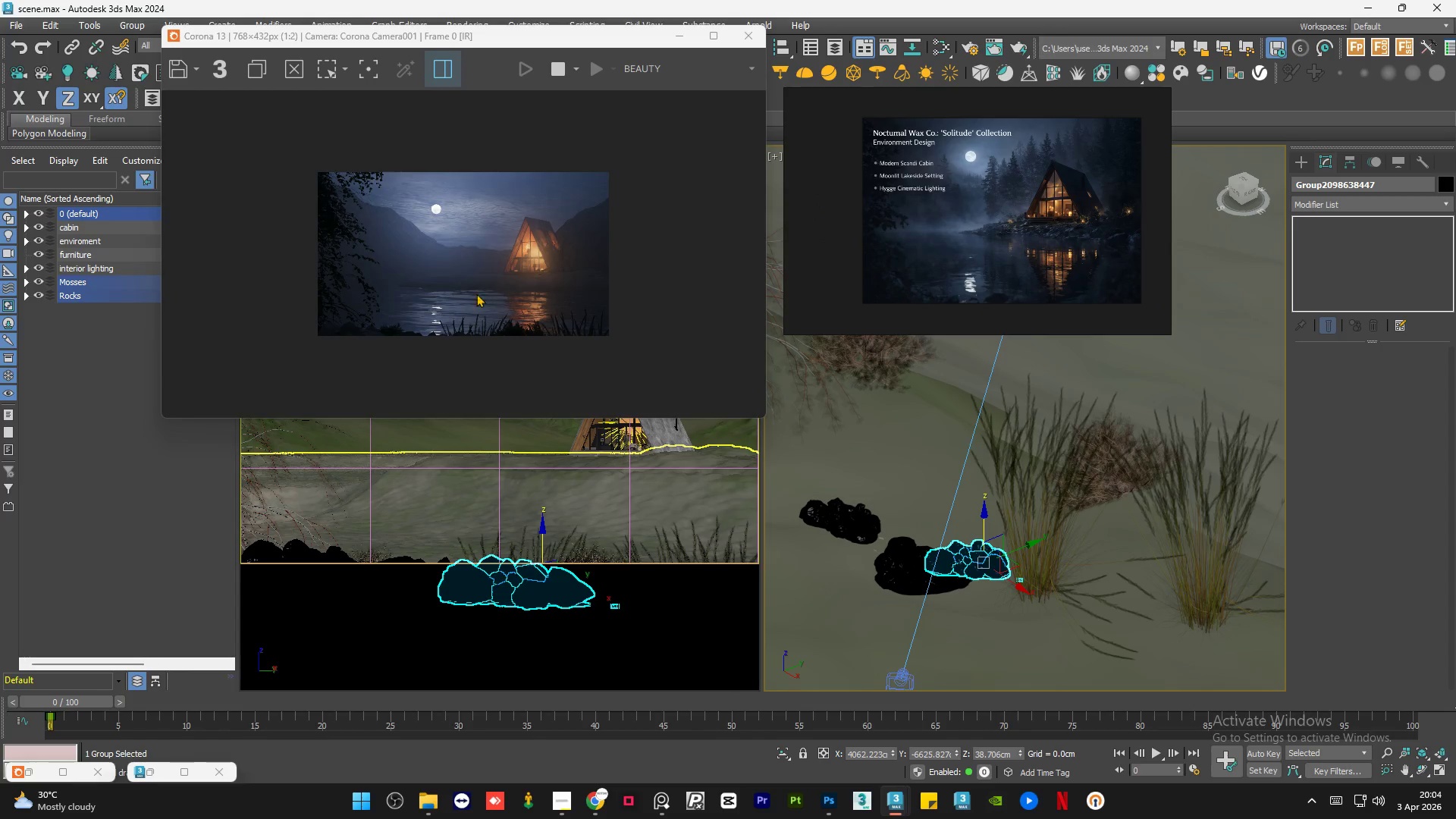 
scroll: coordinate [305, 264], scroll_direction: up, amount: 1.0
 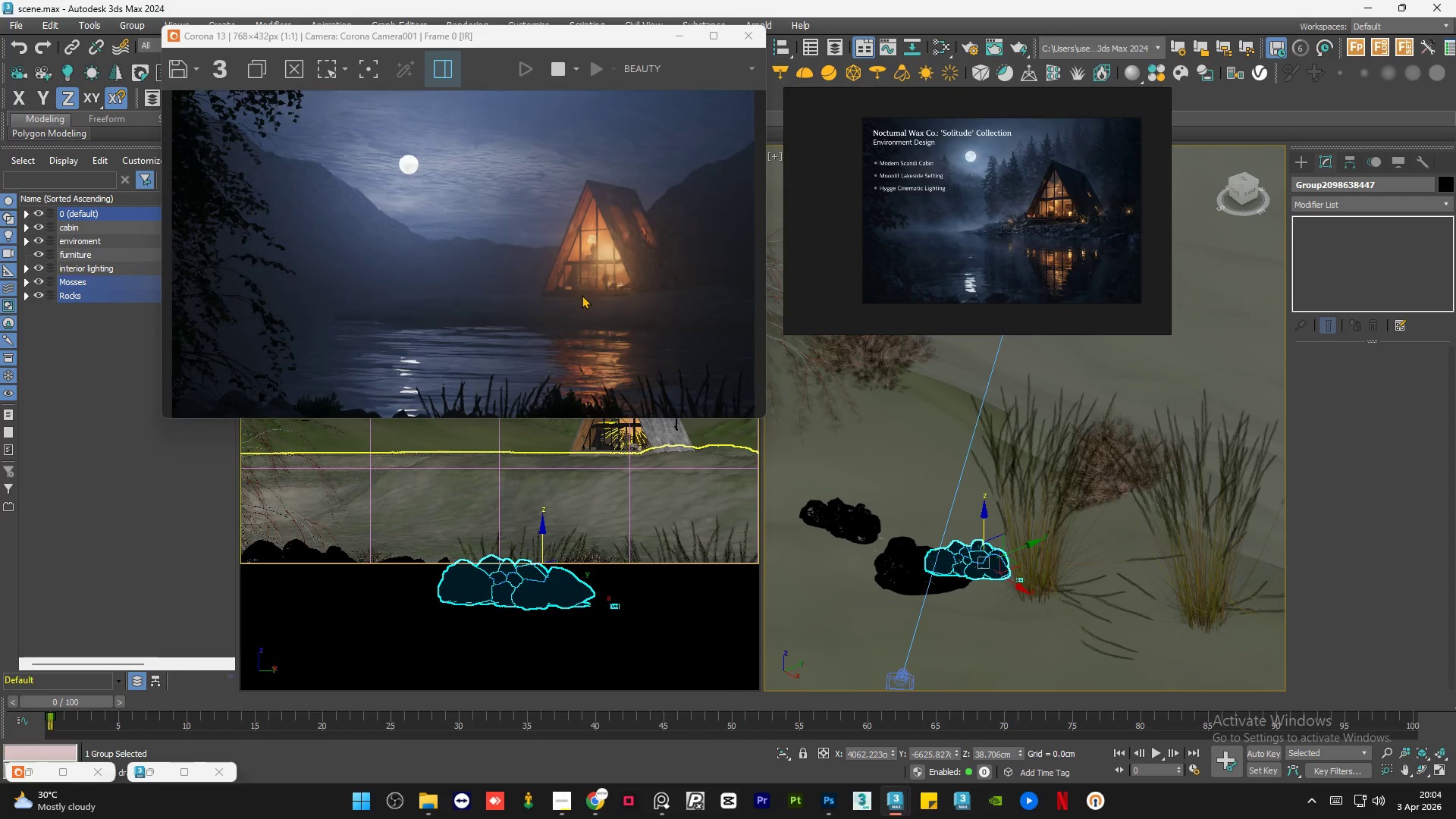 
scroll: coordinate [1073, 538], scroll_direction: down, amount: 5.0
 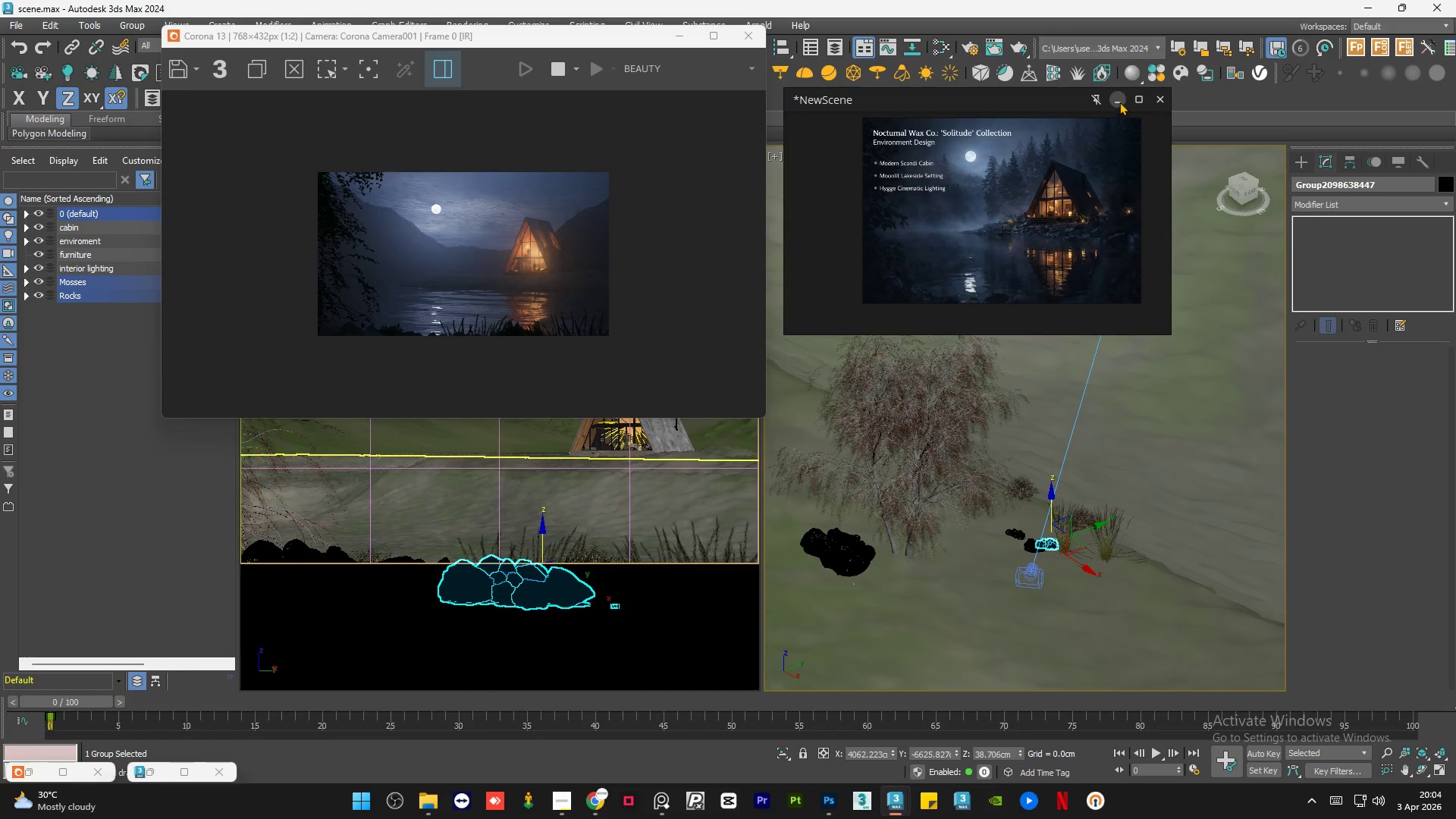 
left_click([1119, 101])
 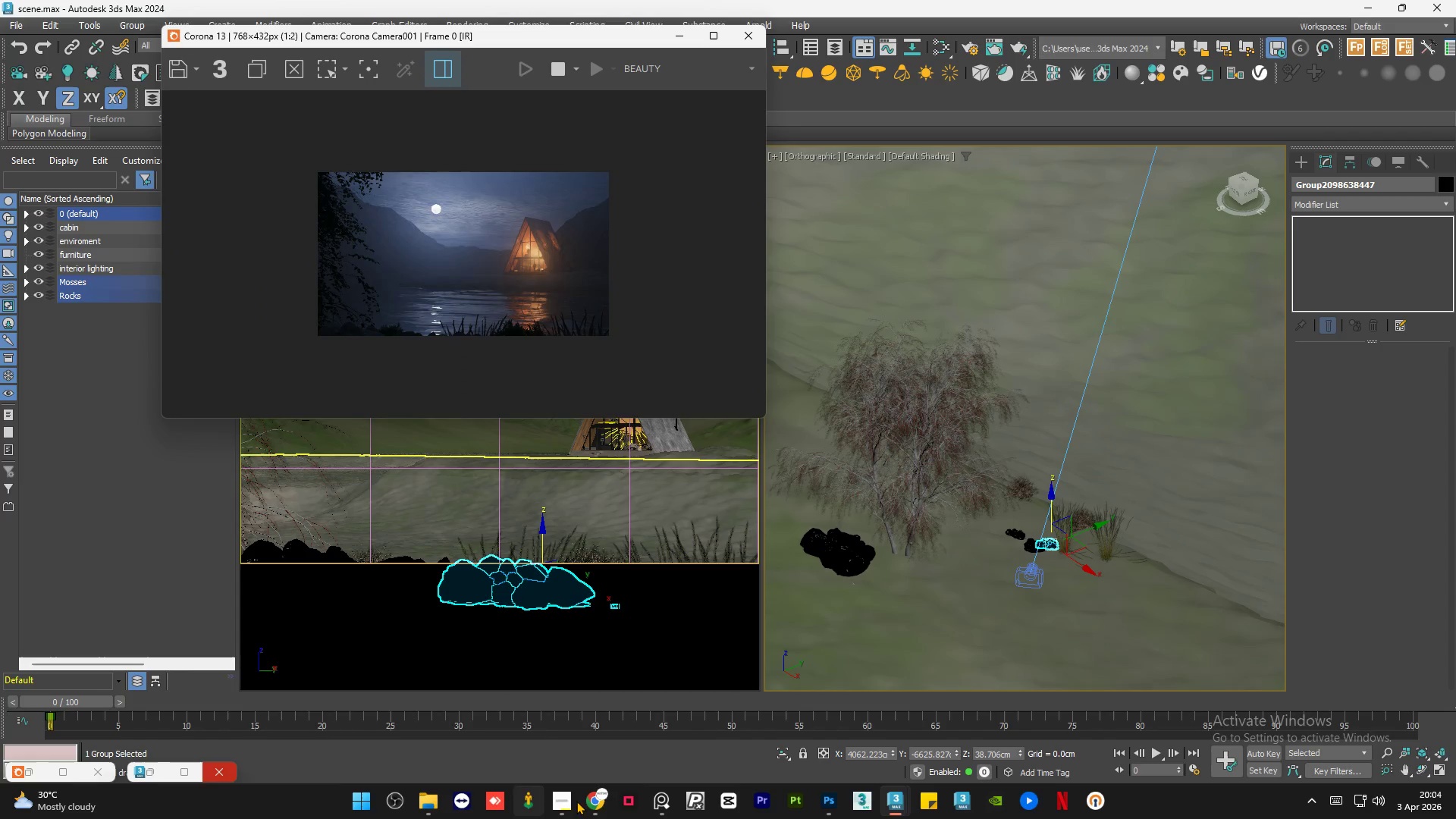 
left_click([667, 802])
 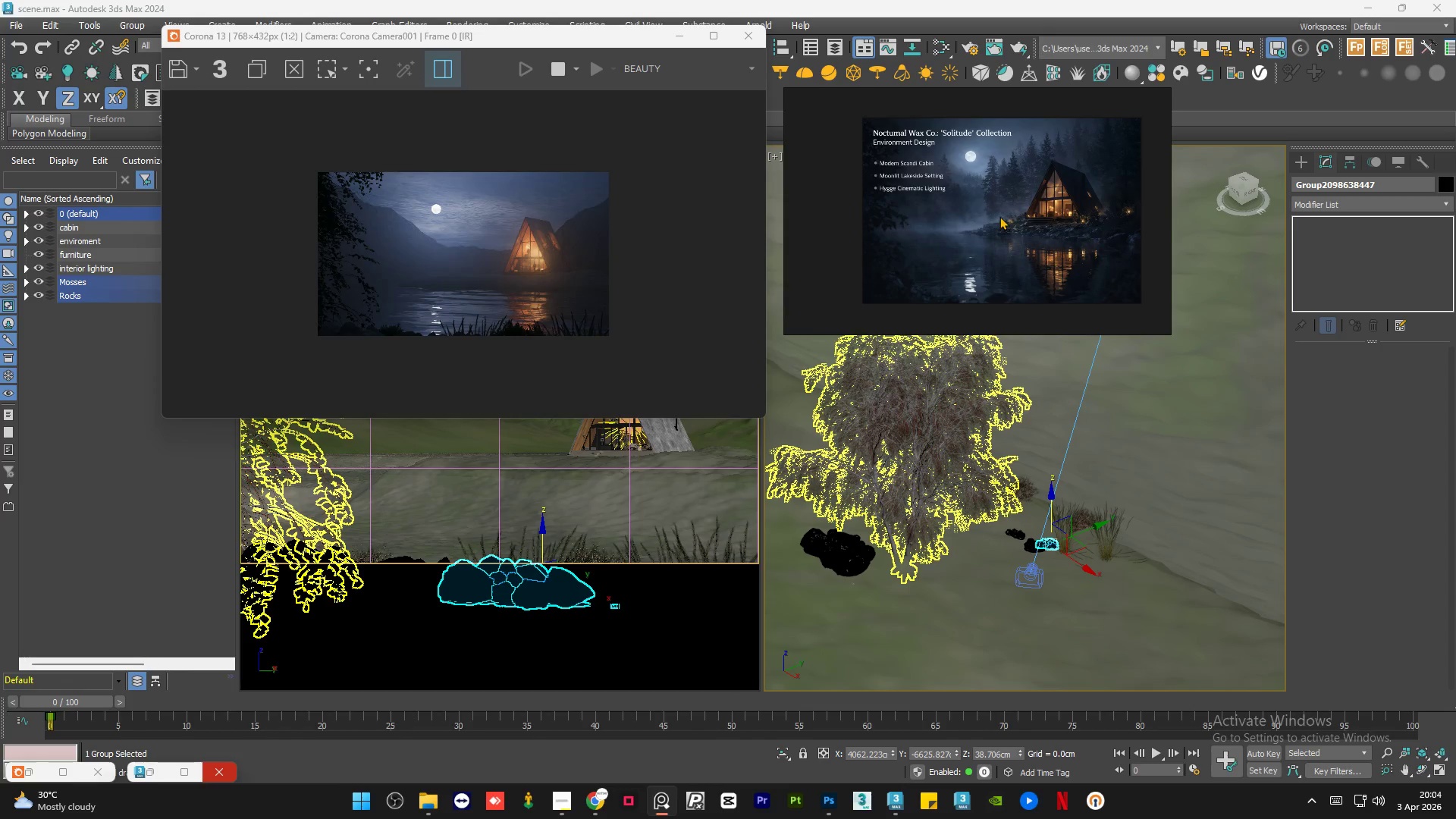 
scroll: coordinate [940, 176], scroll_direction: up, amount: 5.0
 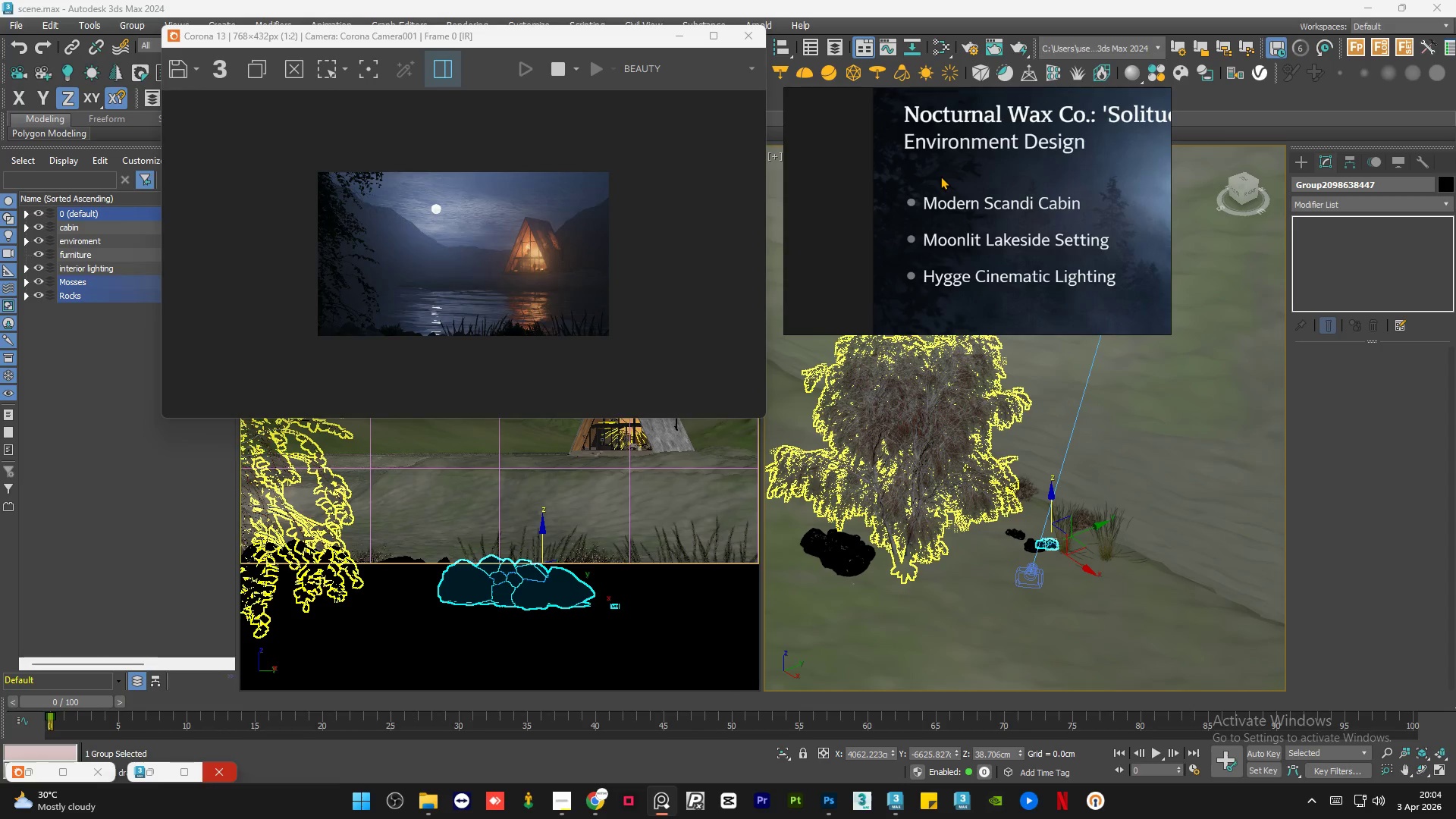 
scroll: coordinate [940, 176], scroll_direction: down, amount: 1.0
 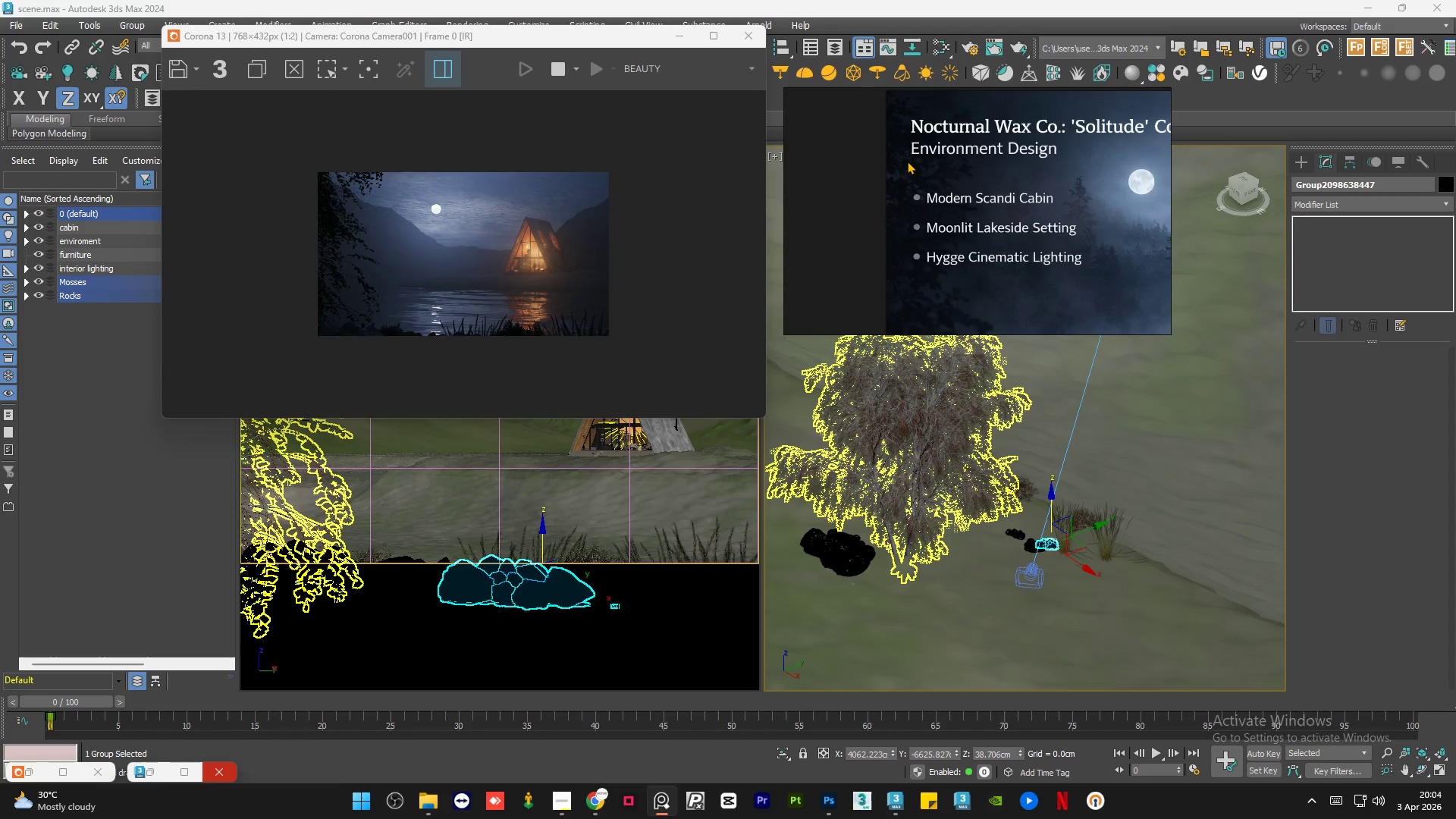 
scroll: coordinate [910, 270], scroll_direction: up, amount: 1.0
 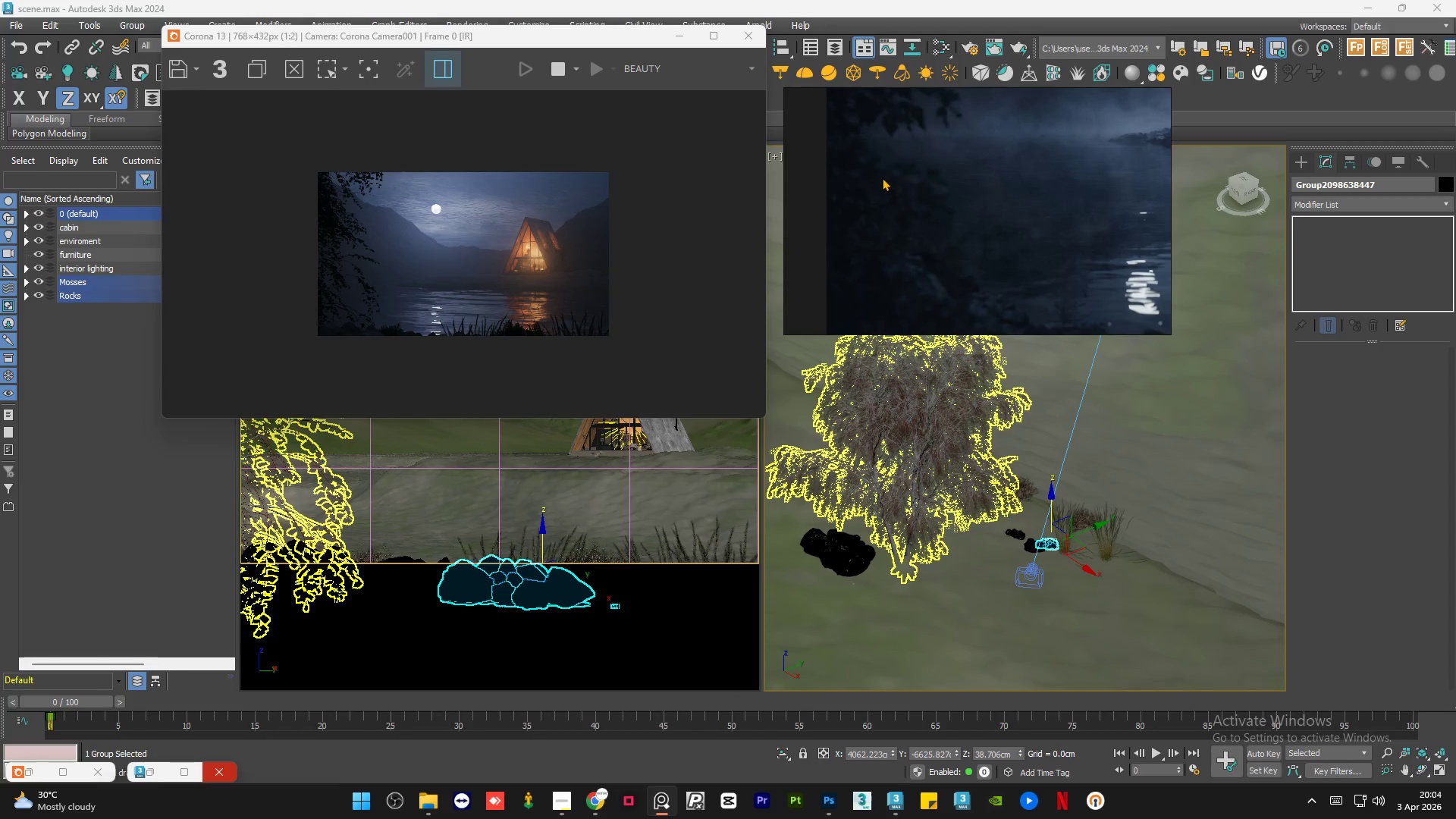 
scroll: coordinate [905, 249], scroll_direction: down, amount: 4.0
 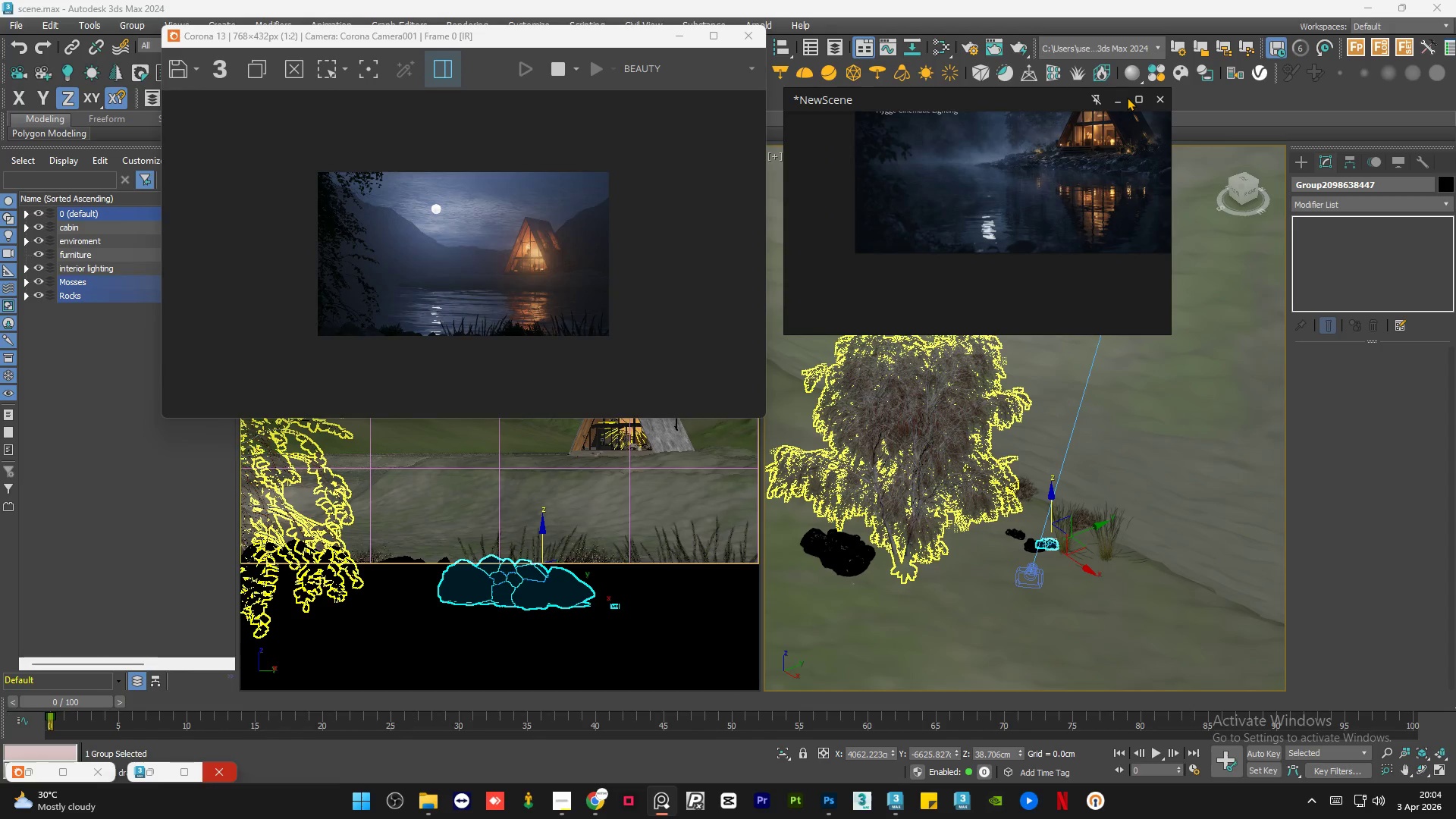 
left_click([1127, 96])
 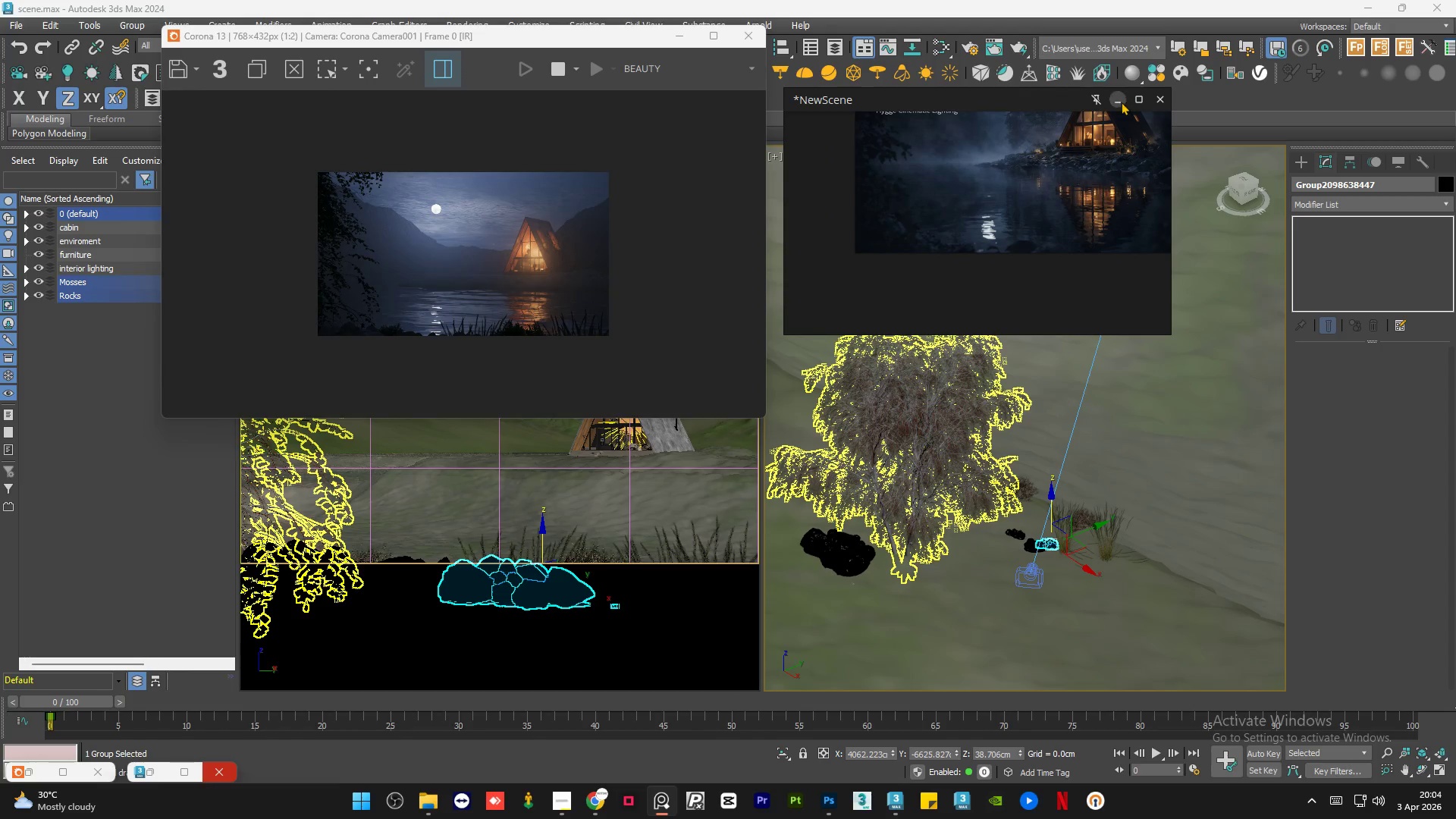 
left_click([1119, 102])
 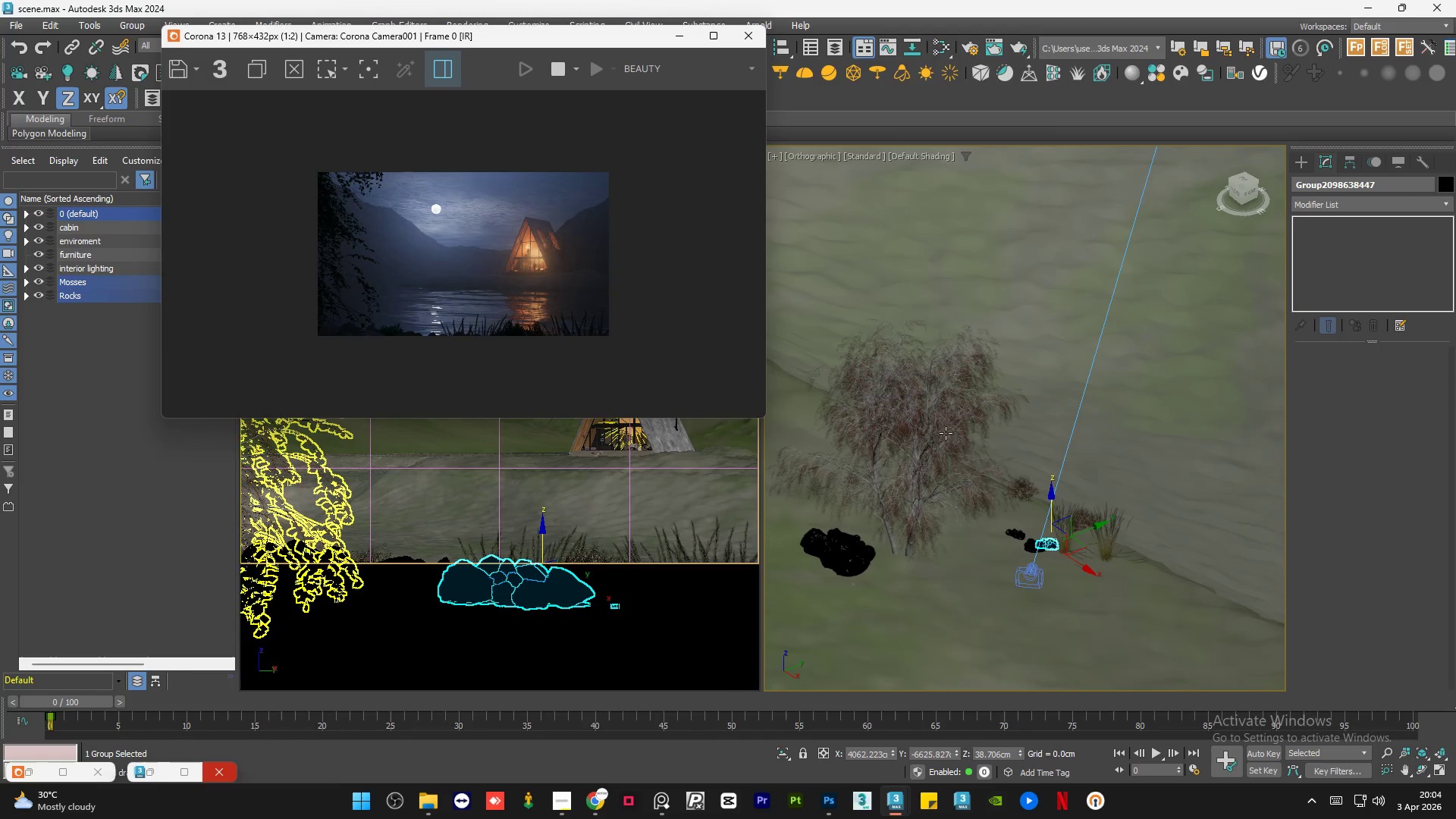 
scroll: coordinate [946, 433], scroll_direction: down, amount: 1.0
 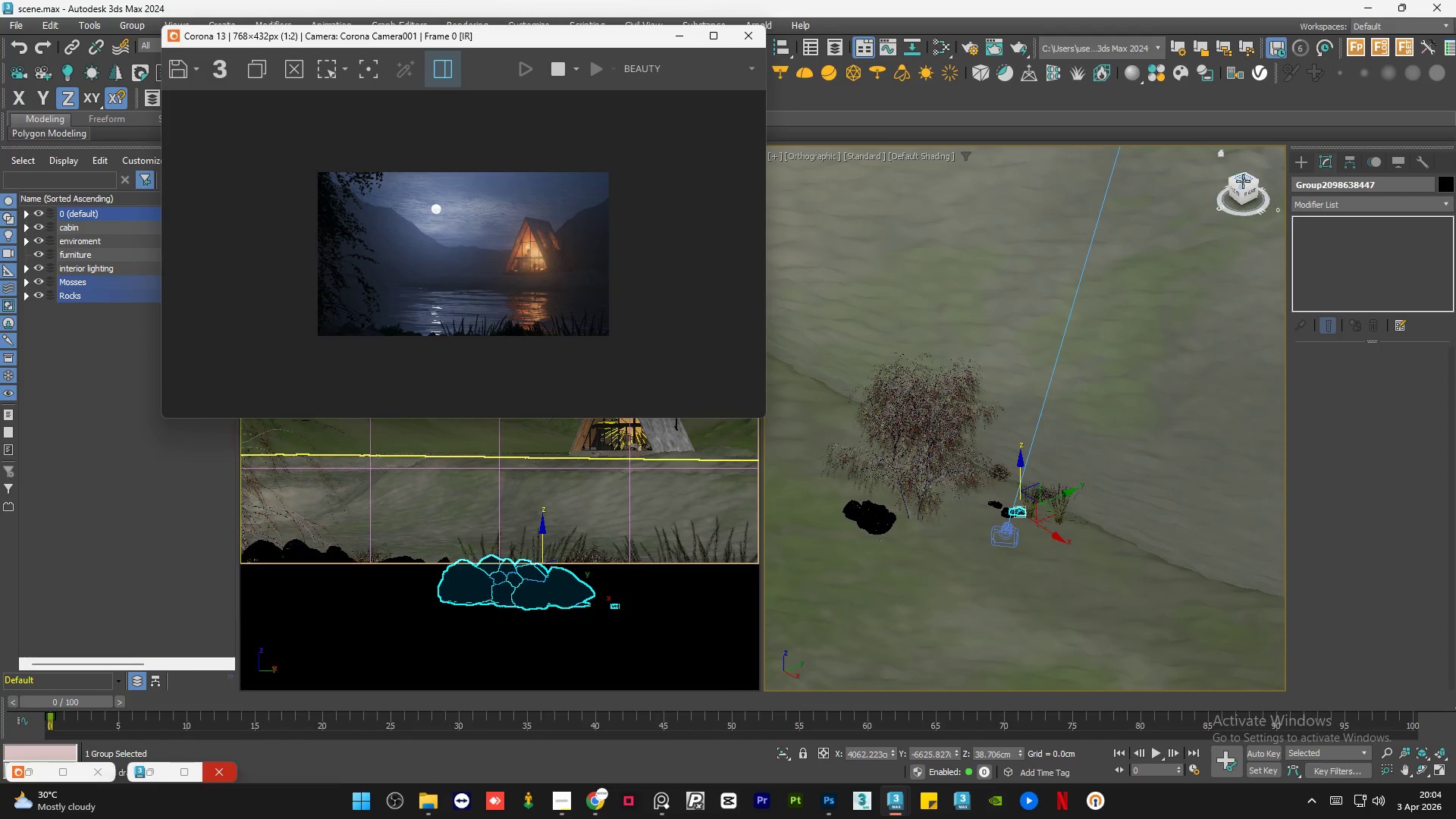 
left_click([1243, 181])
 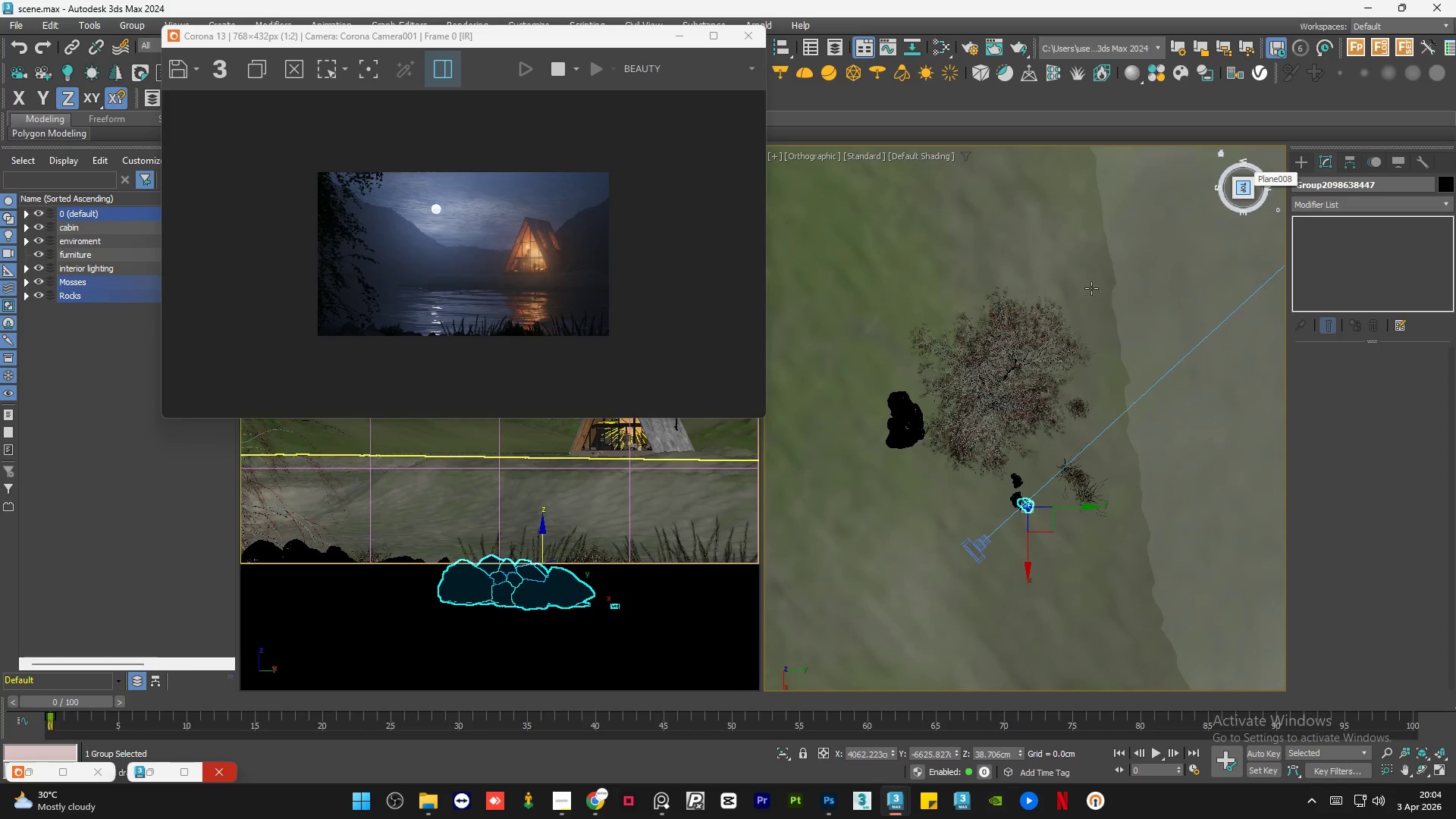 
scroll: coordinate [1030, 367], scroll_direction: down, amount: 15.0
 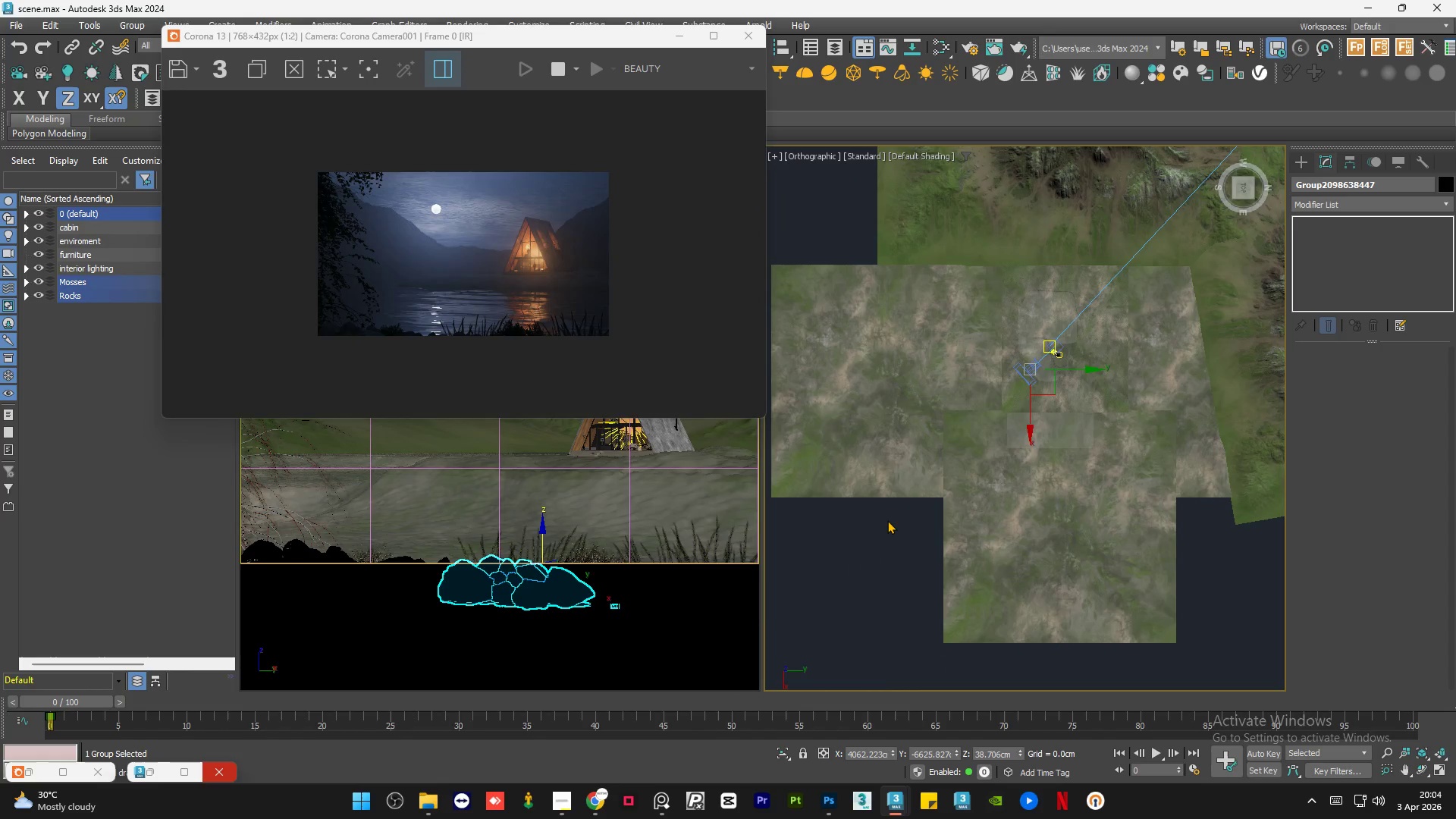 
double_click([887, 520])
 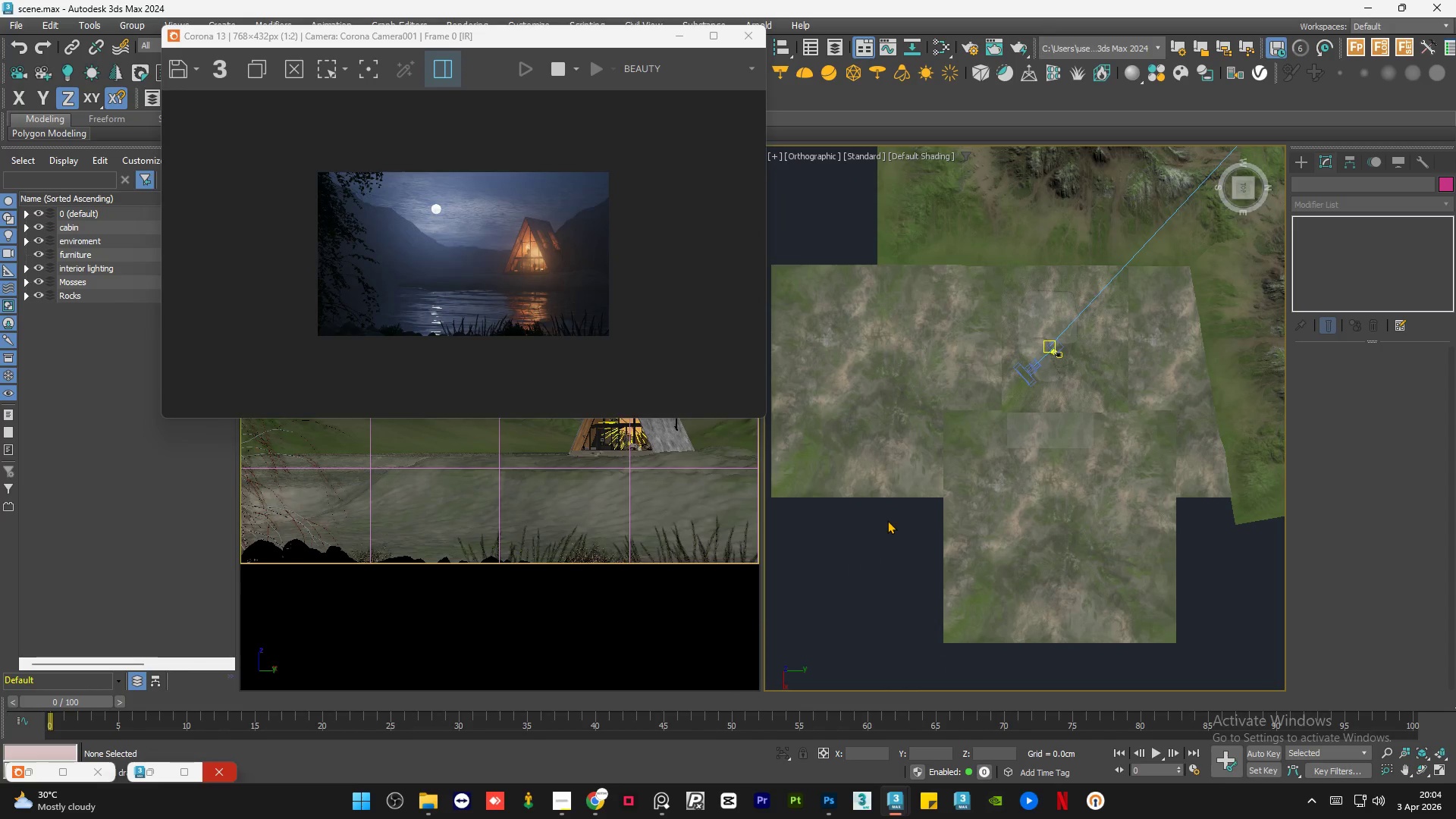 
triple_click([887, 520])
 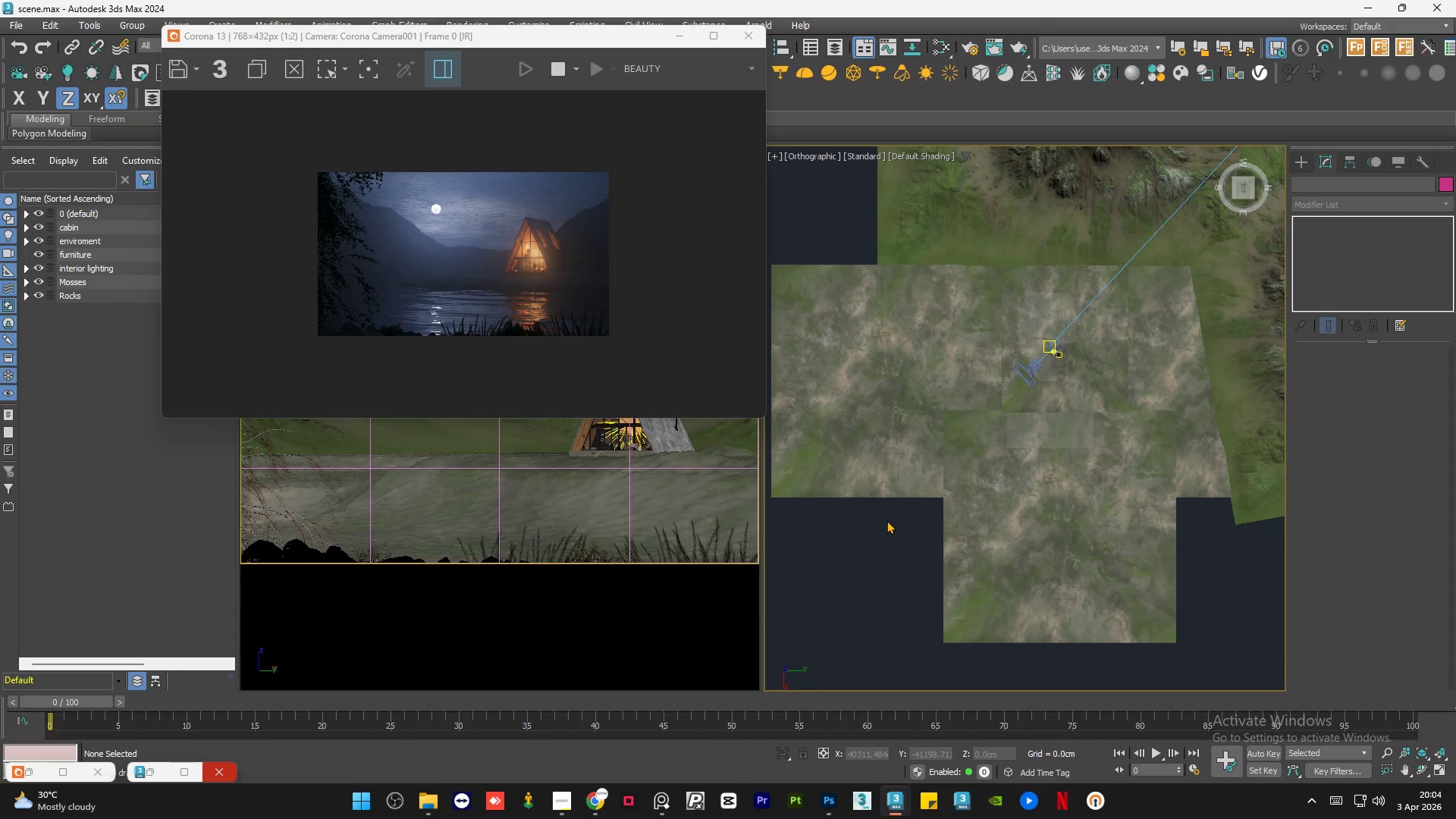 
left_click([888, 519])
 